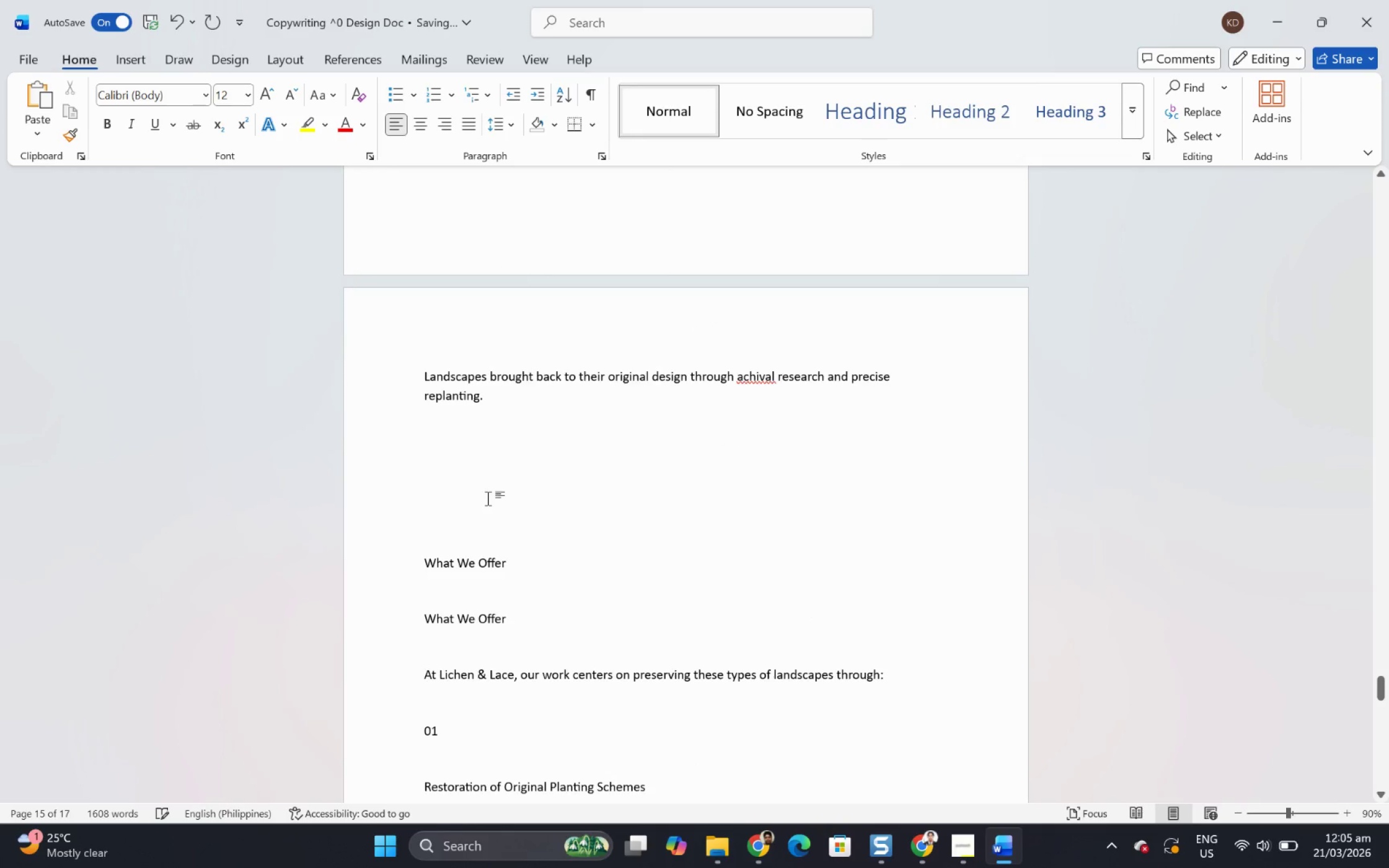 
key(Backspace)
 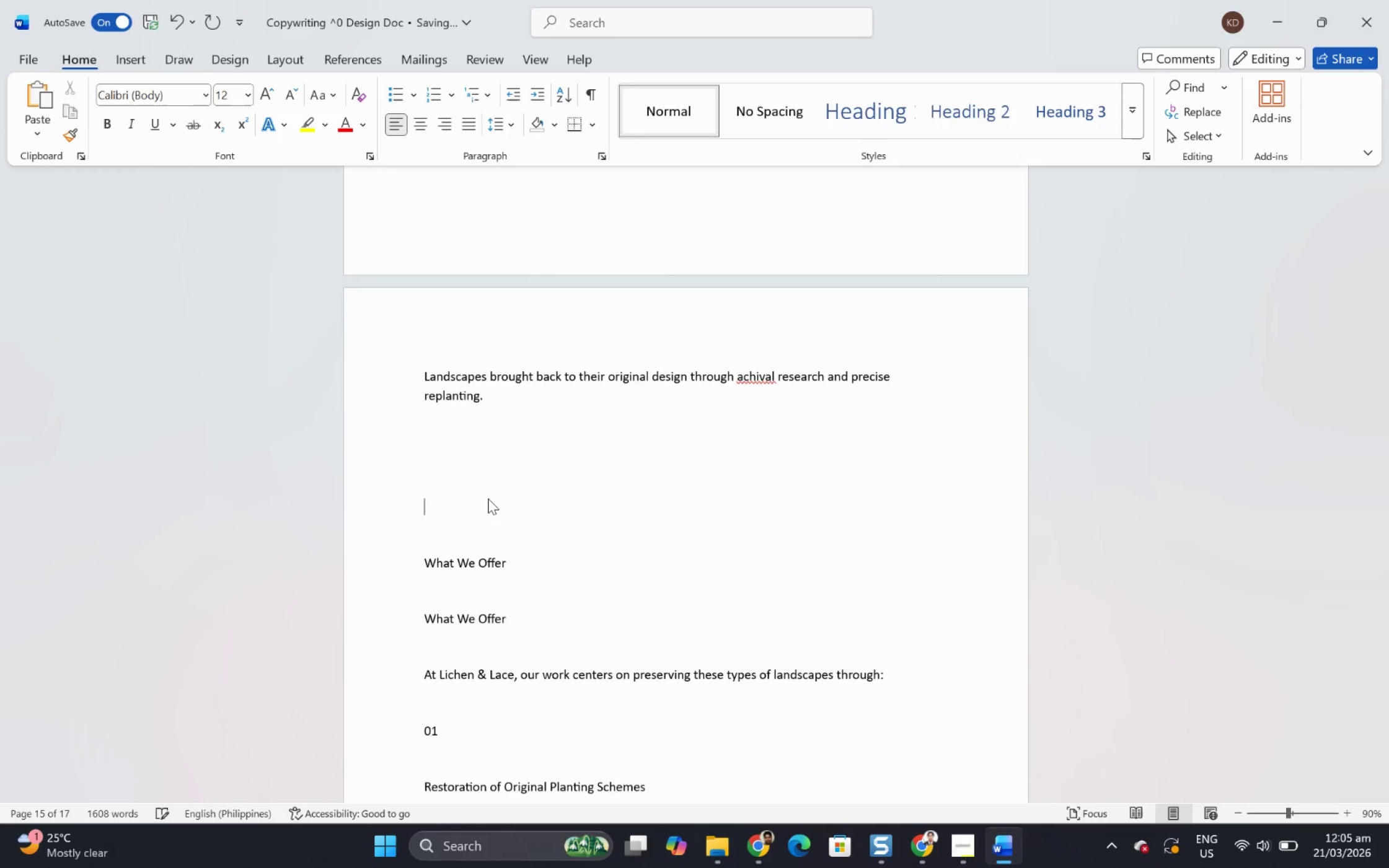 
key(Backspace)
 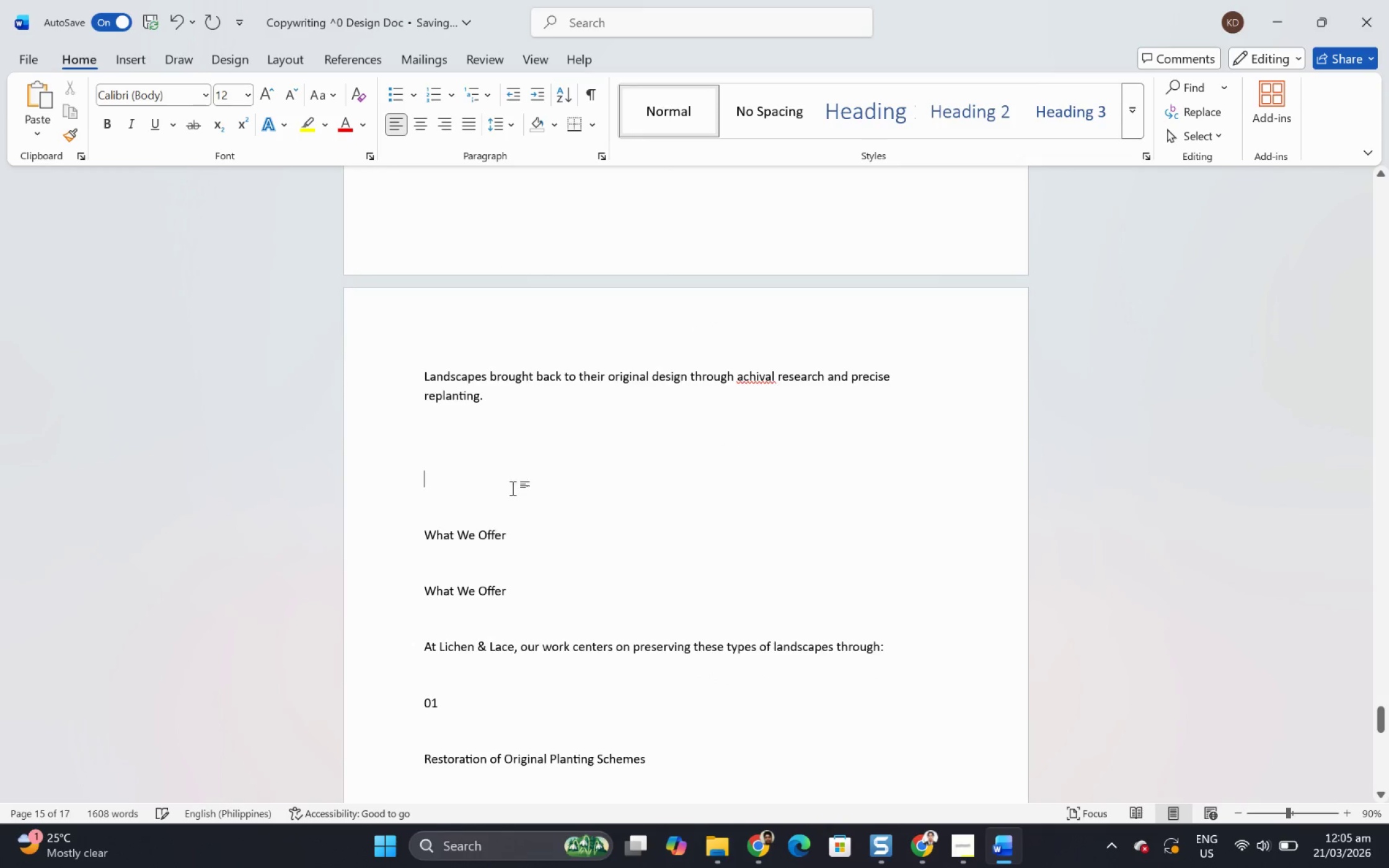 
scroll: coordinate [475, 442], scroll_direction: up, amount: 23.0
 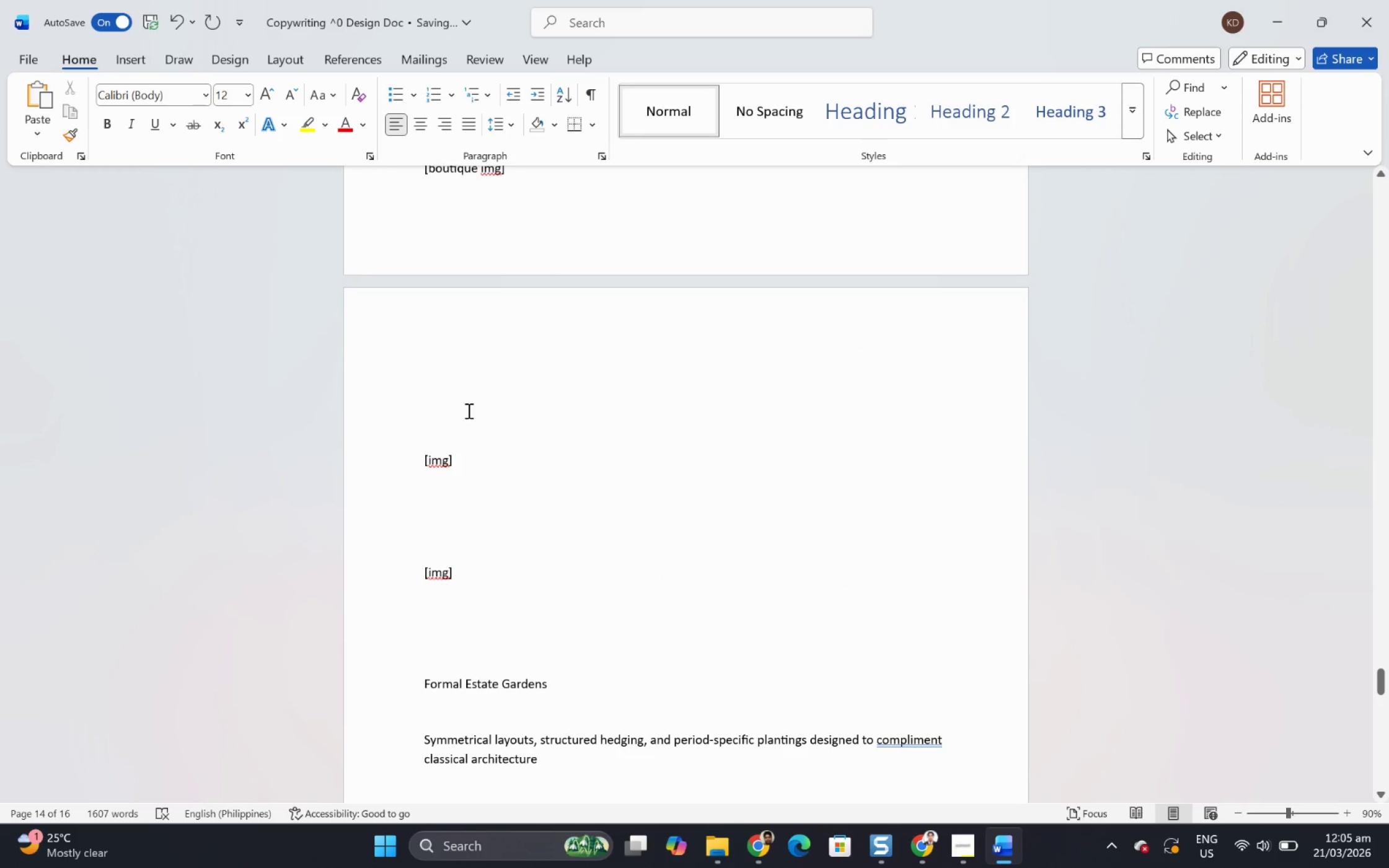 
left_click([483, 478])
 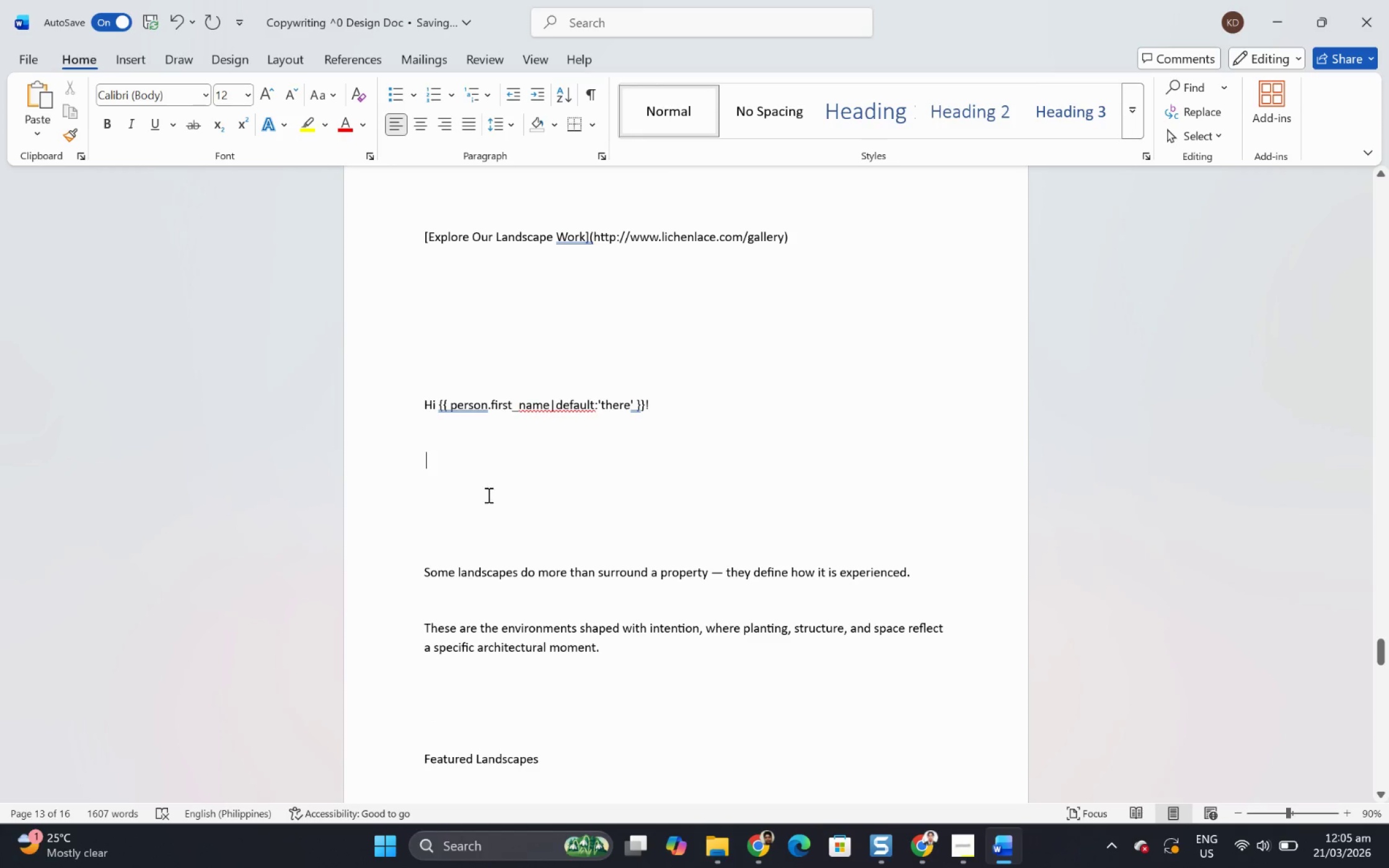 
scroll: coordinate [483, 478], scroll_direction: up, amount: 18.0
 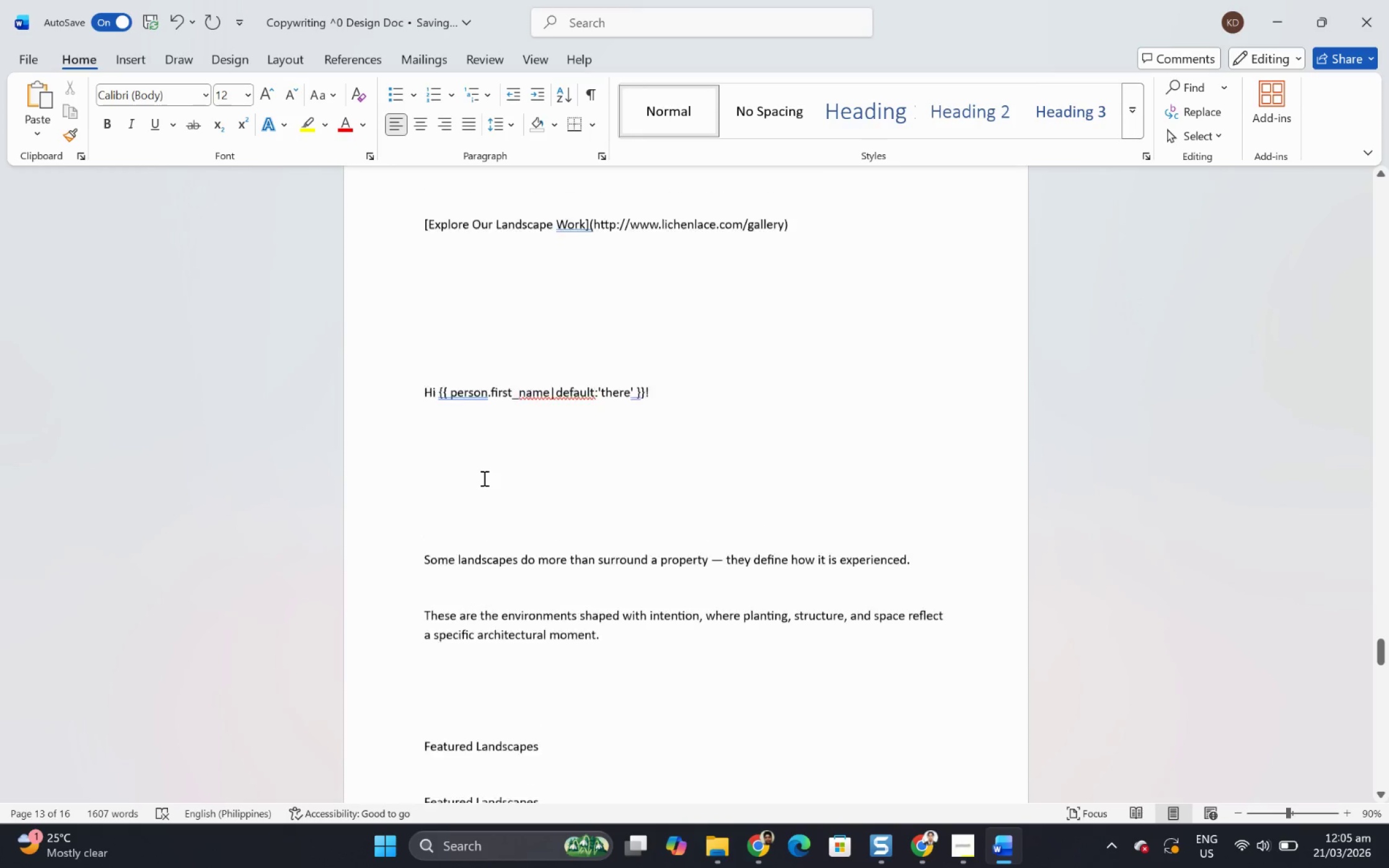 
key(Backspace)
 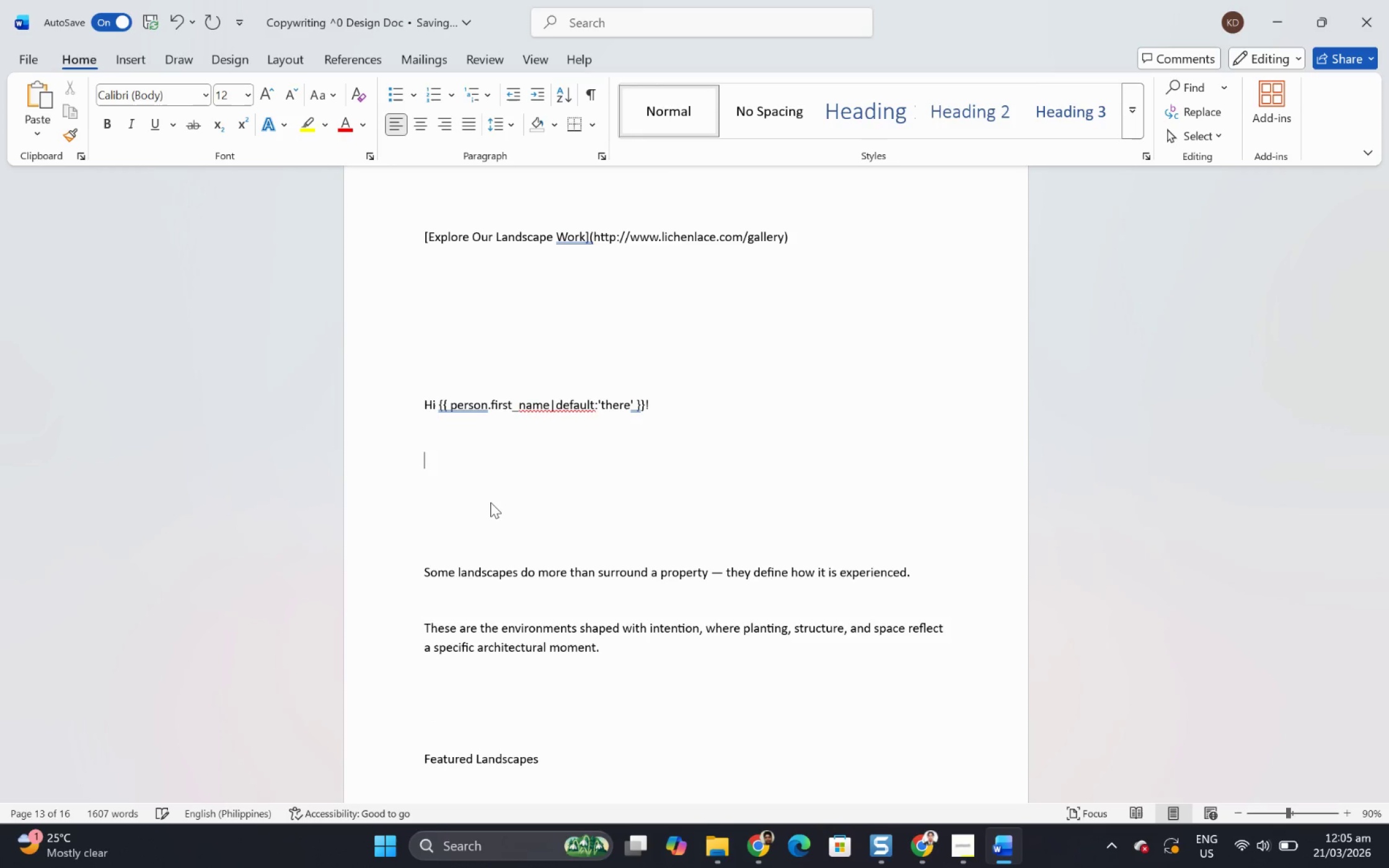 
key(Backspace)
 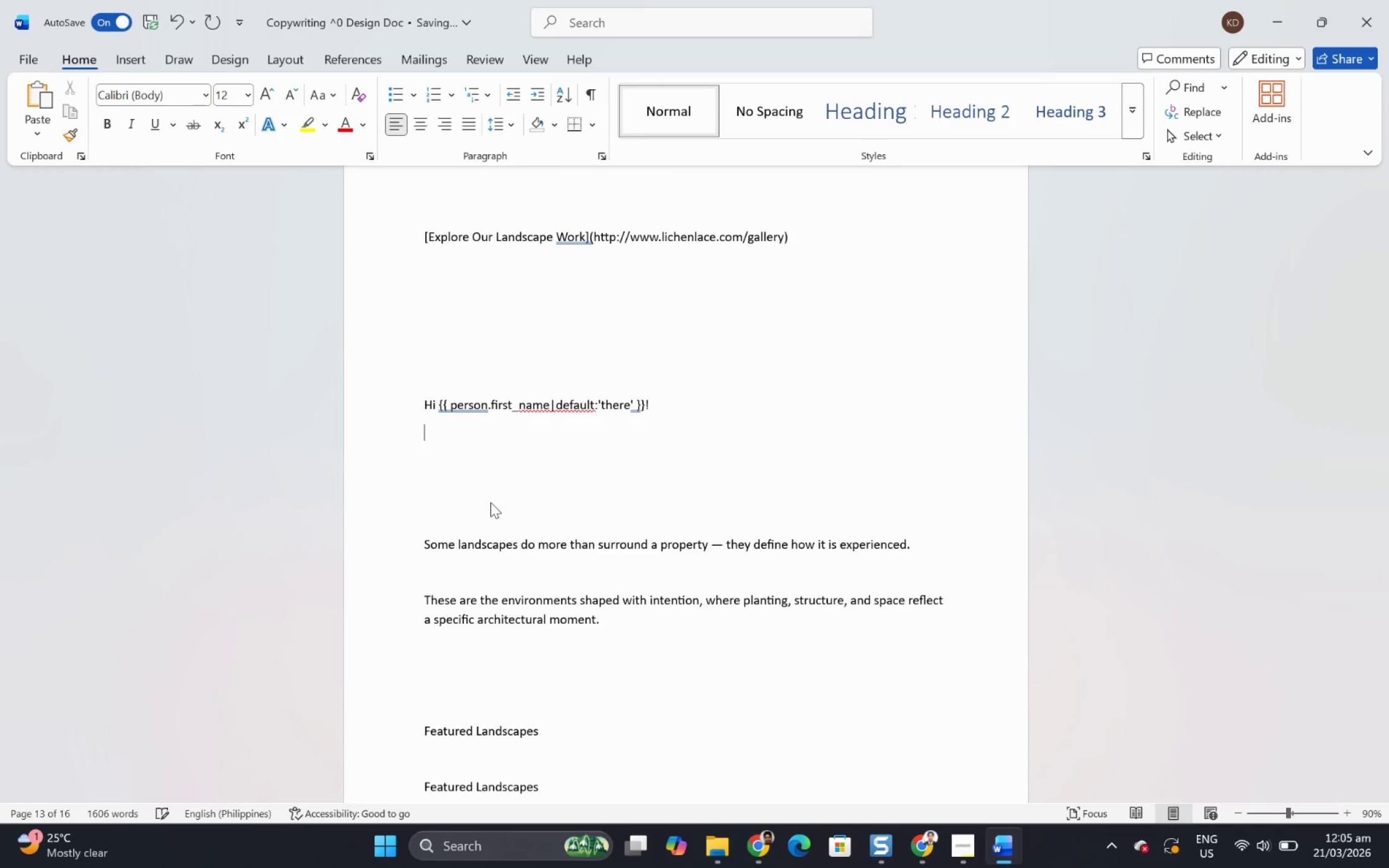 
key(Backspace)
 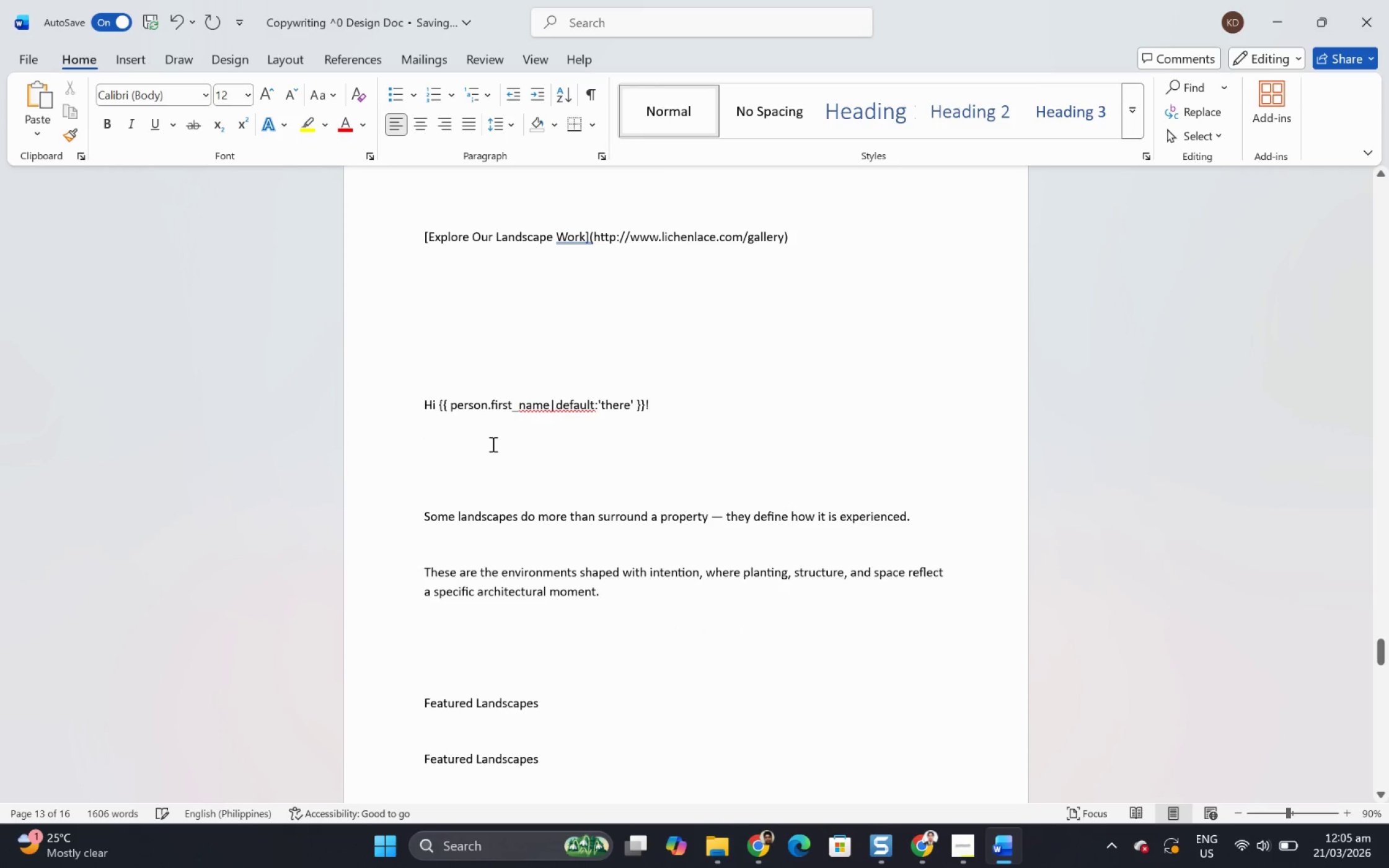 
scroll: coordinate [493, 444], scroll_direction: up, amount: 4.0
 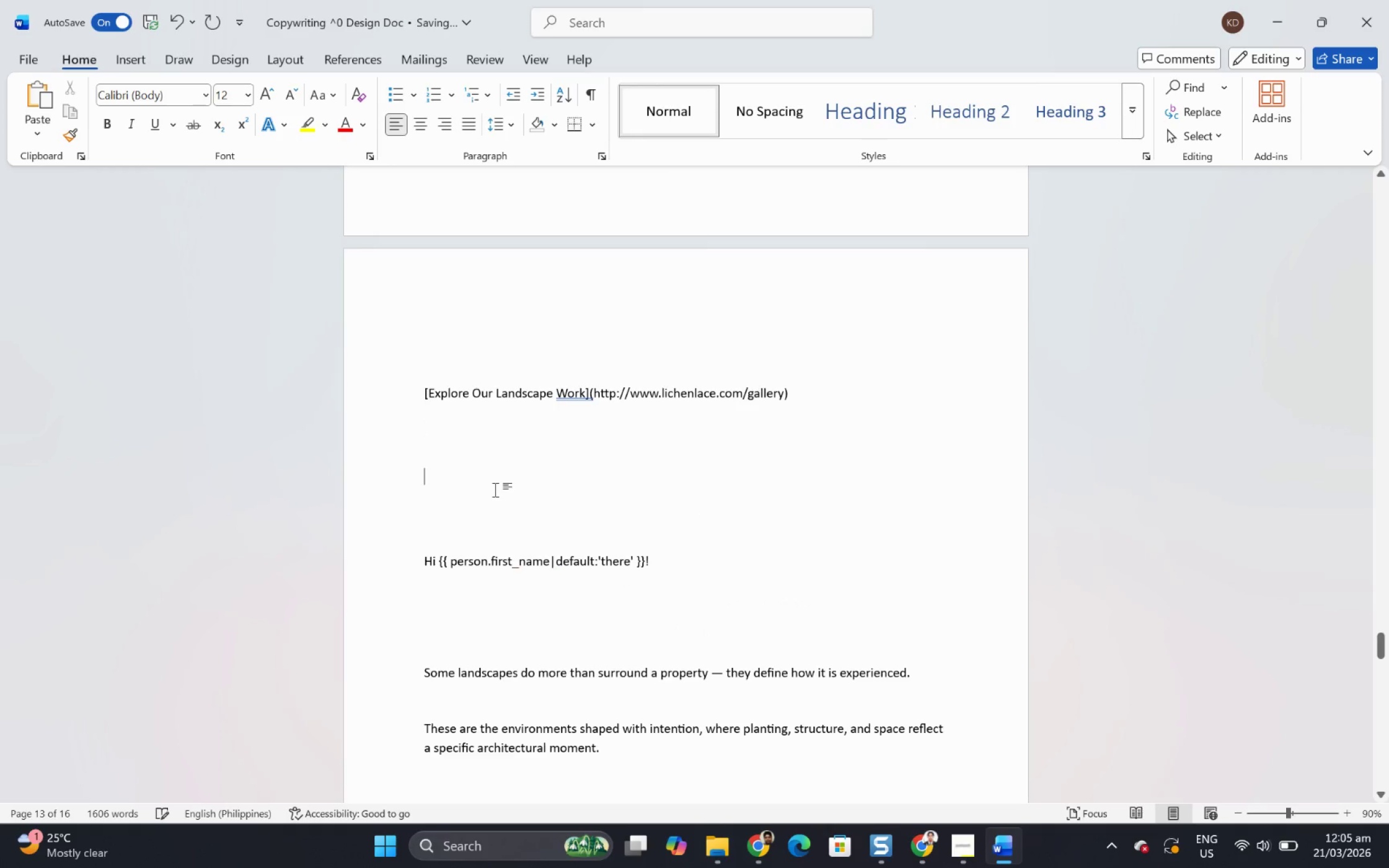 
key(Backspace)
 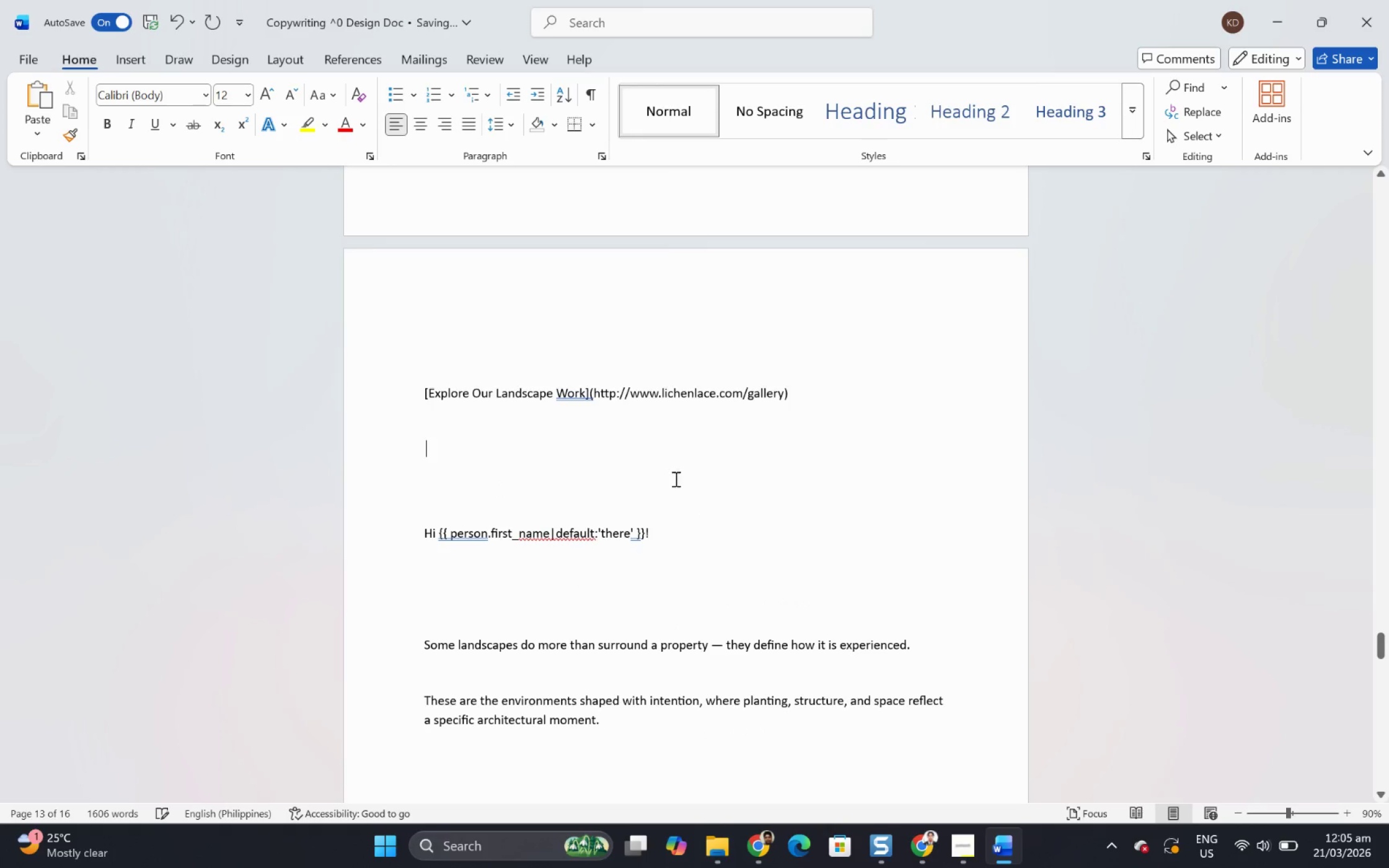 
scroll: coordinate [739, 535], scroll_direction: up, amount: 9.0
 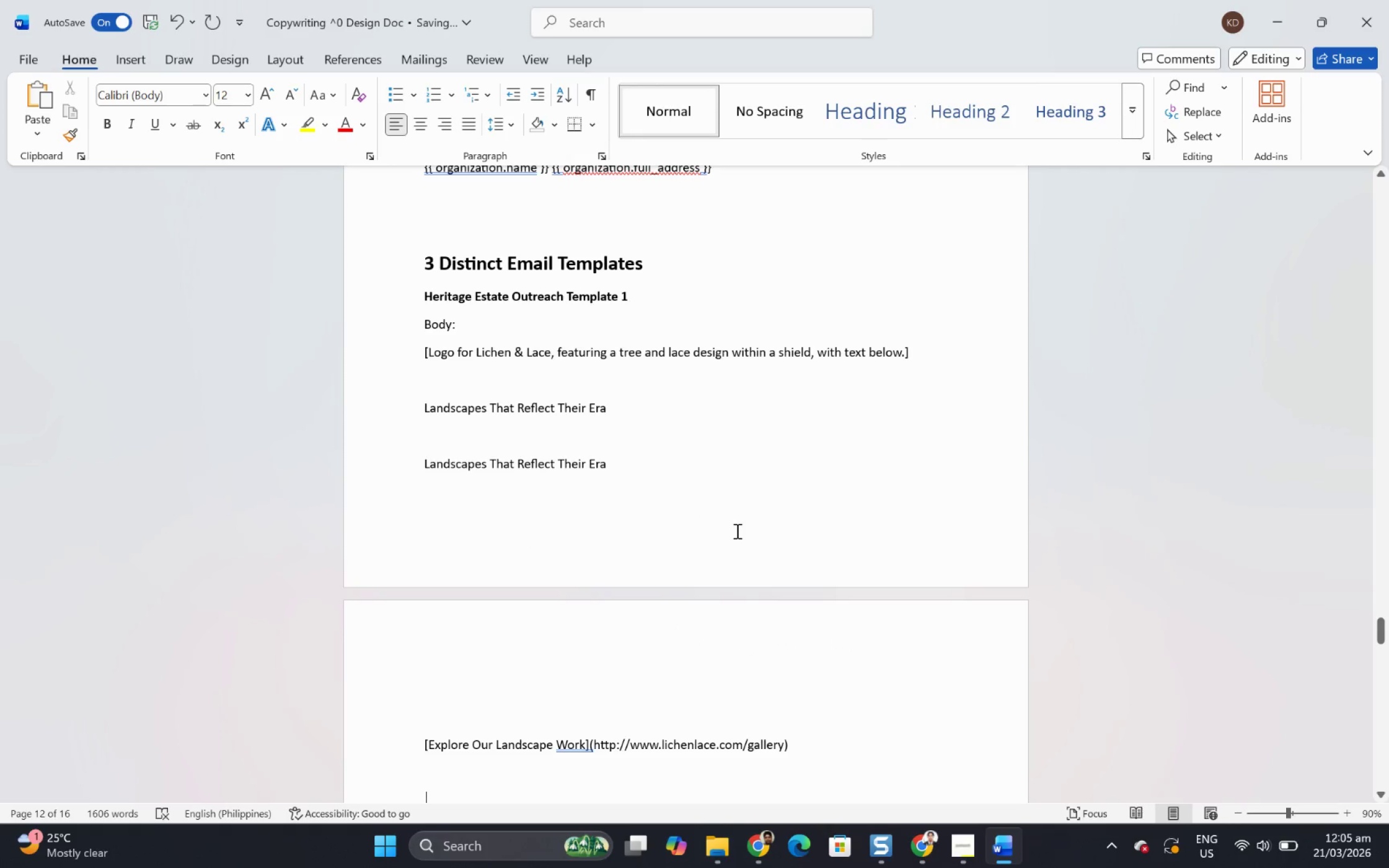 
scroll: coordinate [736, 530], scroll_direction: down, amount: 5.0
 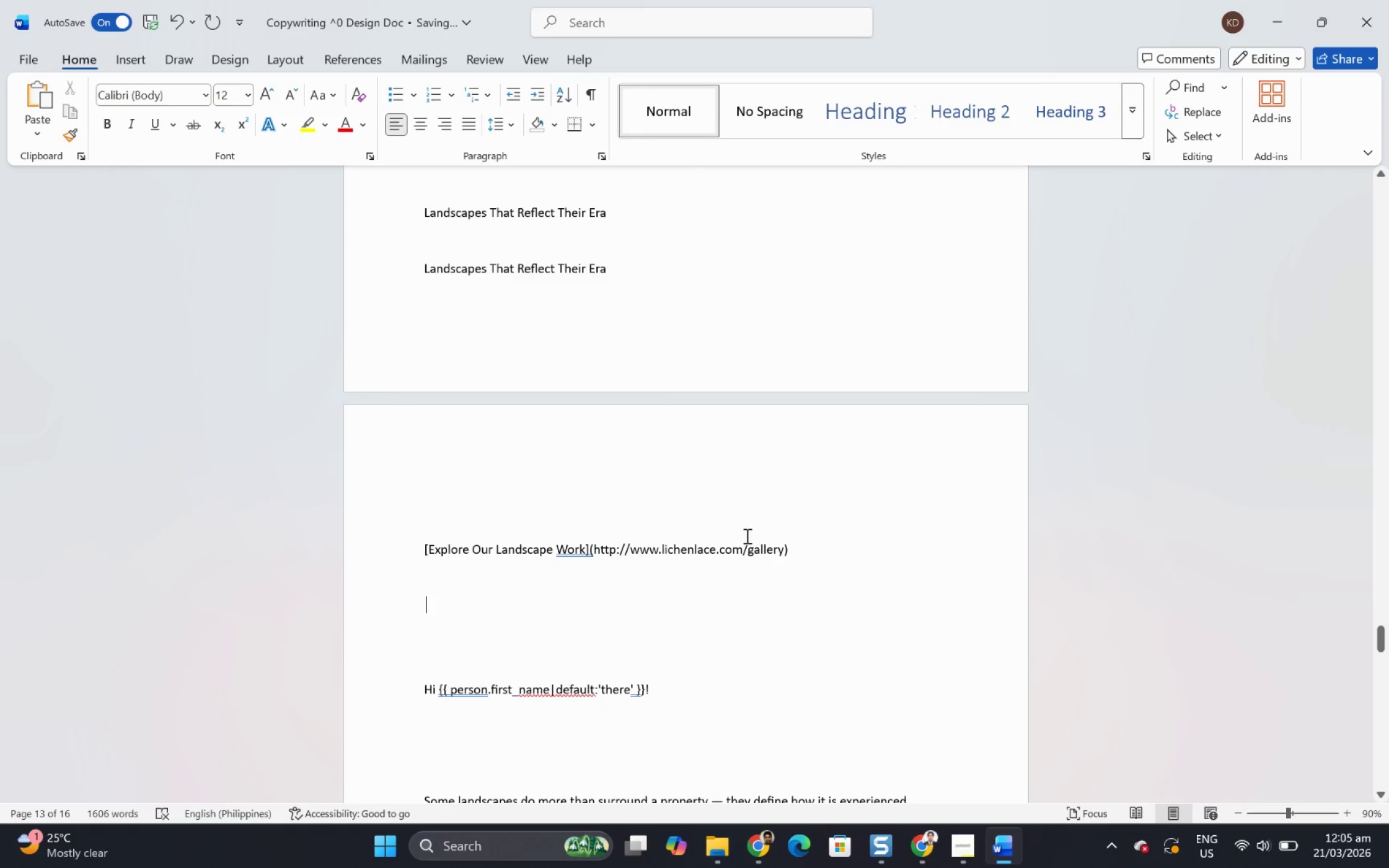 
key(Backspace)
 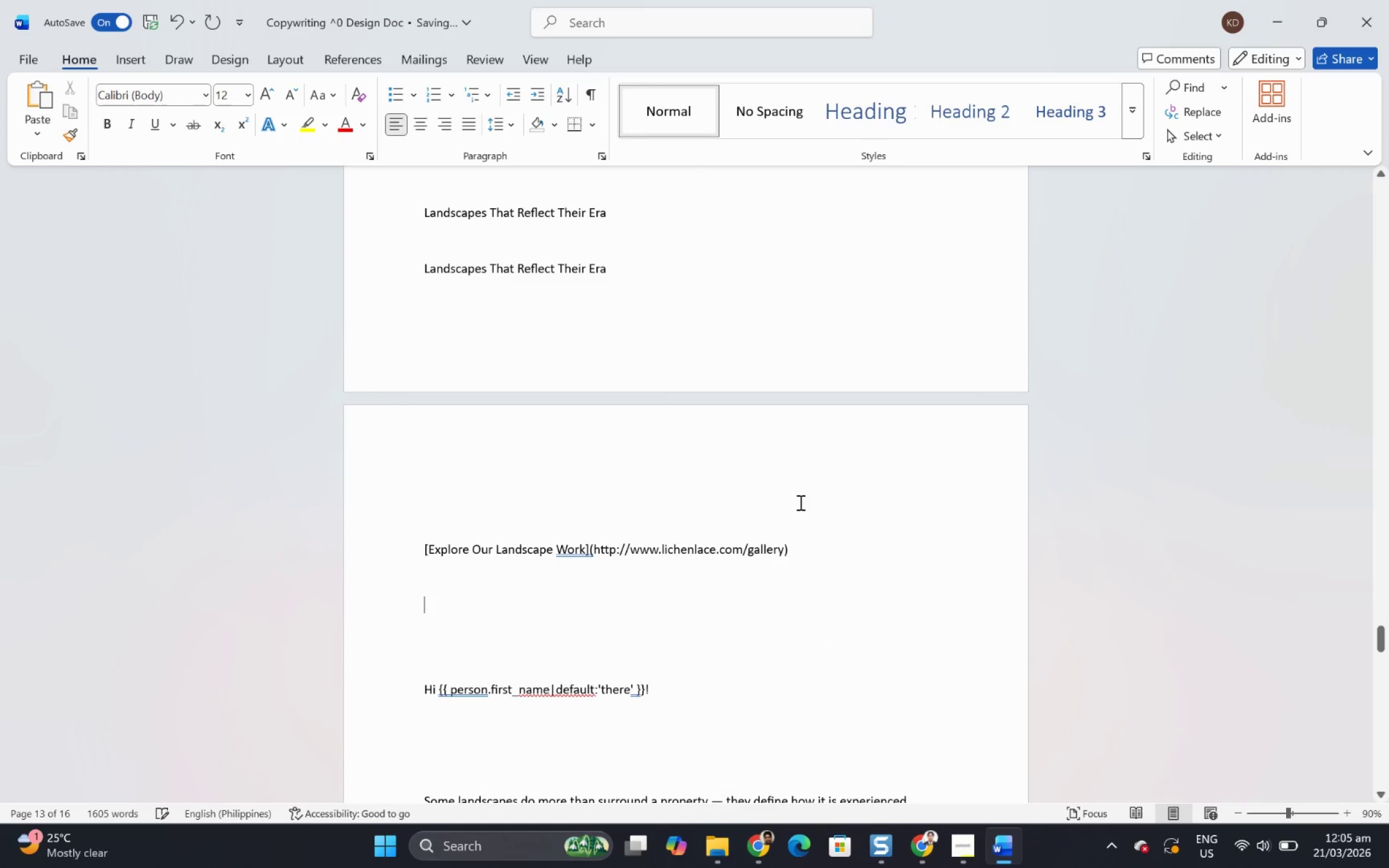 
key(Backspace)
 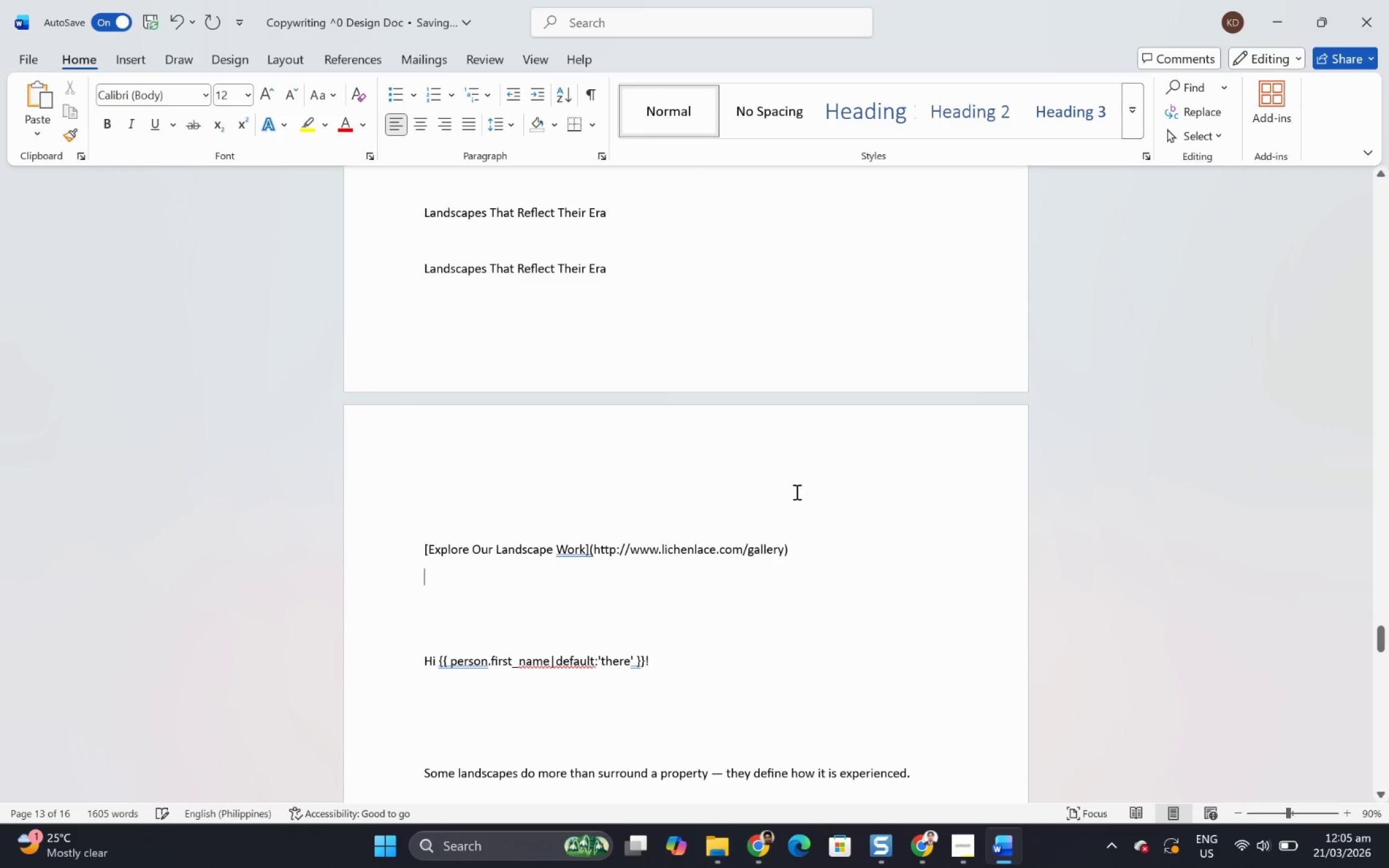 
scroll: coordinate [794, 490], scroll_direction: up, amount: 4.0
 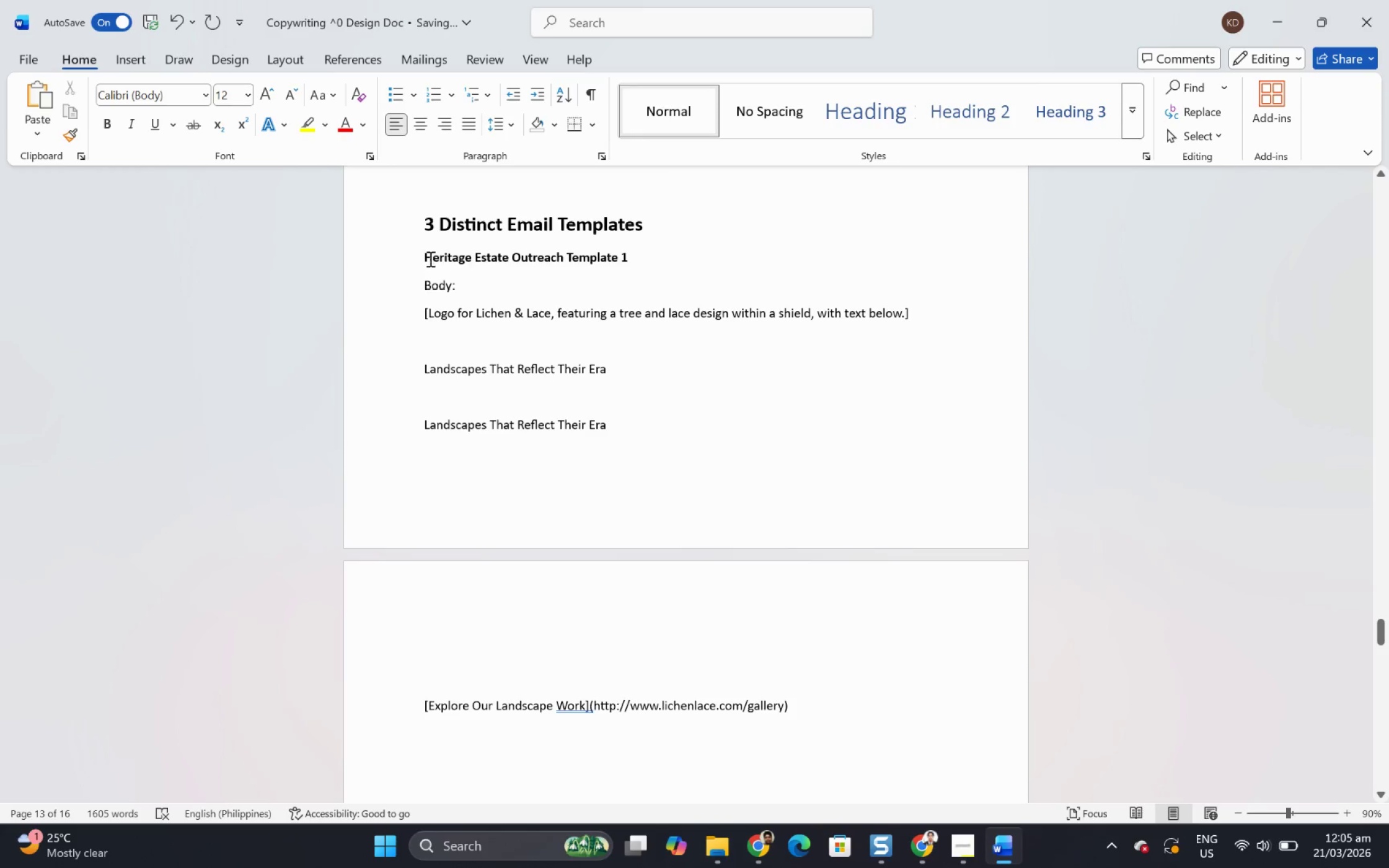 
left_click_drag(start_coordinate=[424, 256], to_coordinate=[630, 257])
 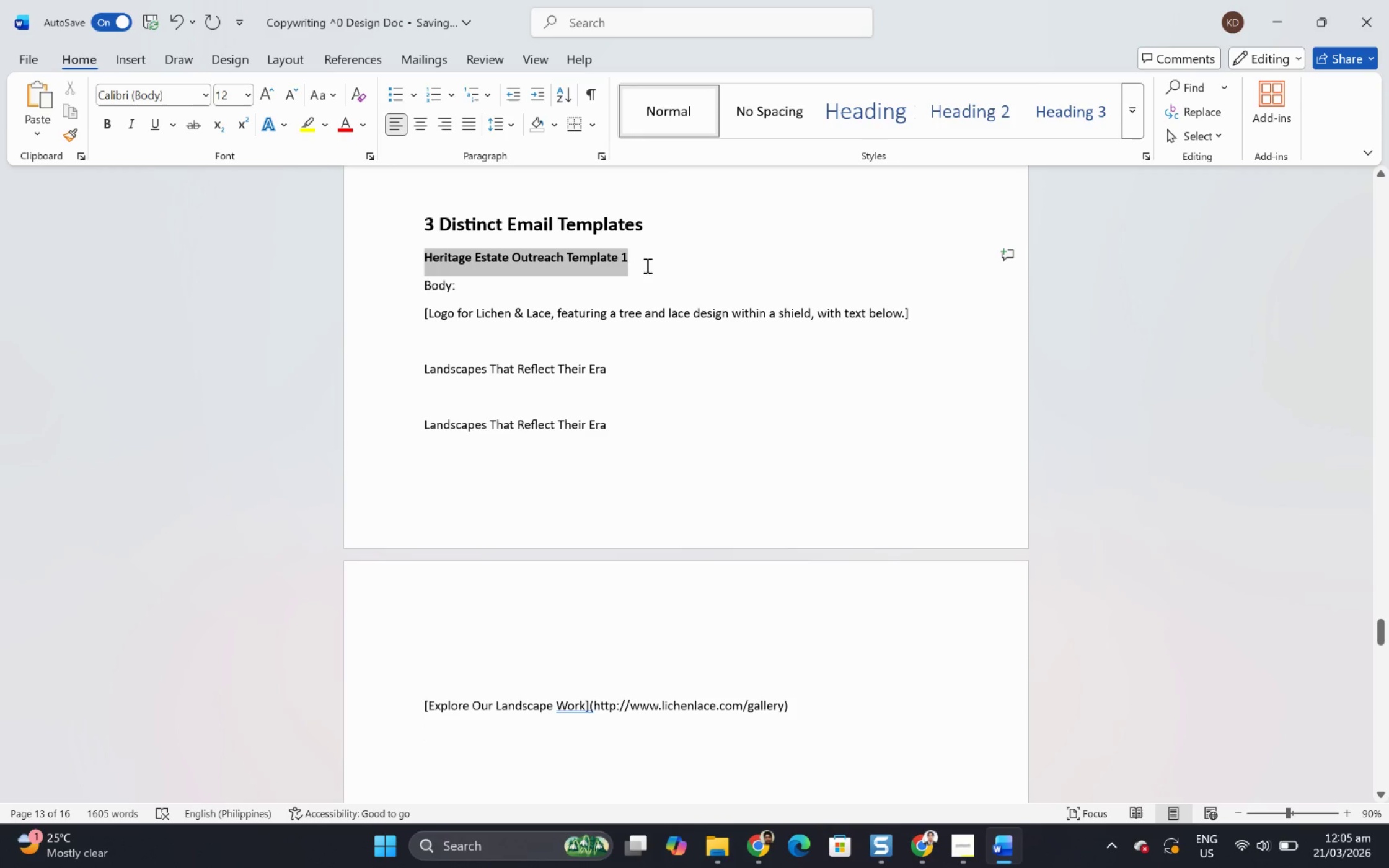 
key(Control+C)
 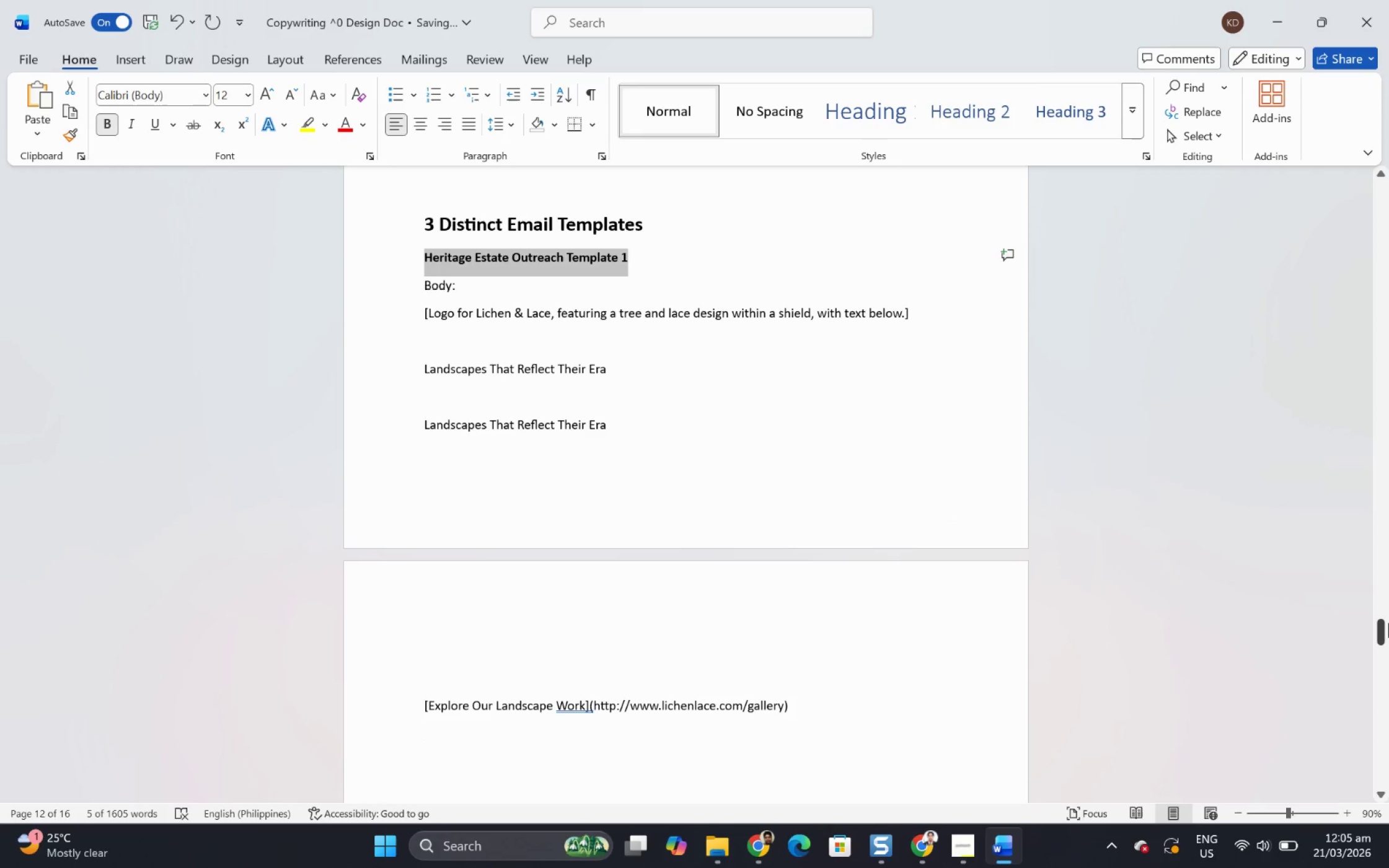 
left_click_drag(start_coordinate=[1382, 623], to_coordinate=[1388, 799])
 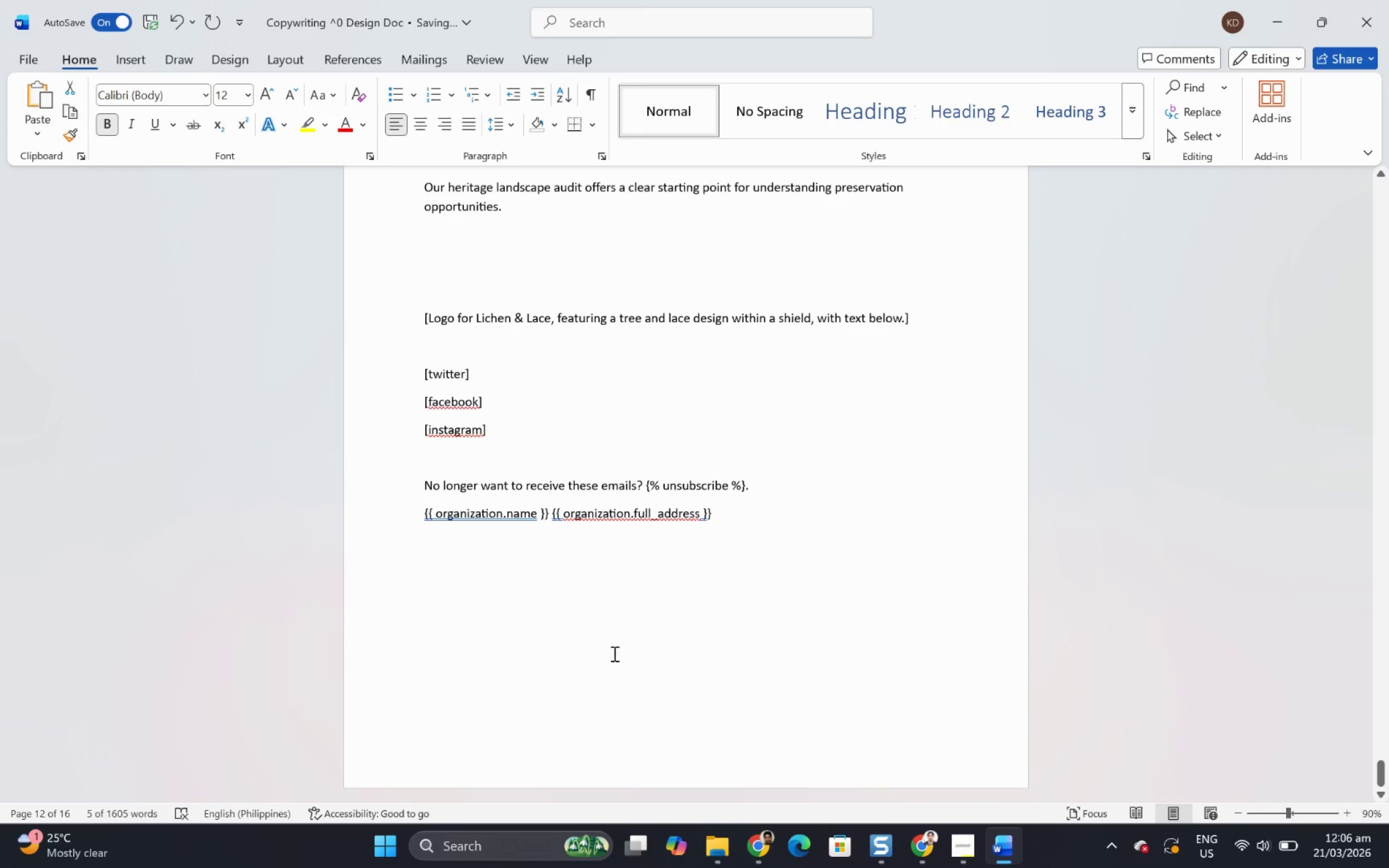 
left_click([548, 596])
 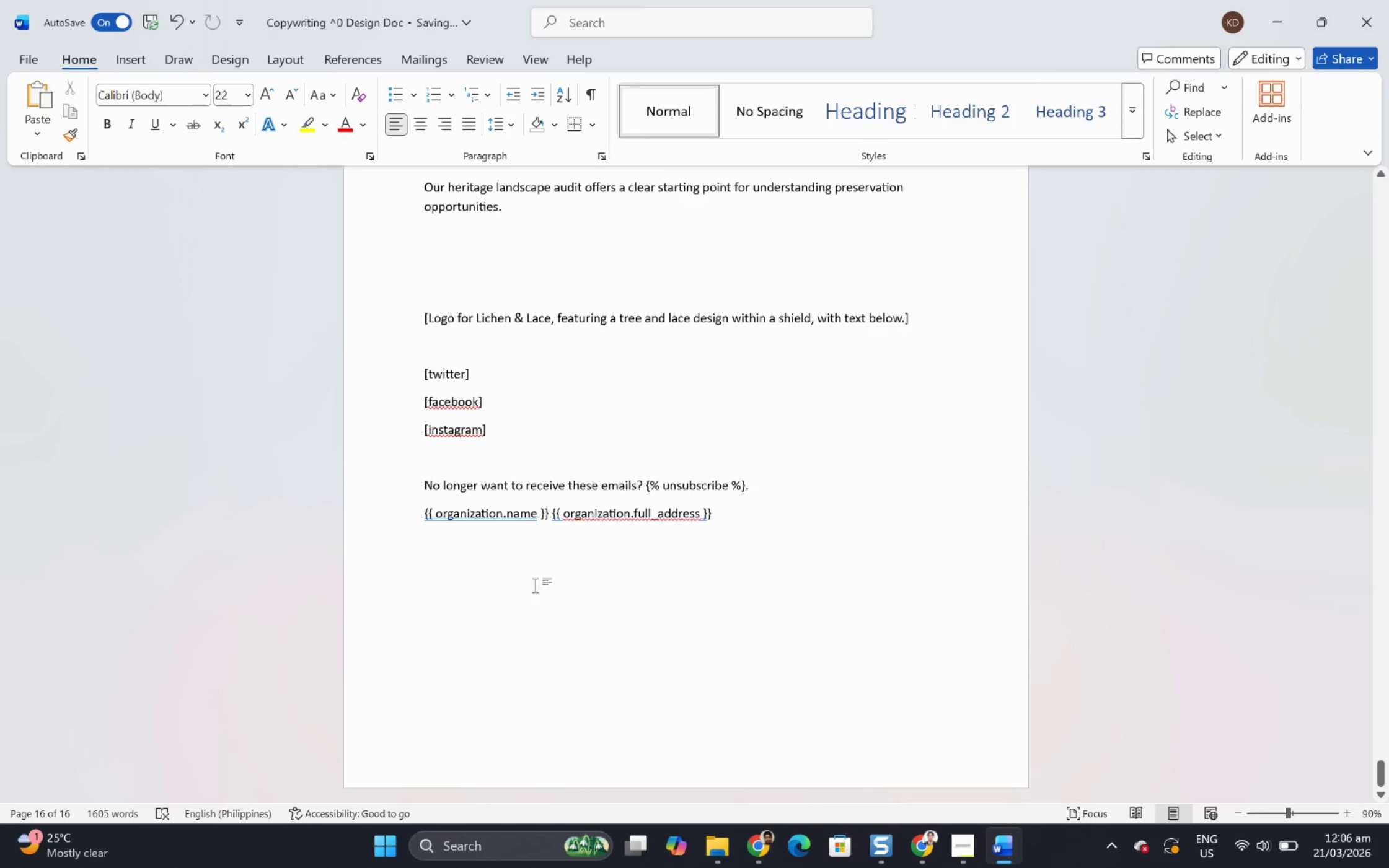 
left_click([526, 564])
 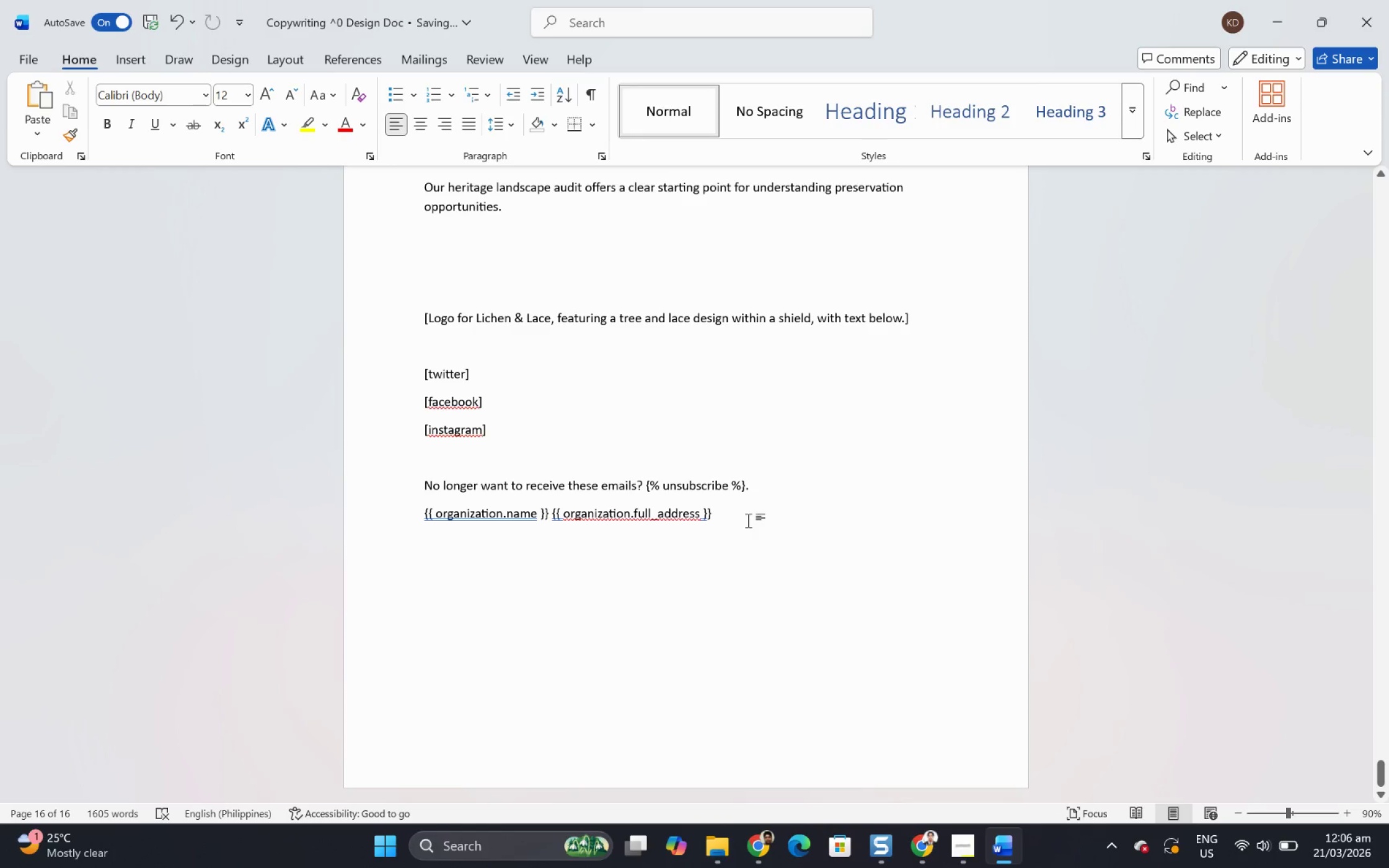 
key(Enter)
 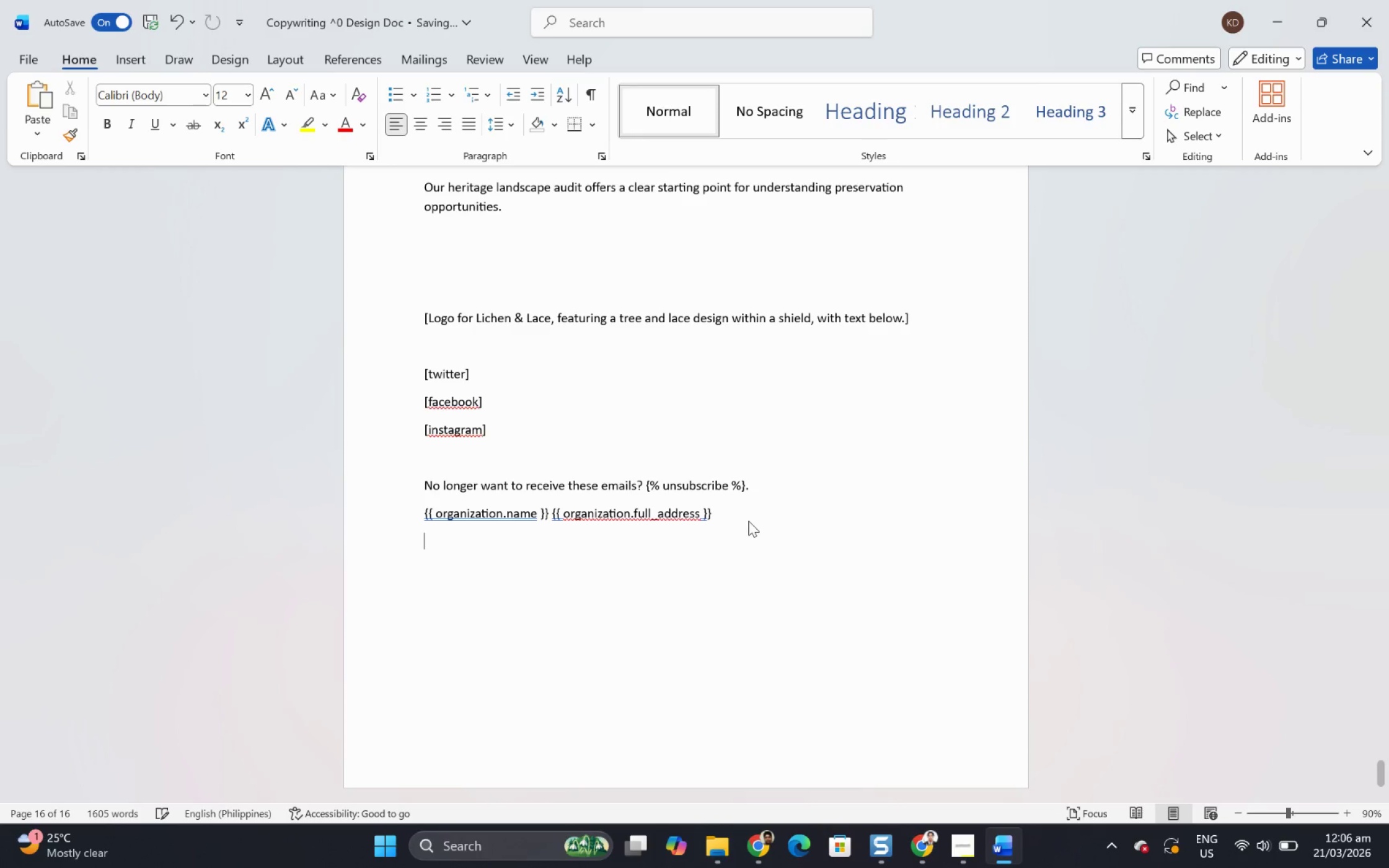 
key(Enter)
 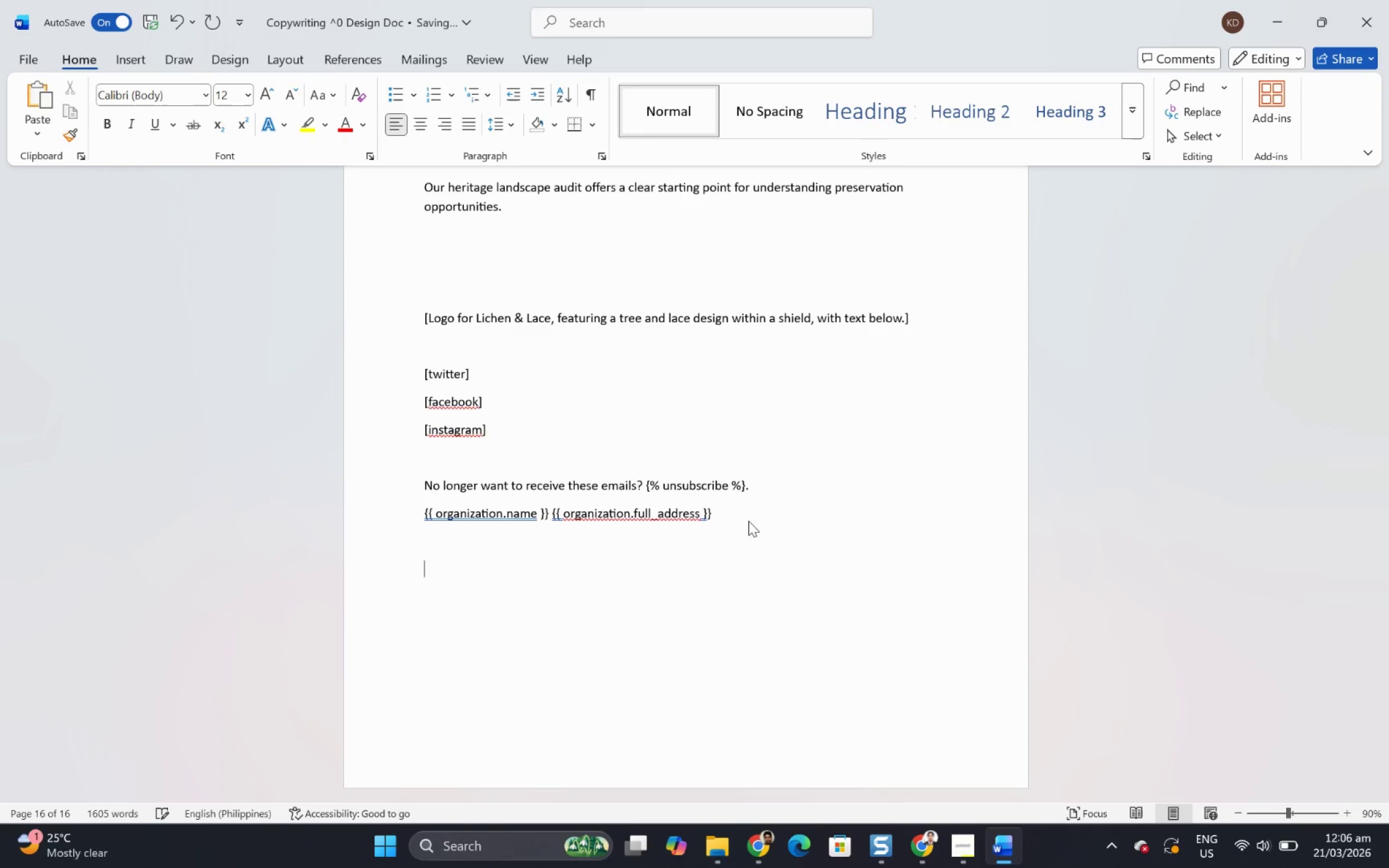 
key(Control+V)
 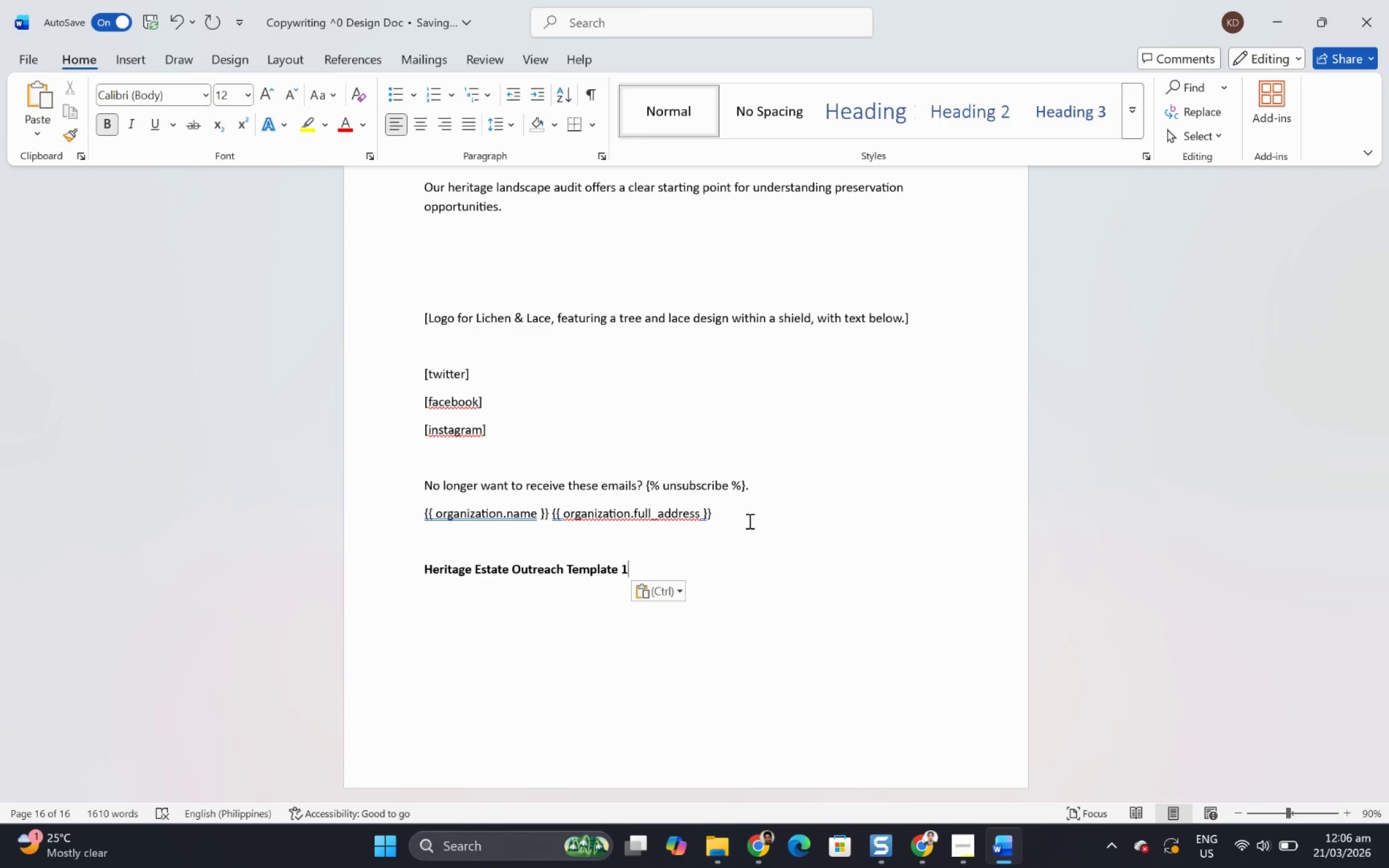 
key(Backspace)
 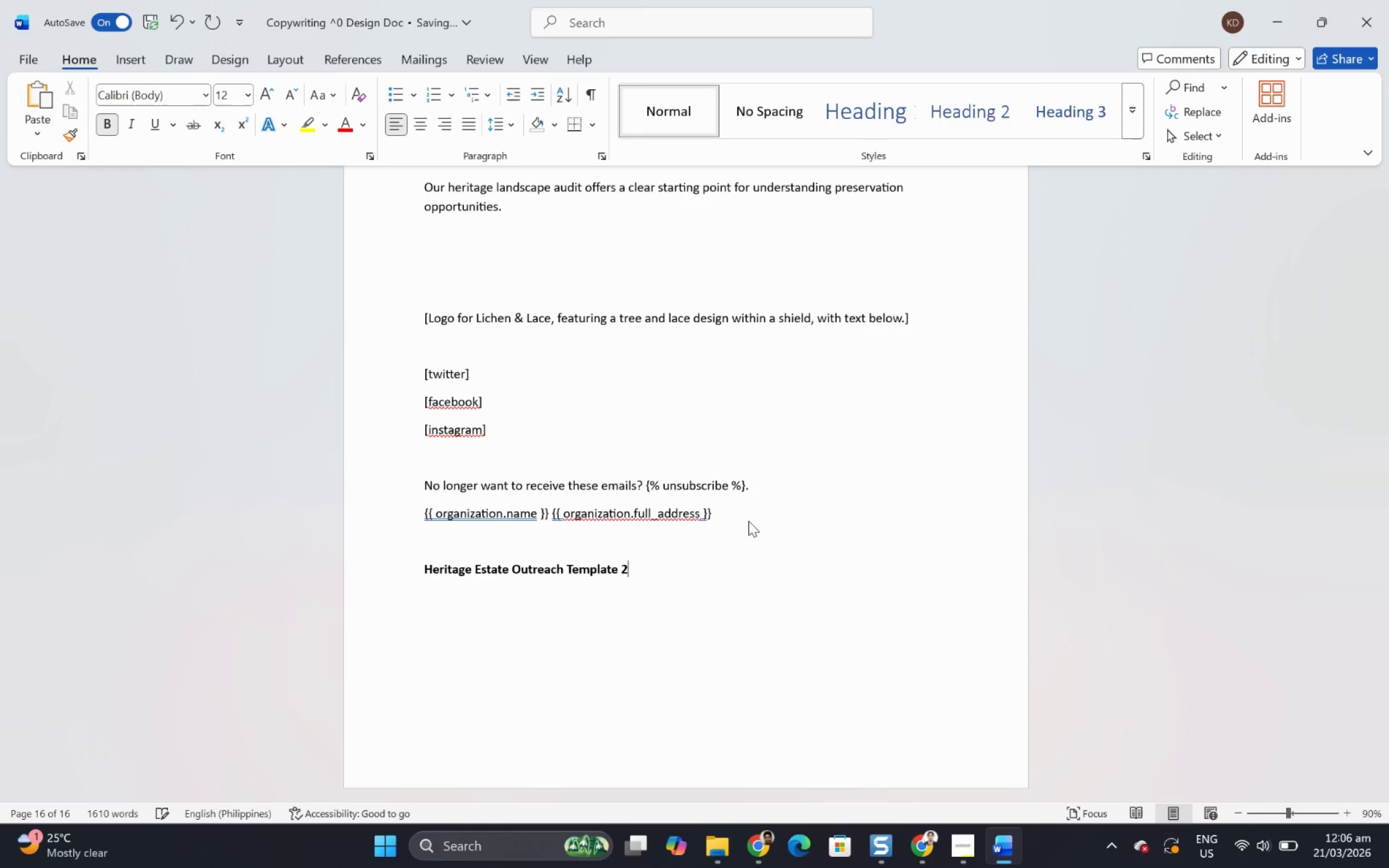 
key(2)
 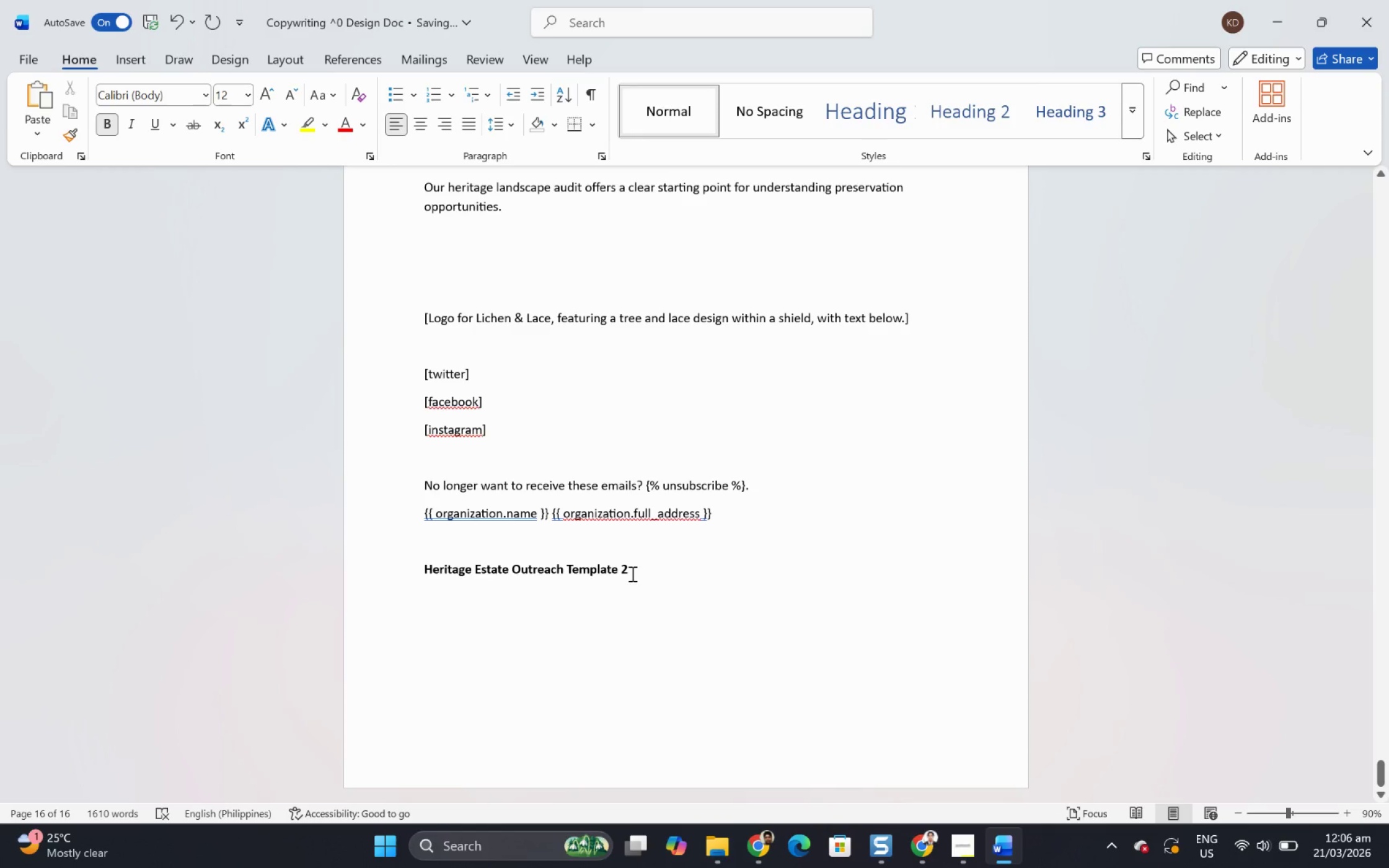 
key(Enter)
 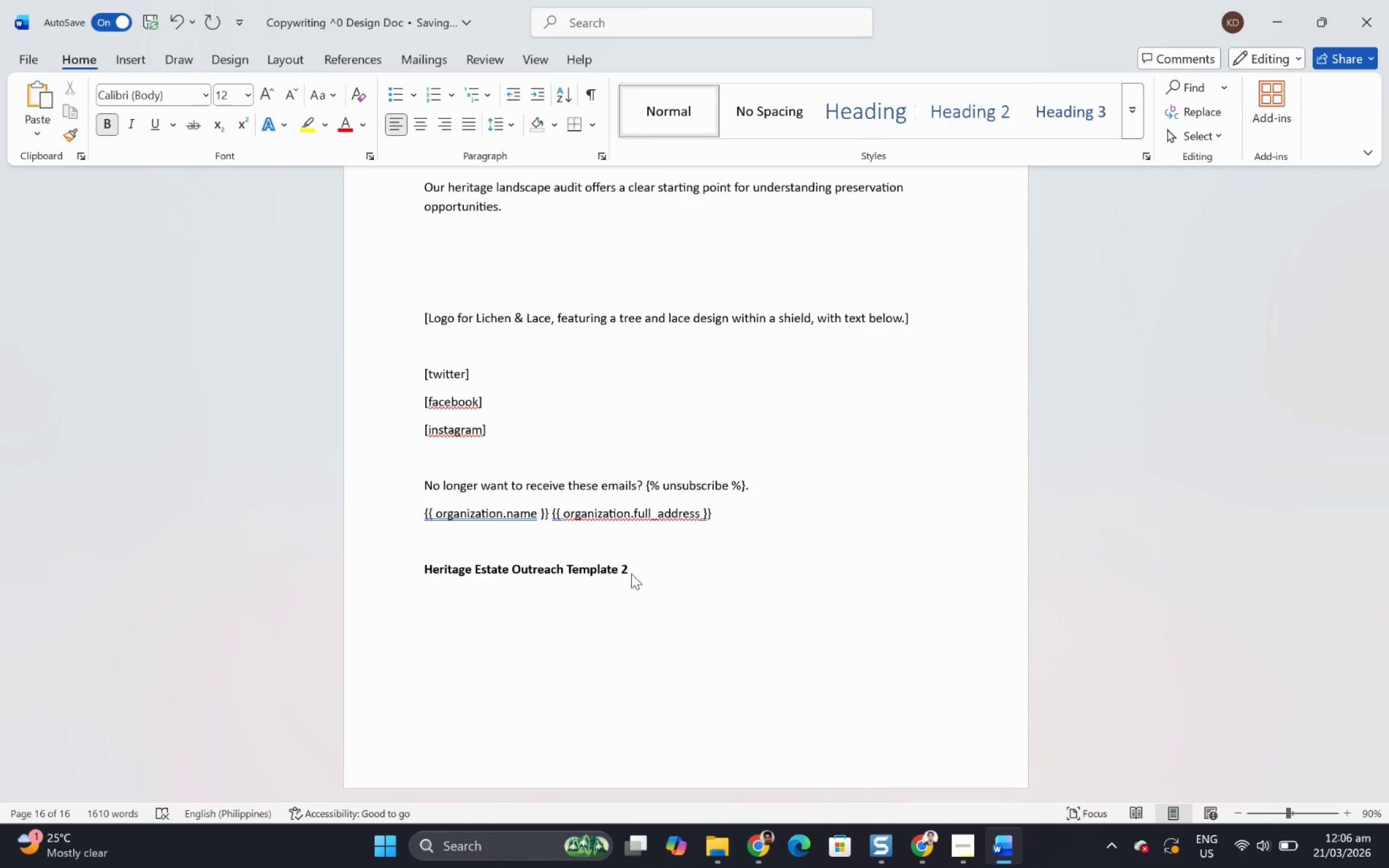 
key(Control+B)
 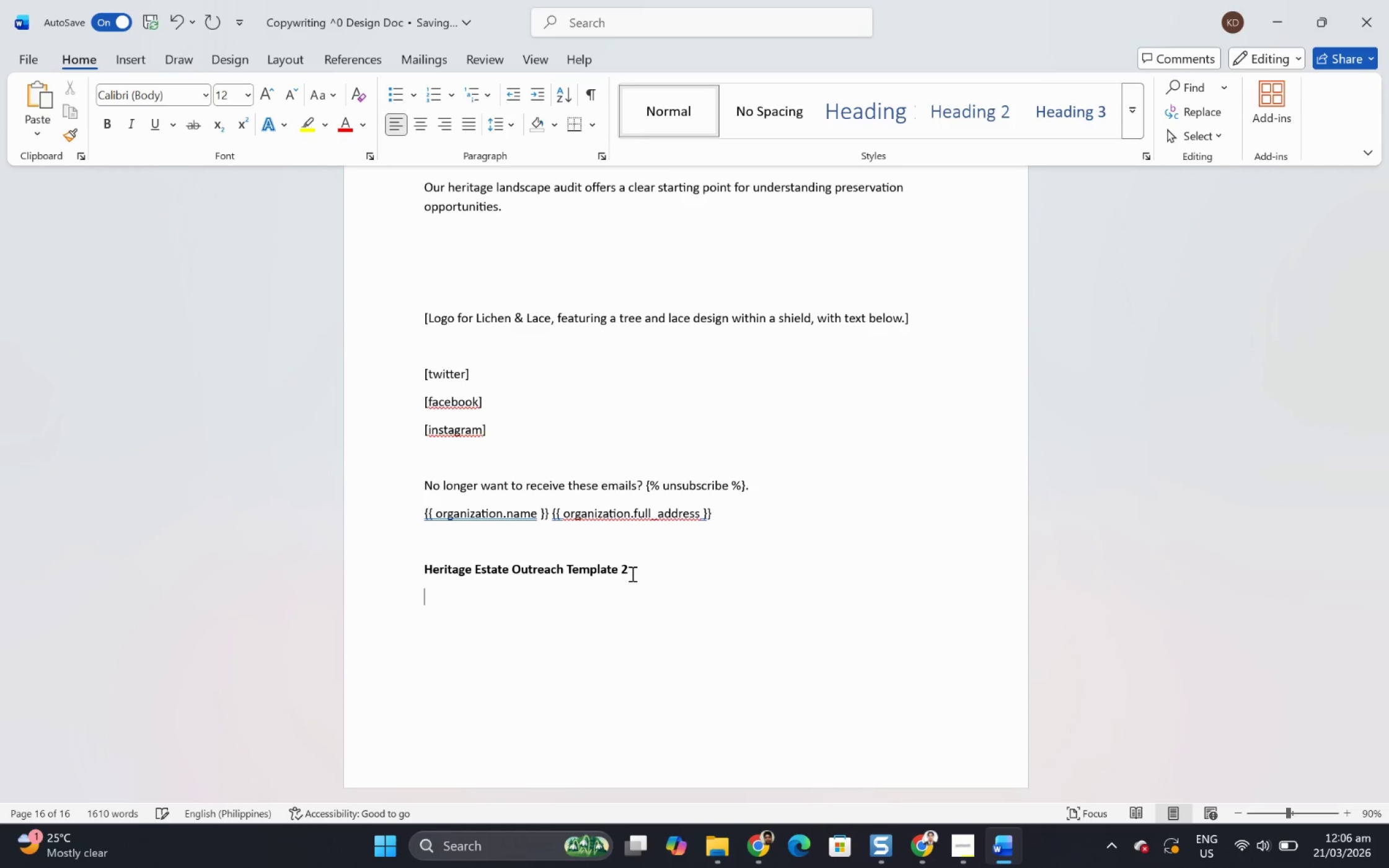 
type(Body:)
 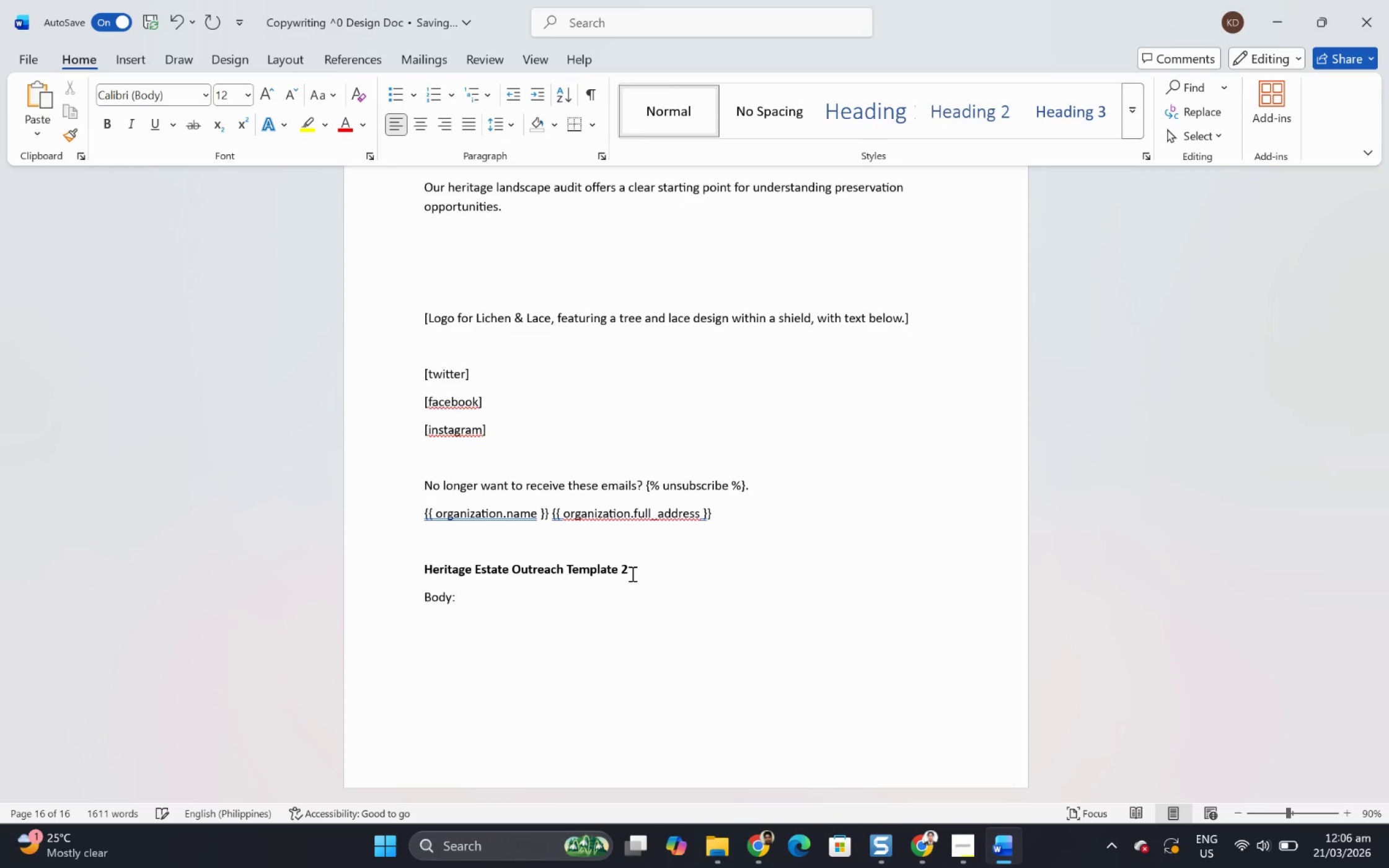 
key(Enter)
 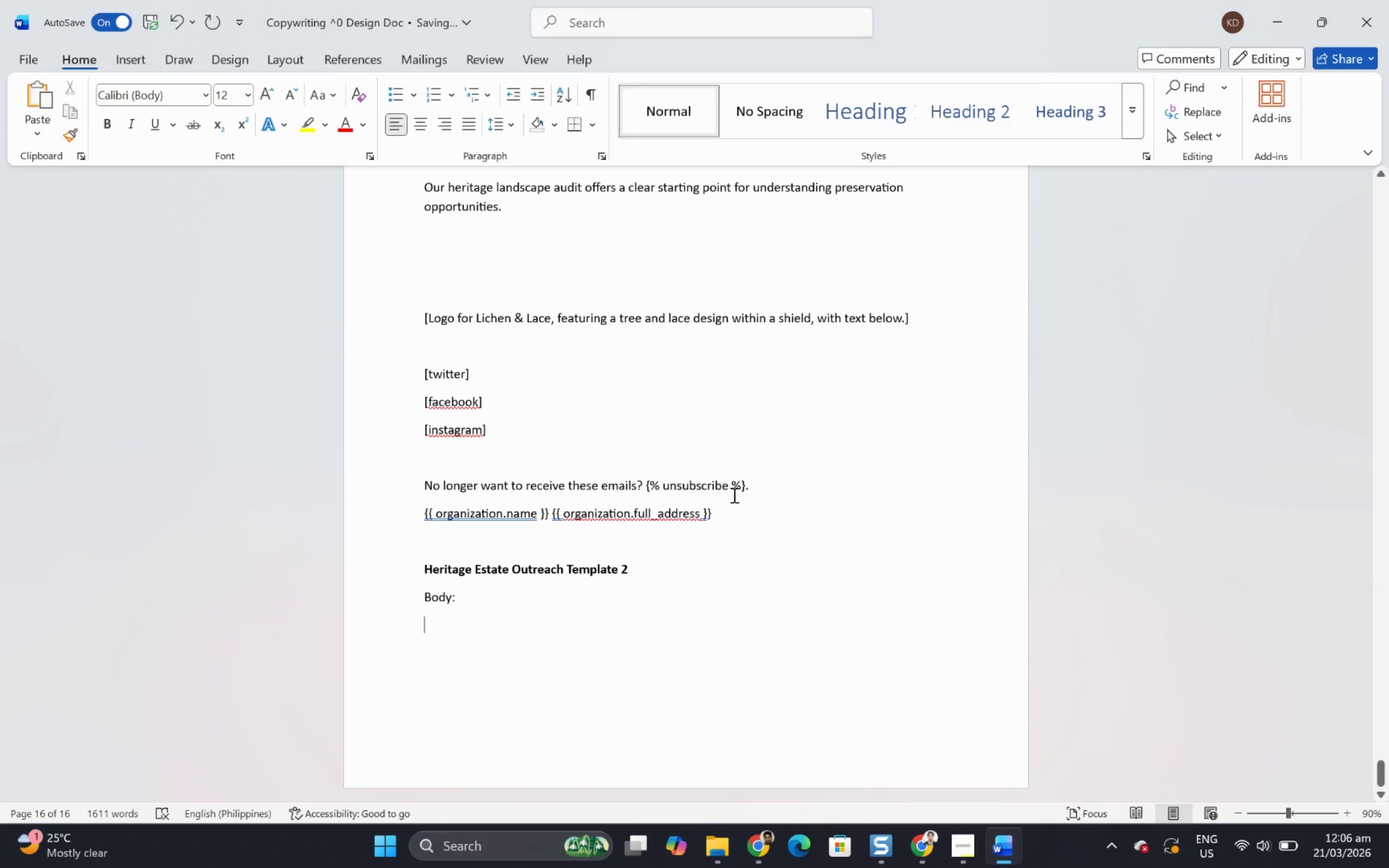 
key(Alt+AltLeft)
 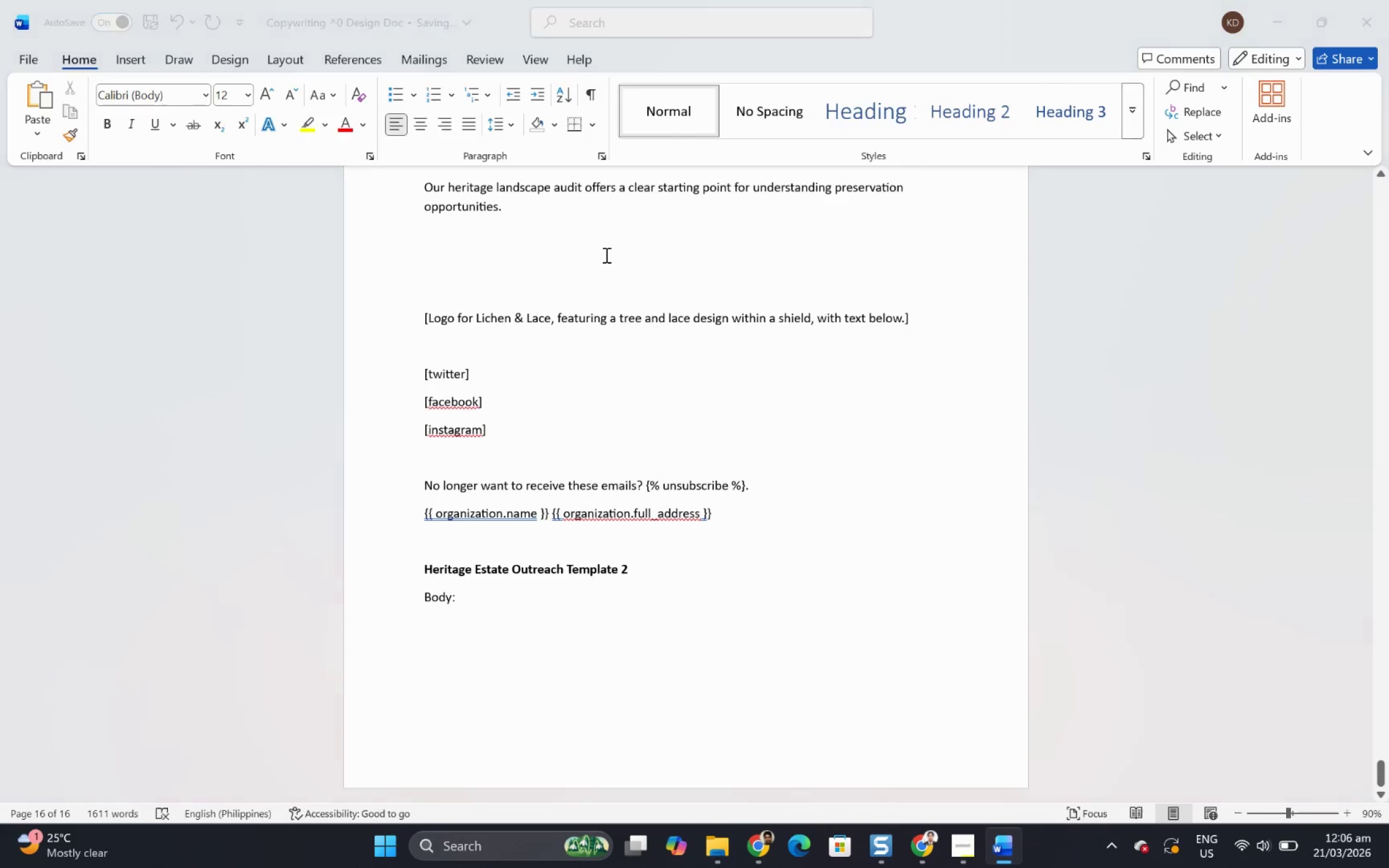 
key(Alt+Tab)
 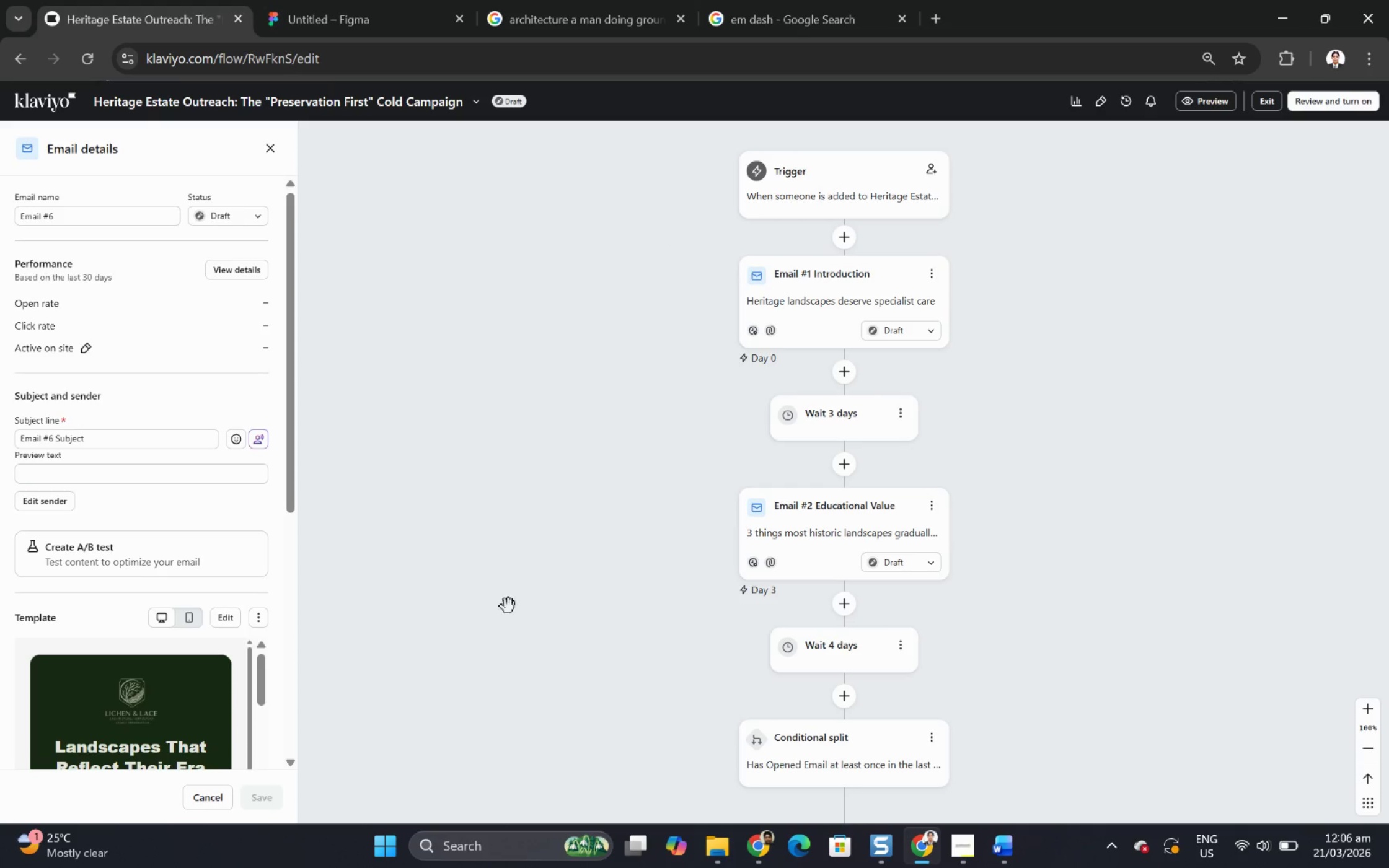 
scroll: coordinate [691, 651], scroll_direction: down, amount: 34.0
 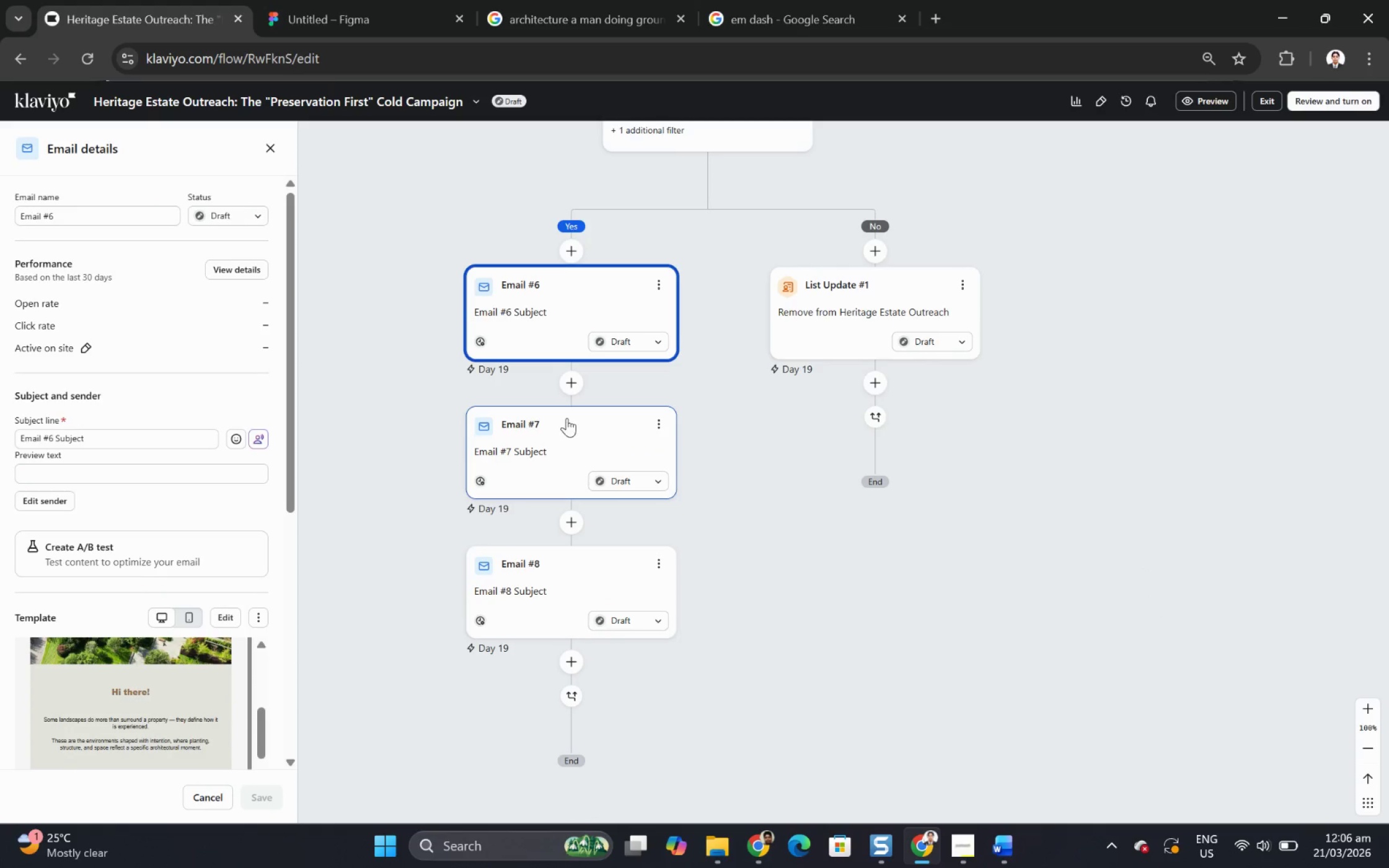 
left_click([566, 418])
 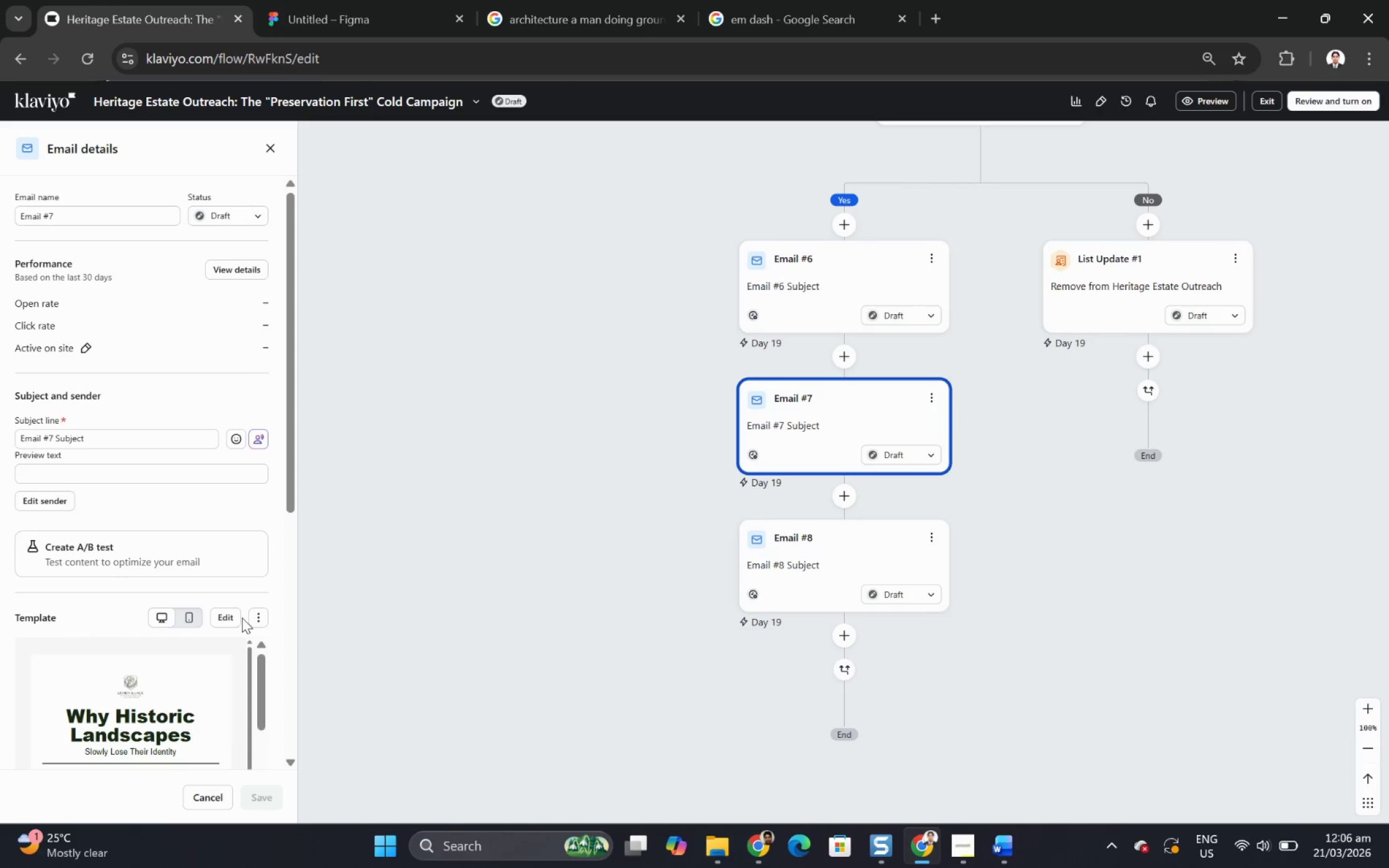 
wait(8.53)
 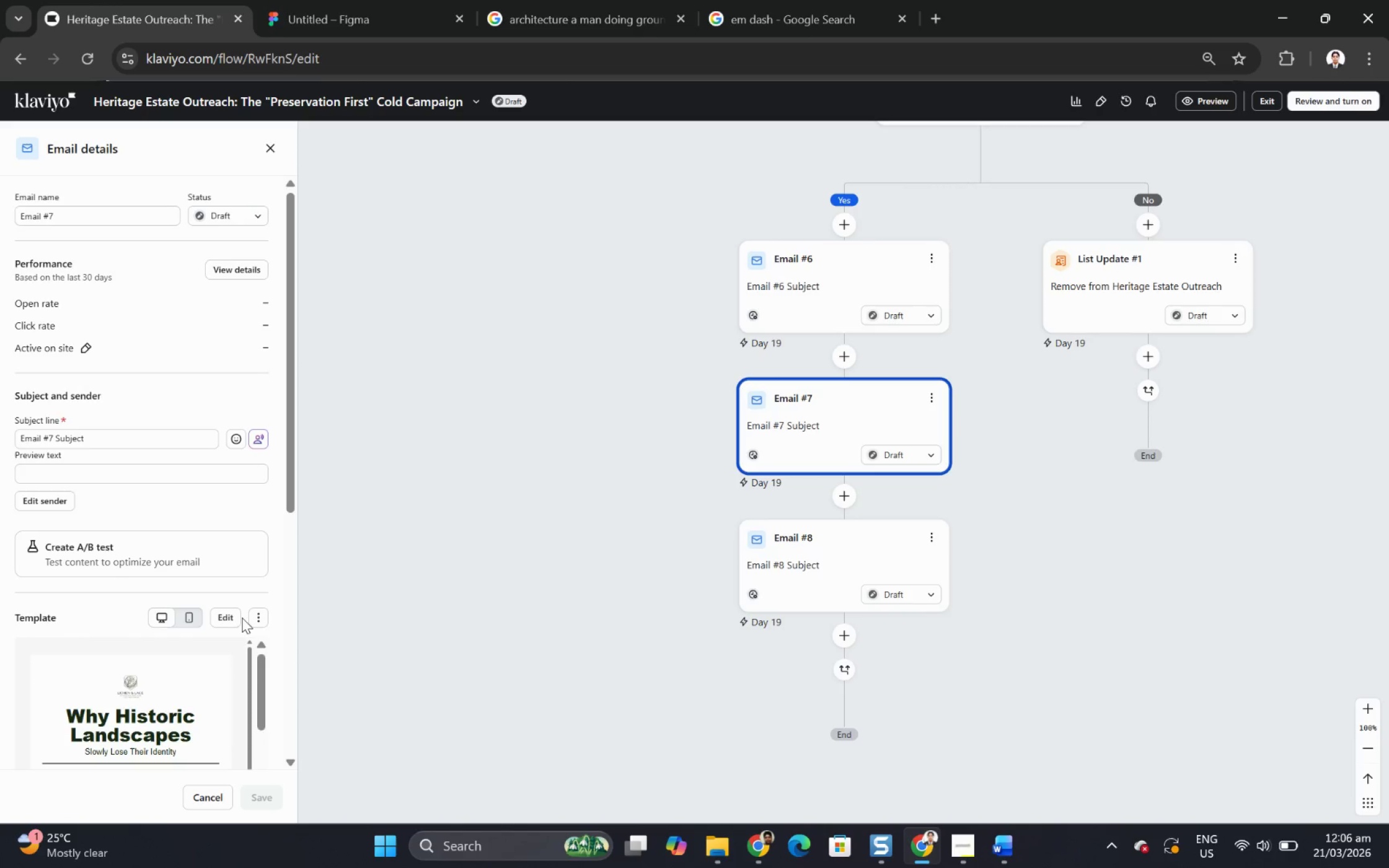 
scroll: coordinate [252, 695], scroll_direction: down, amount: 8.0
 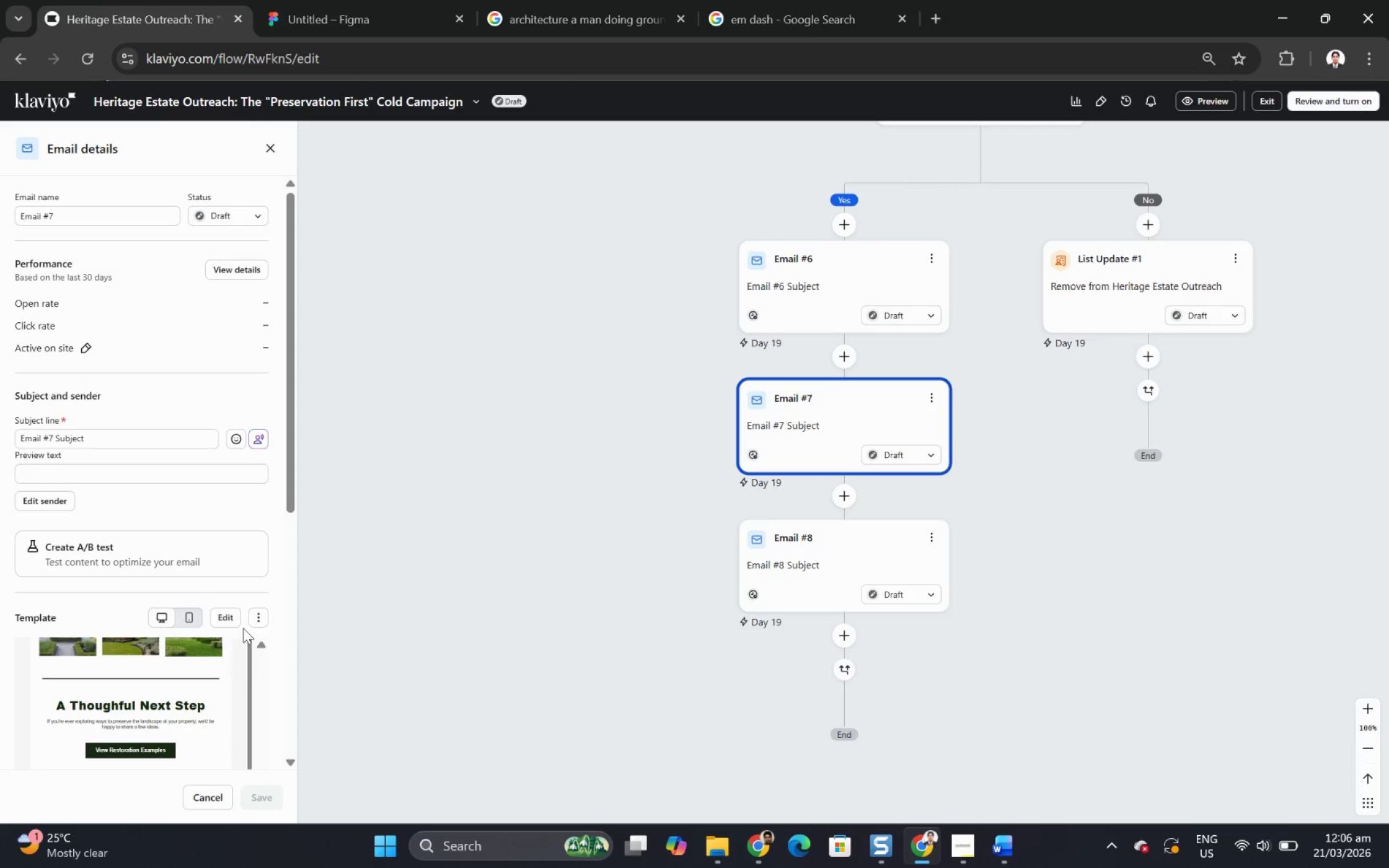 
left_click([253, 621])
 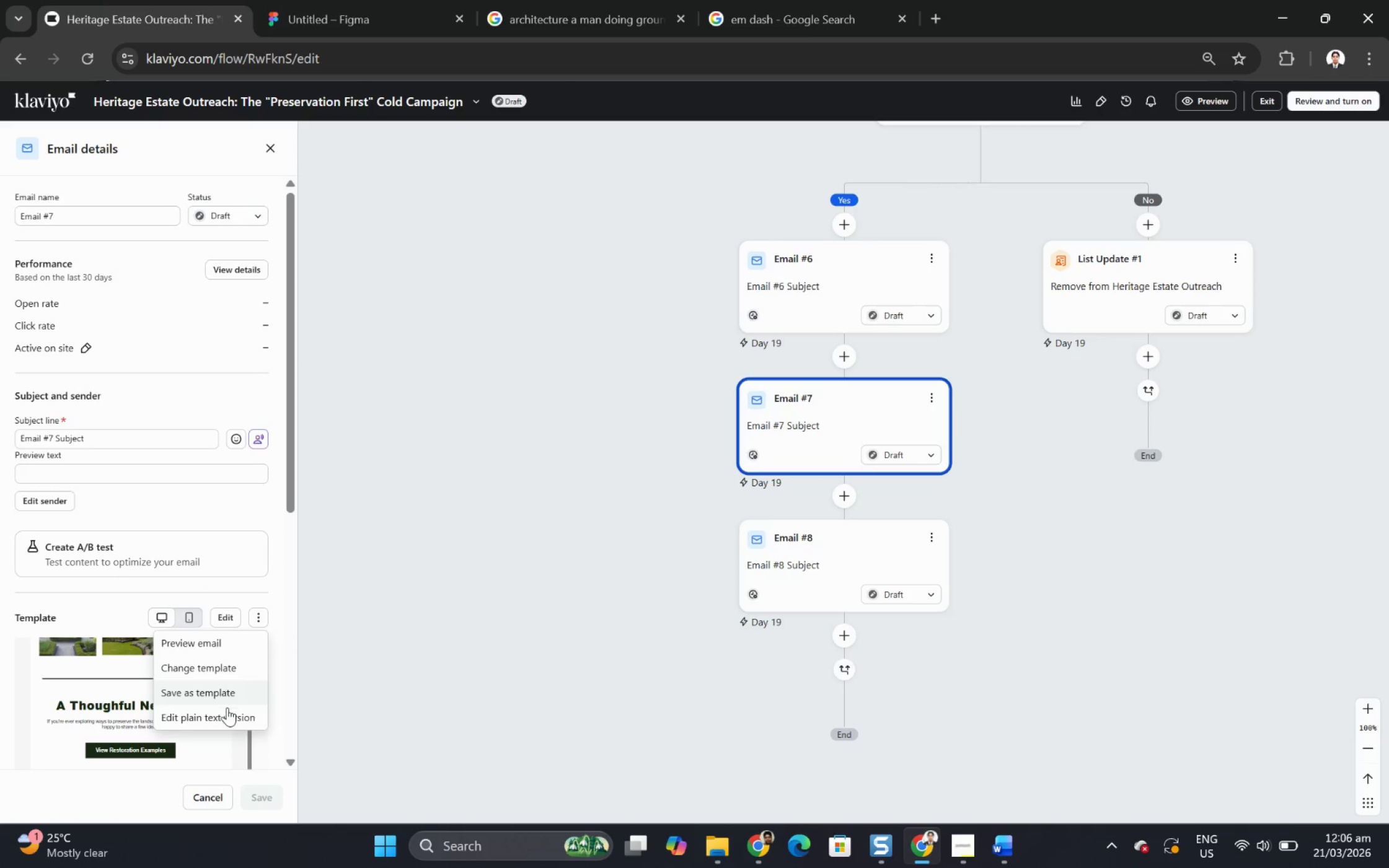 
left_click([229, 712])
 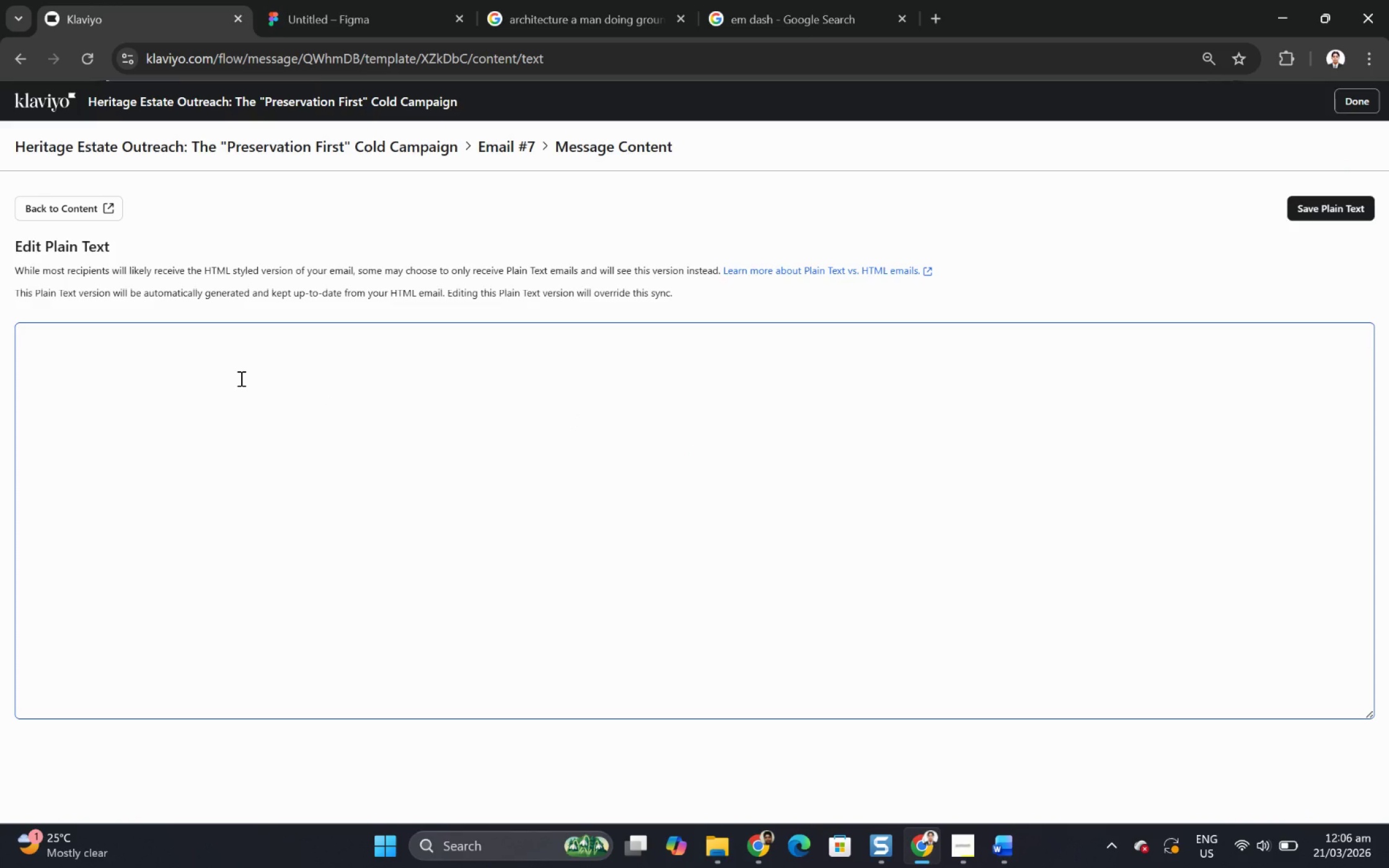 
left_click([240, 378])
 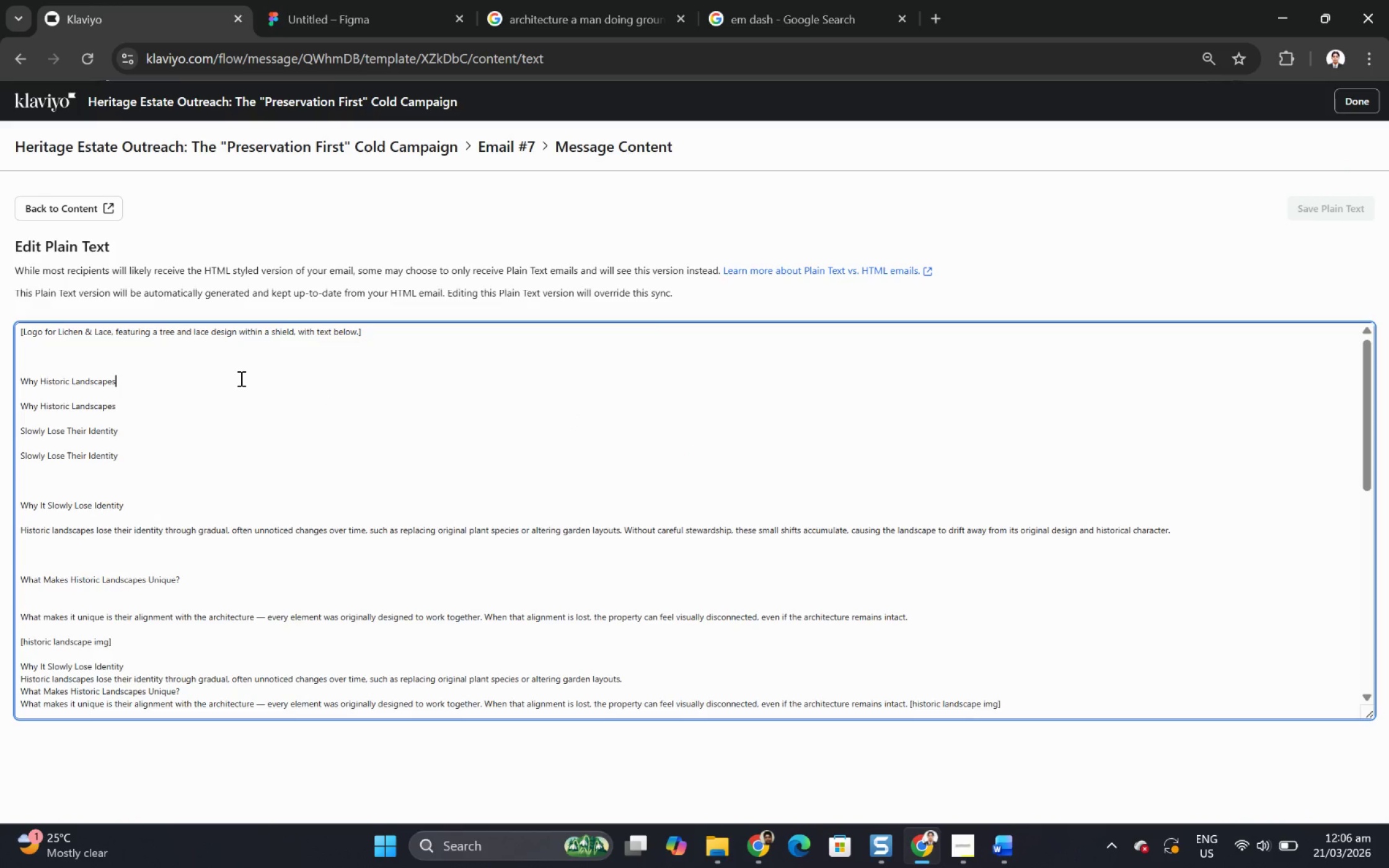 
key(Control+A)
 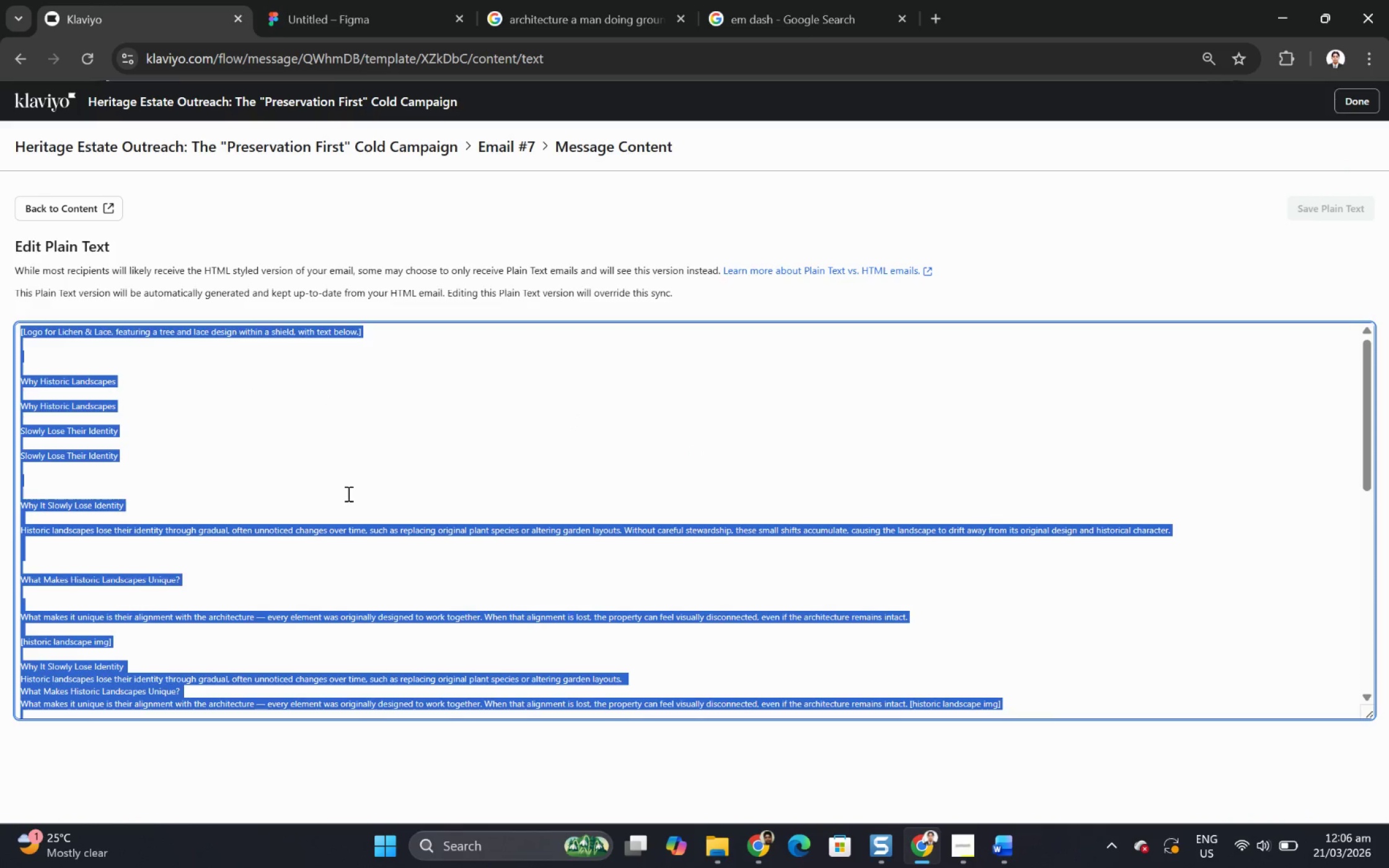 
hold_key(key=ShiftLeft, duration=0.61)
 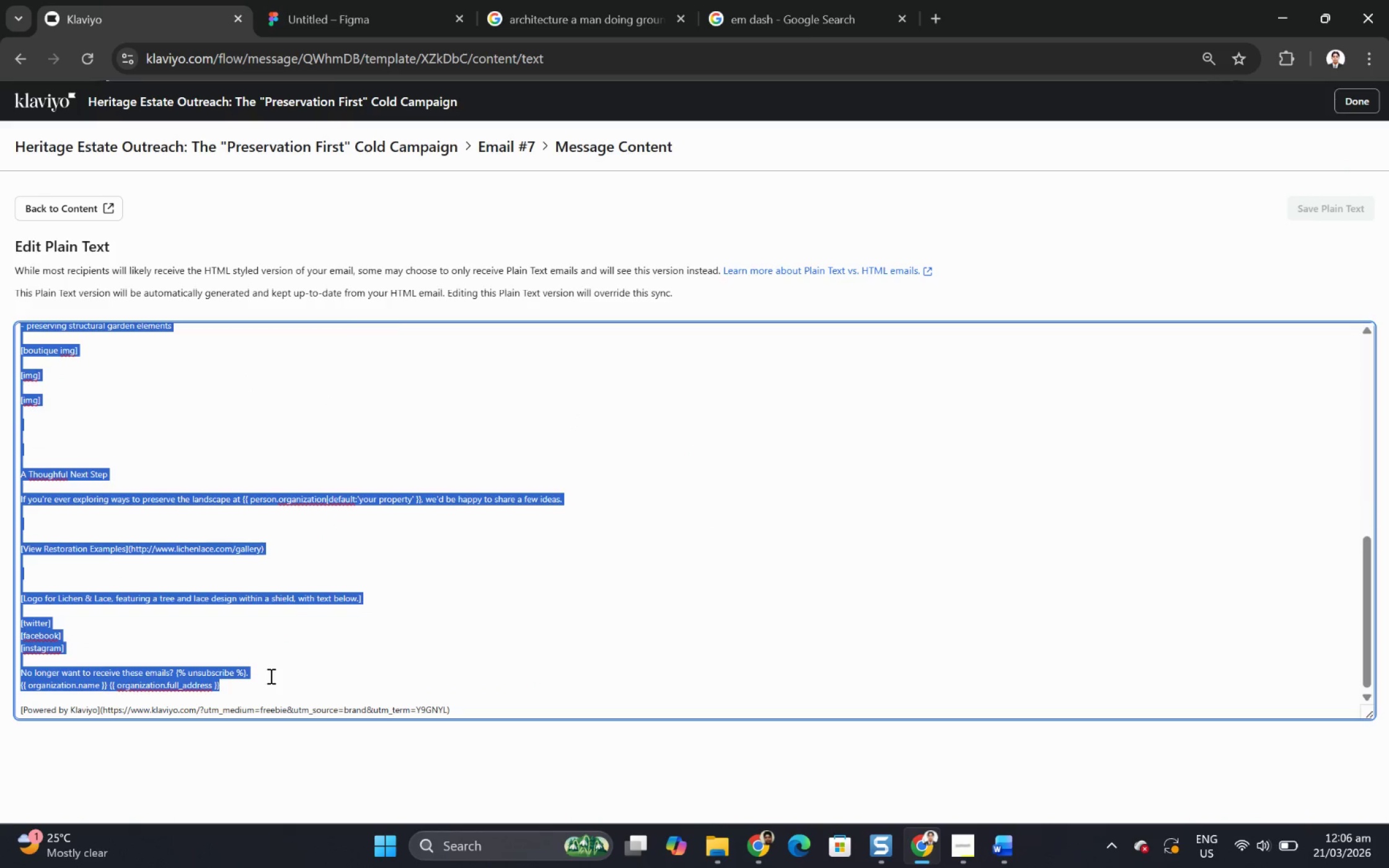 
scroll: coordinate [410, 574], scroll_direction: down, amount: 12.0
 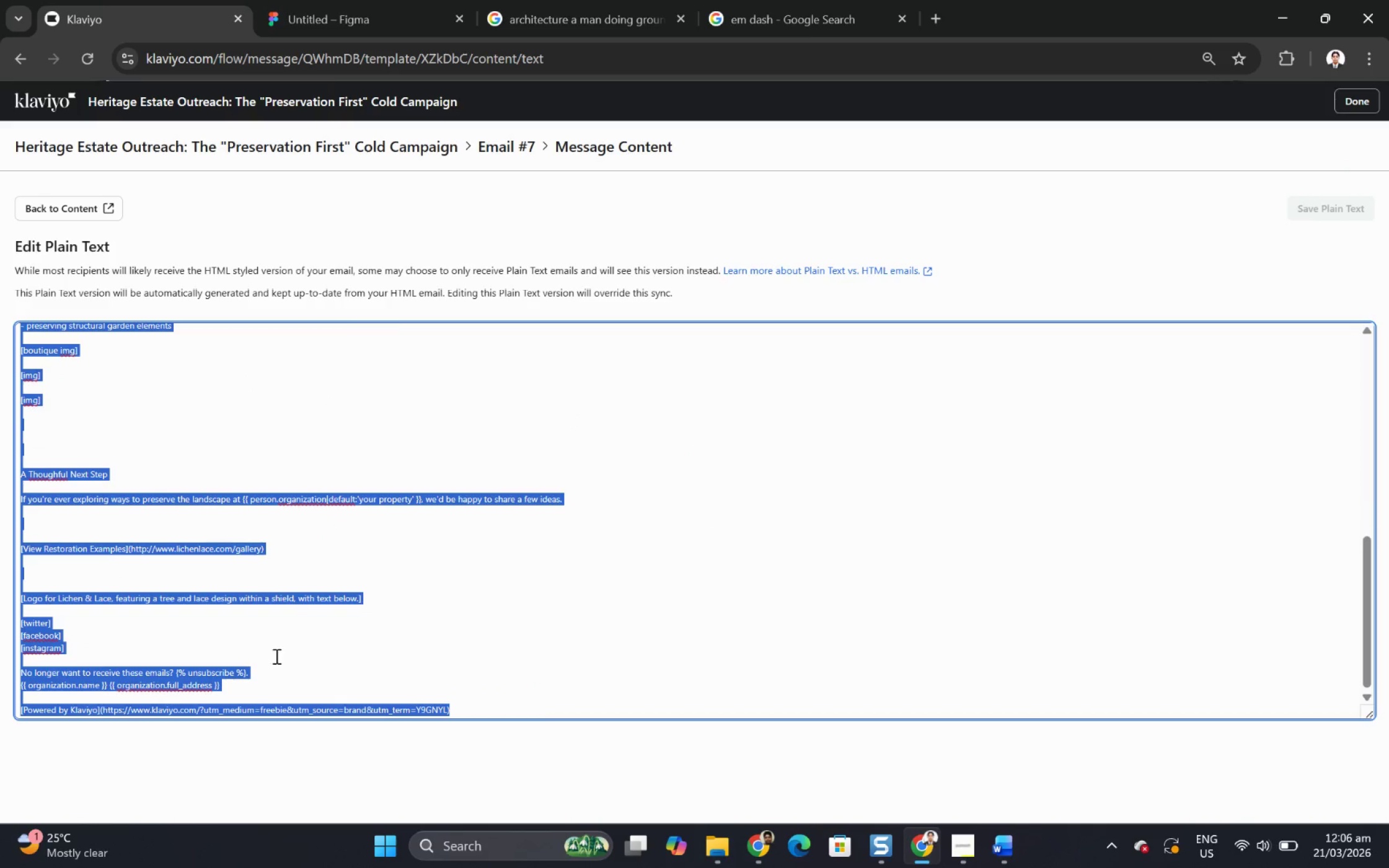 
left_click([262, 678])
 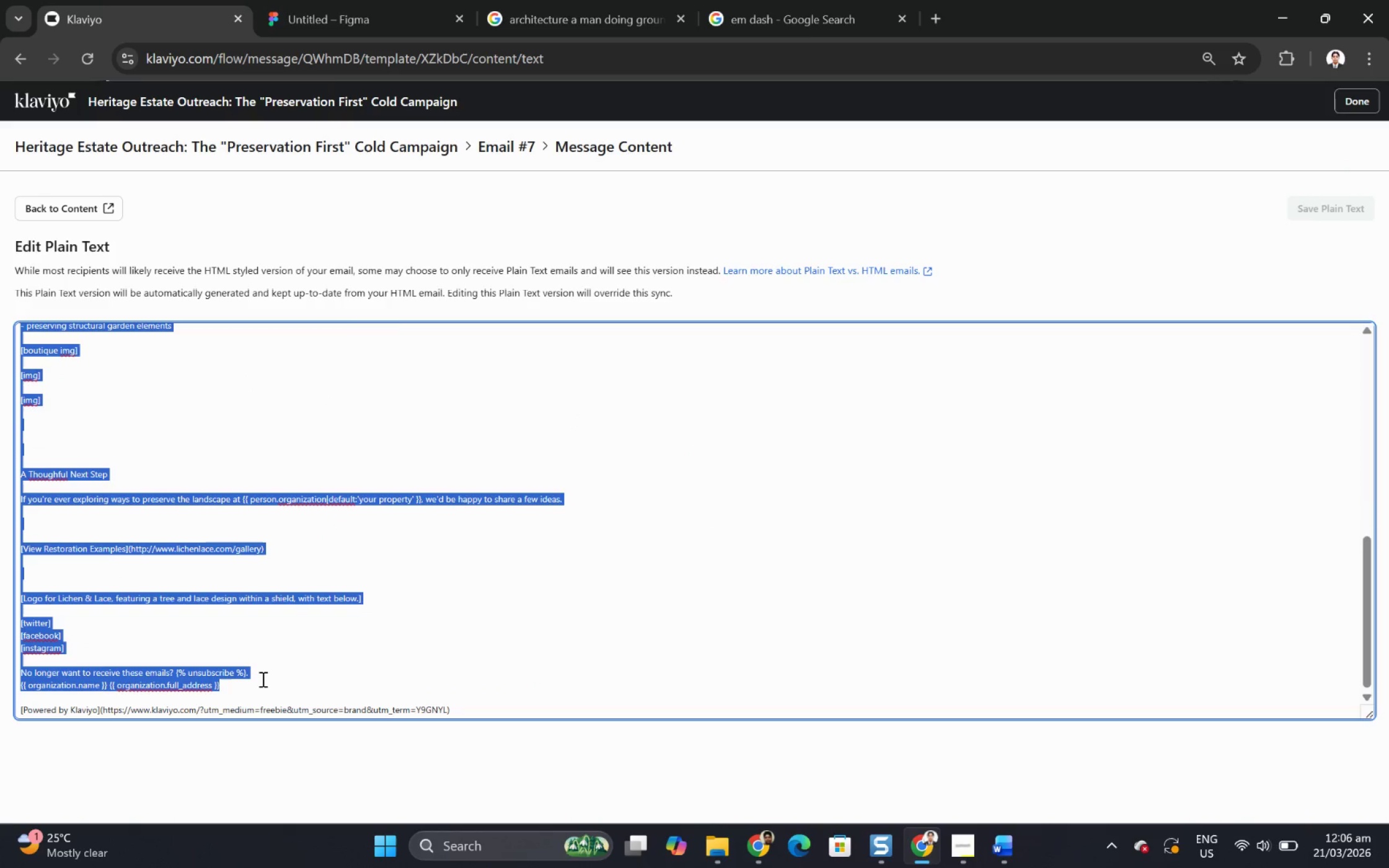 
key(Control+C)
 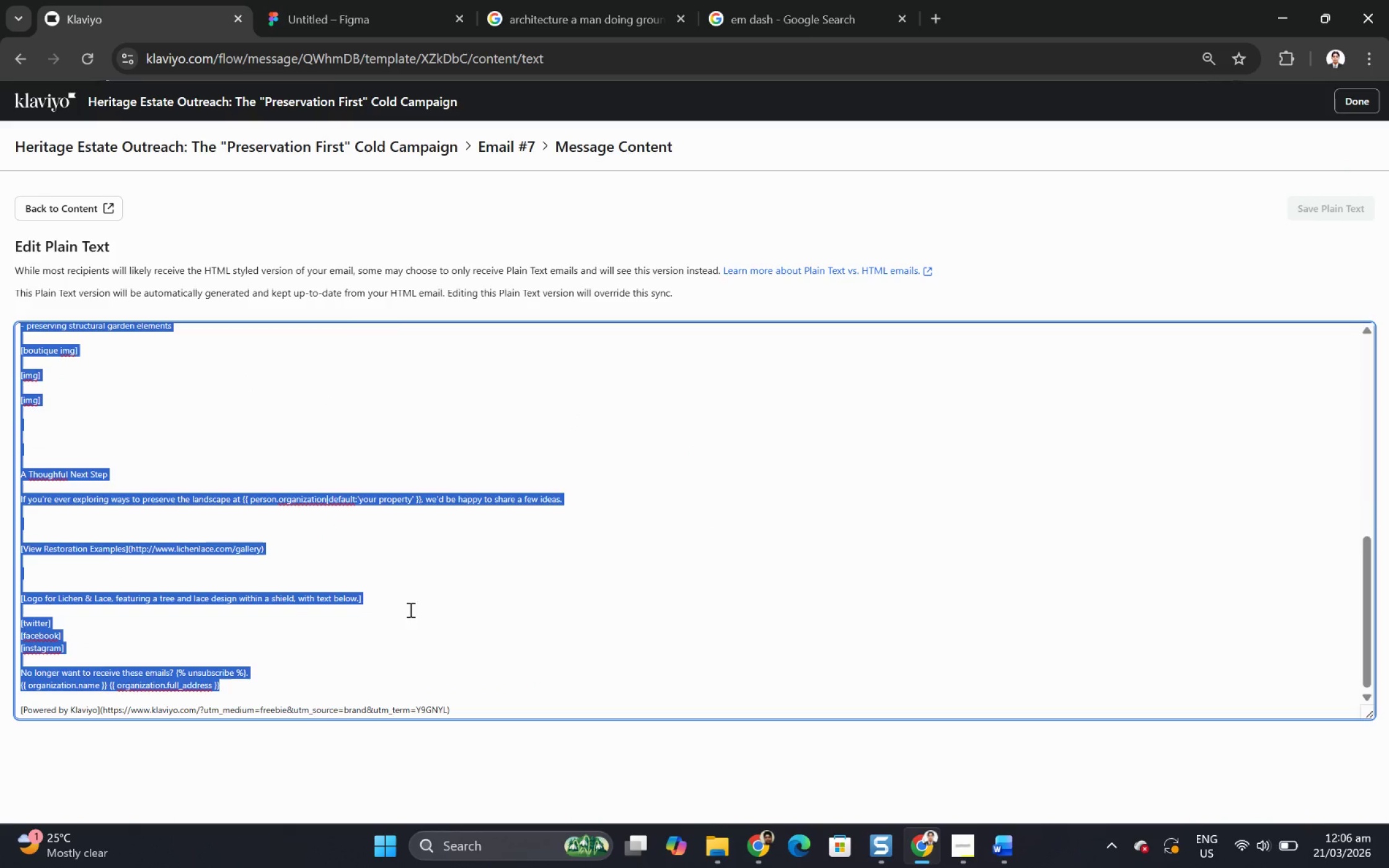 
key(Alt+AltLeft)
 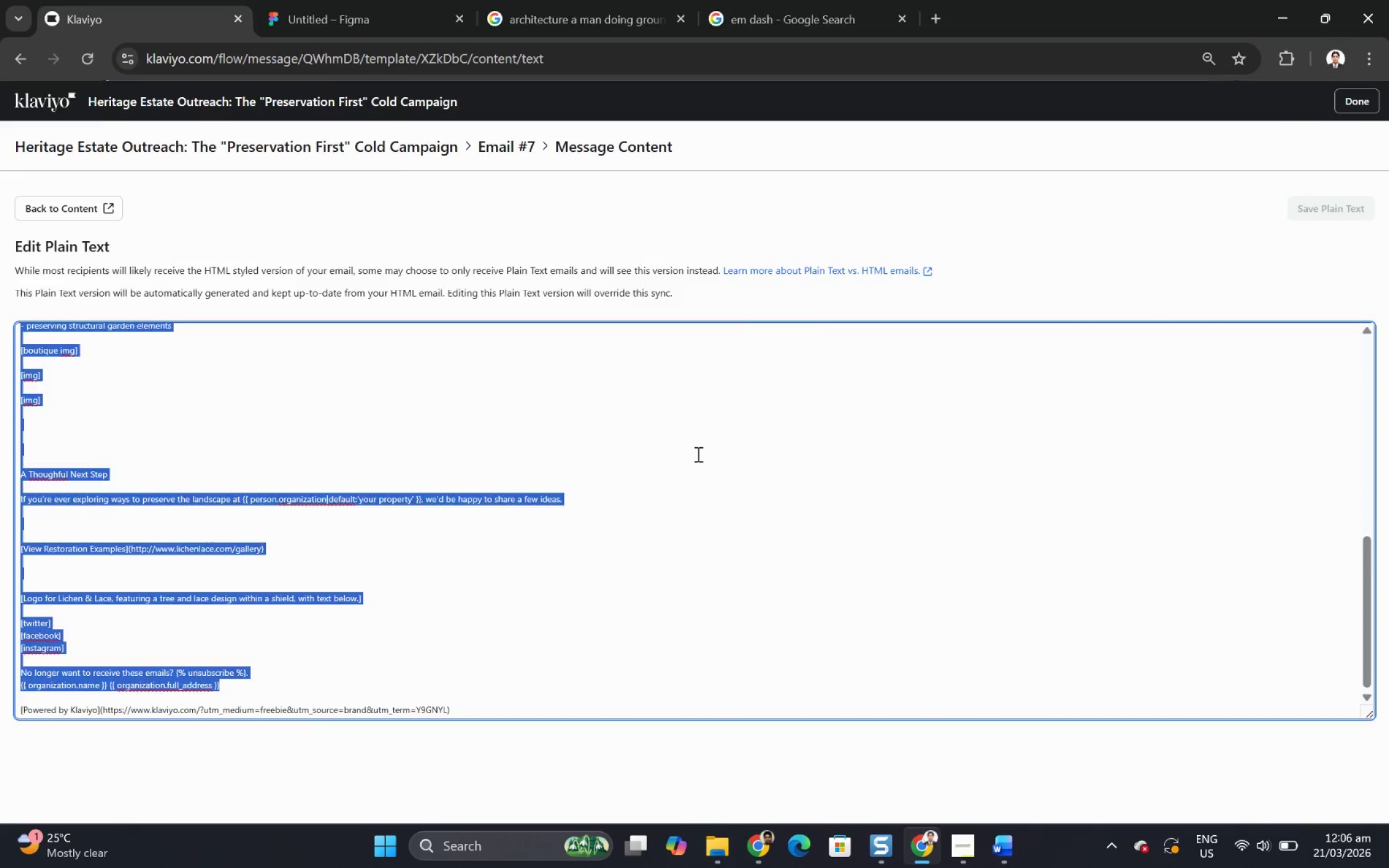 
key(Alt+Tab)
 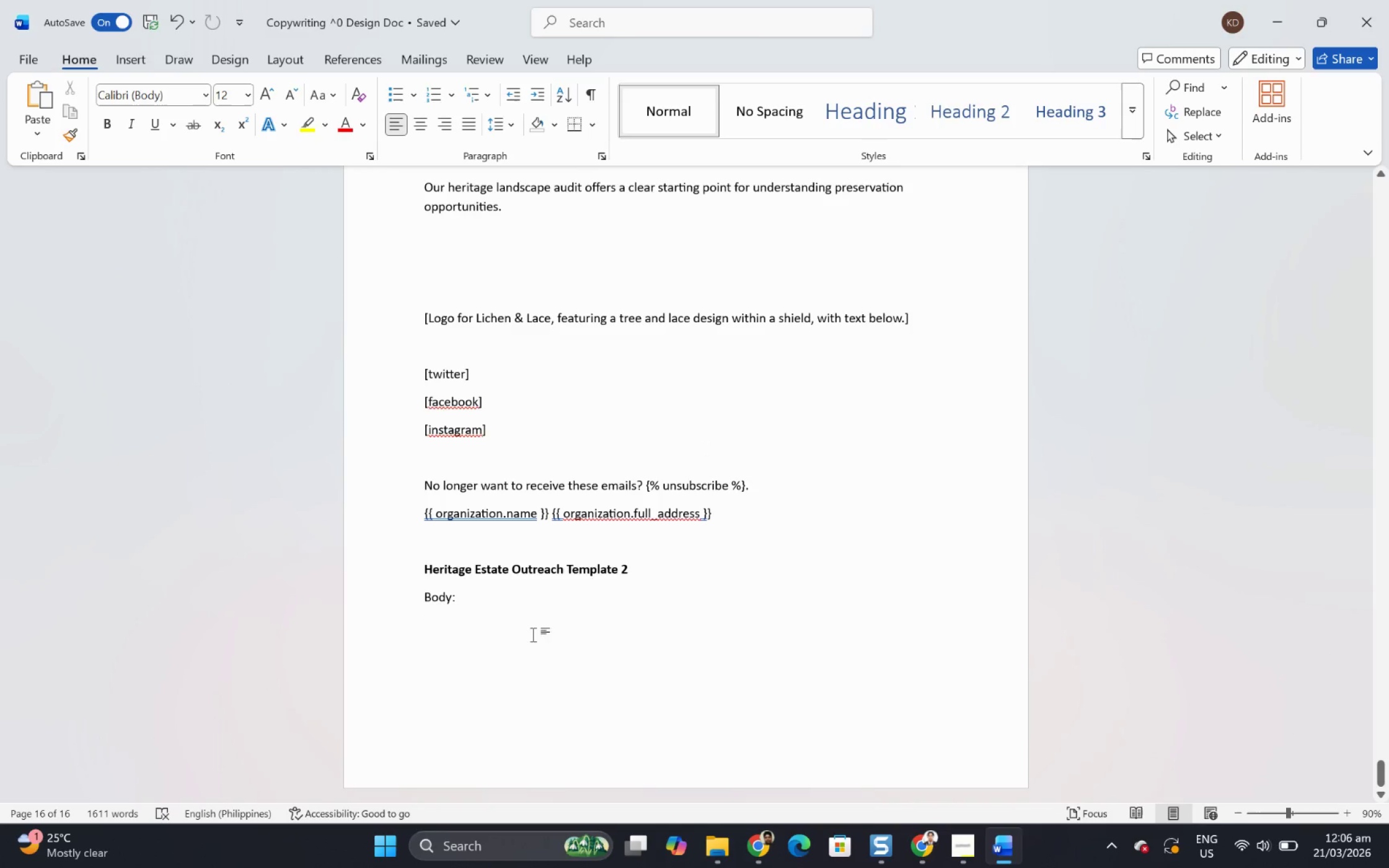 
key(Control+V)
 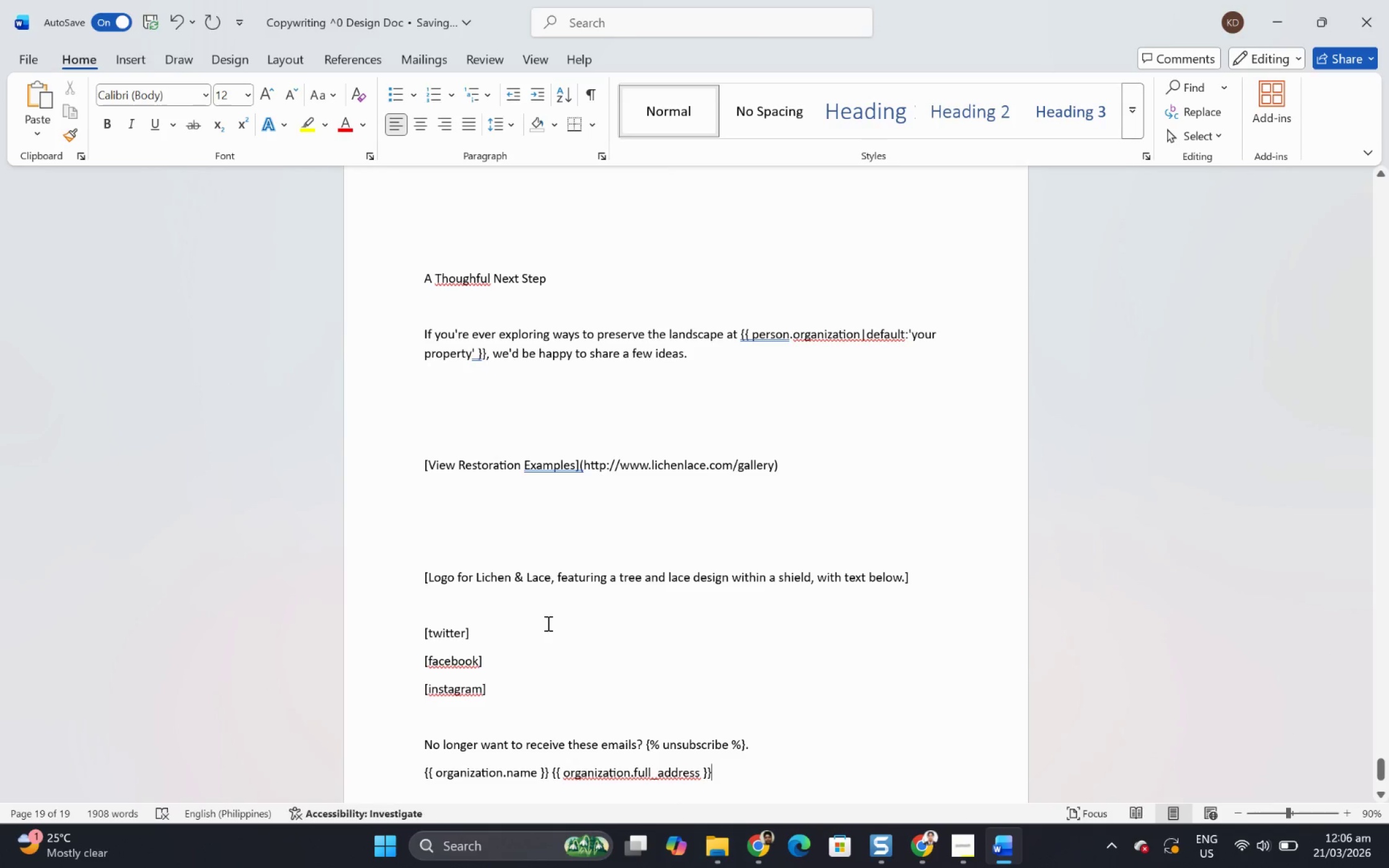 
scroll: coordinate [540, 592], scroll_direction: up, amount: 60.0
 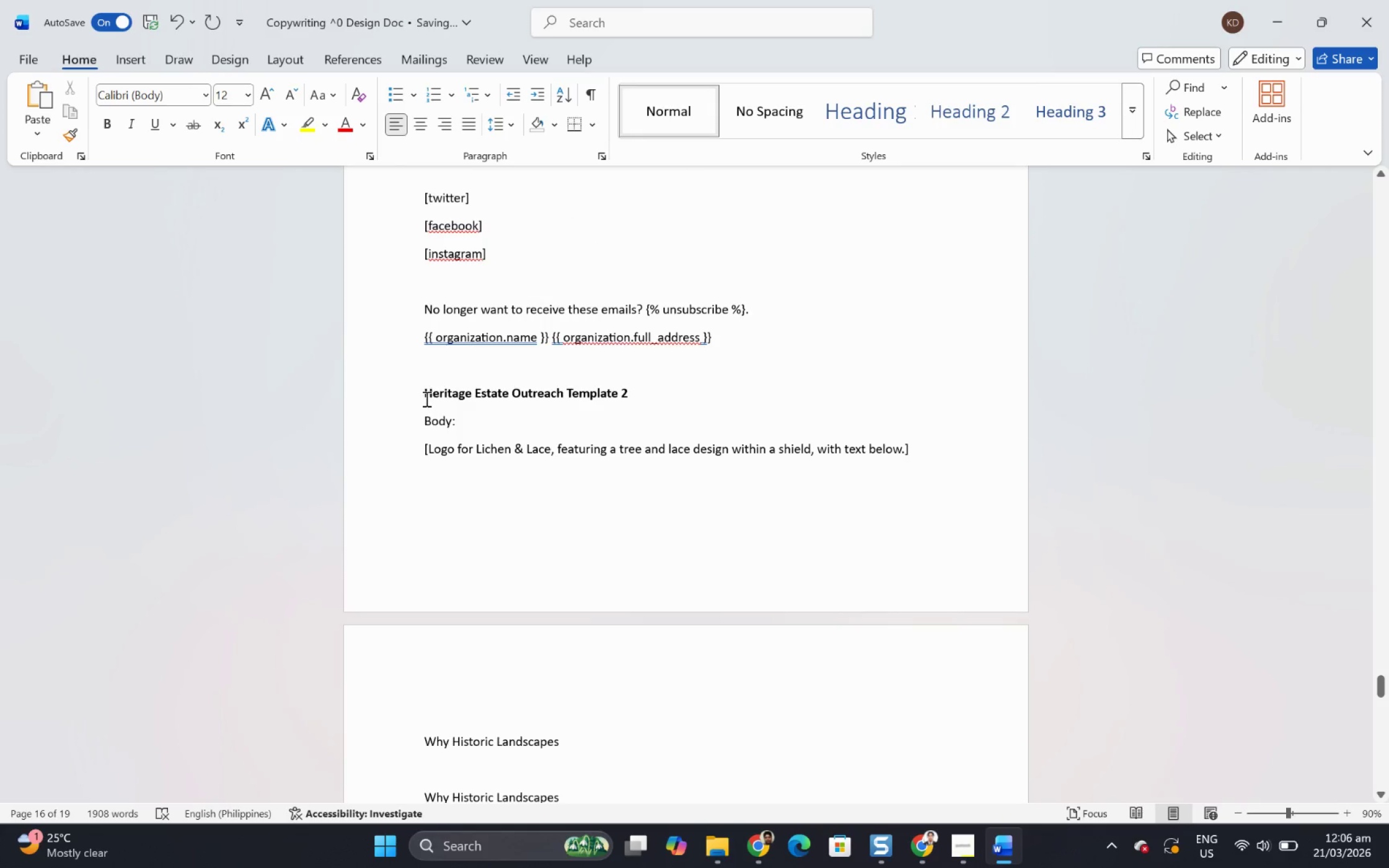 
left_click_drag(start_coordinate=[425, 393], to_coordinate=[627, 392])
 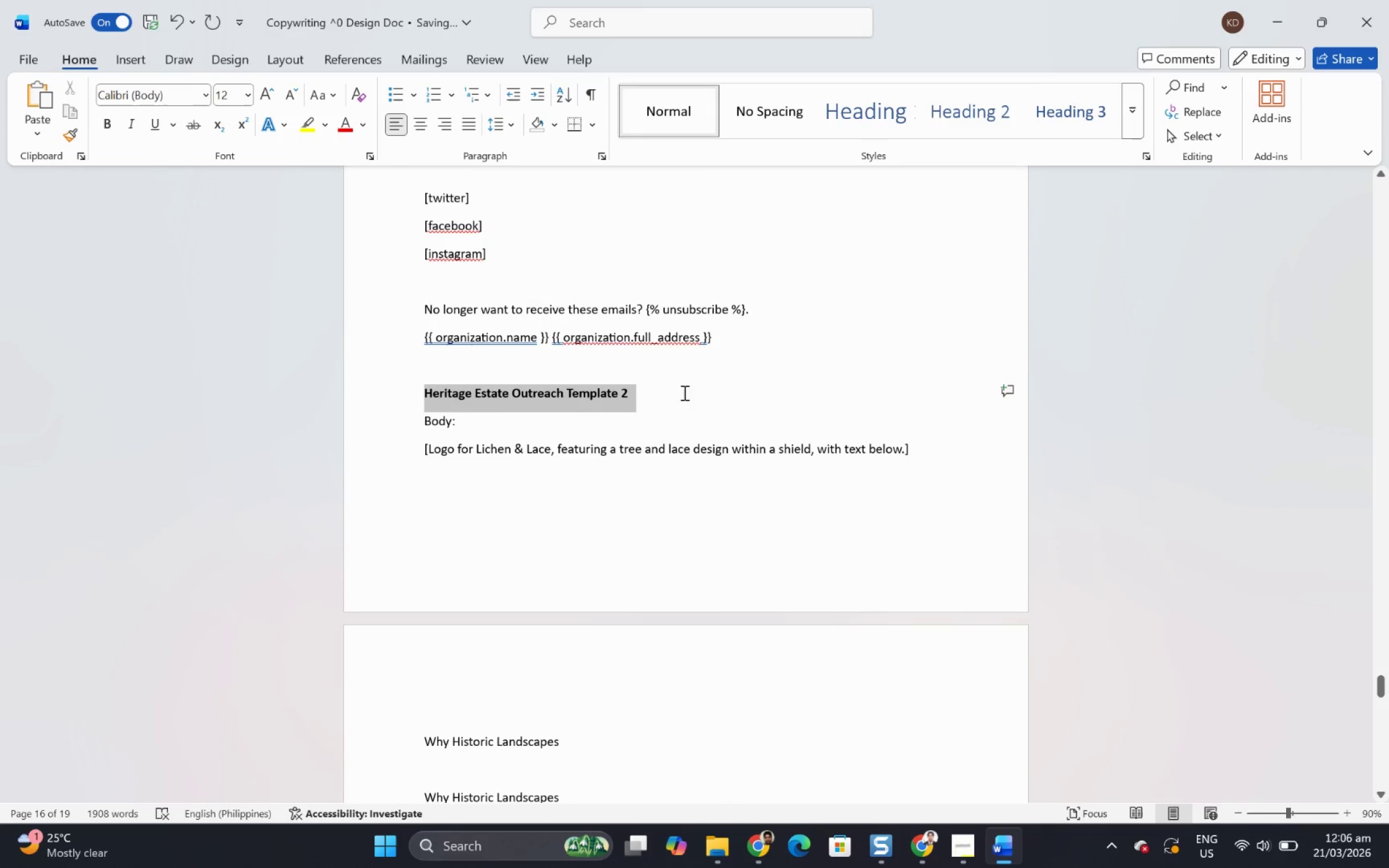 
key(Control+C)
 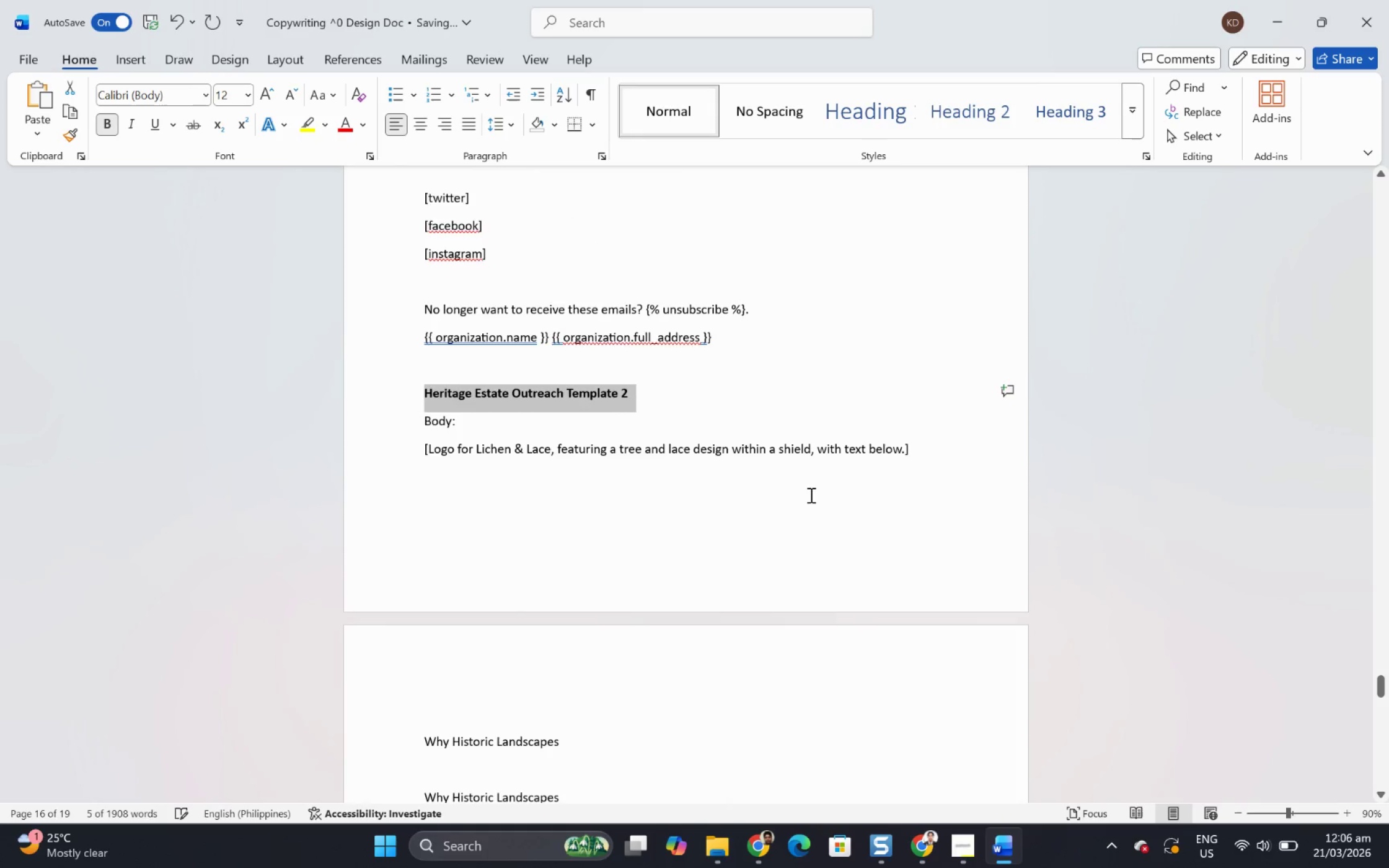 
scroll: coordinate [721, 638], scroll_direction: down, amount: 52.0
 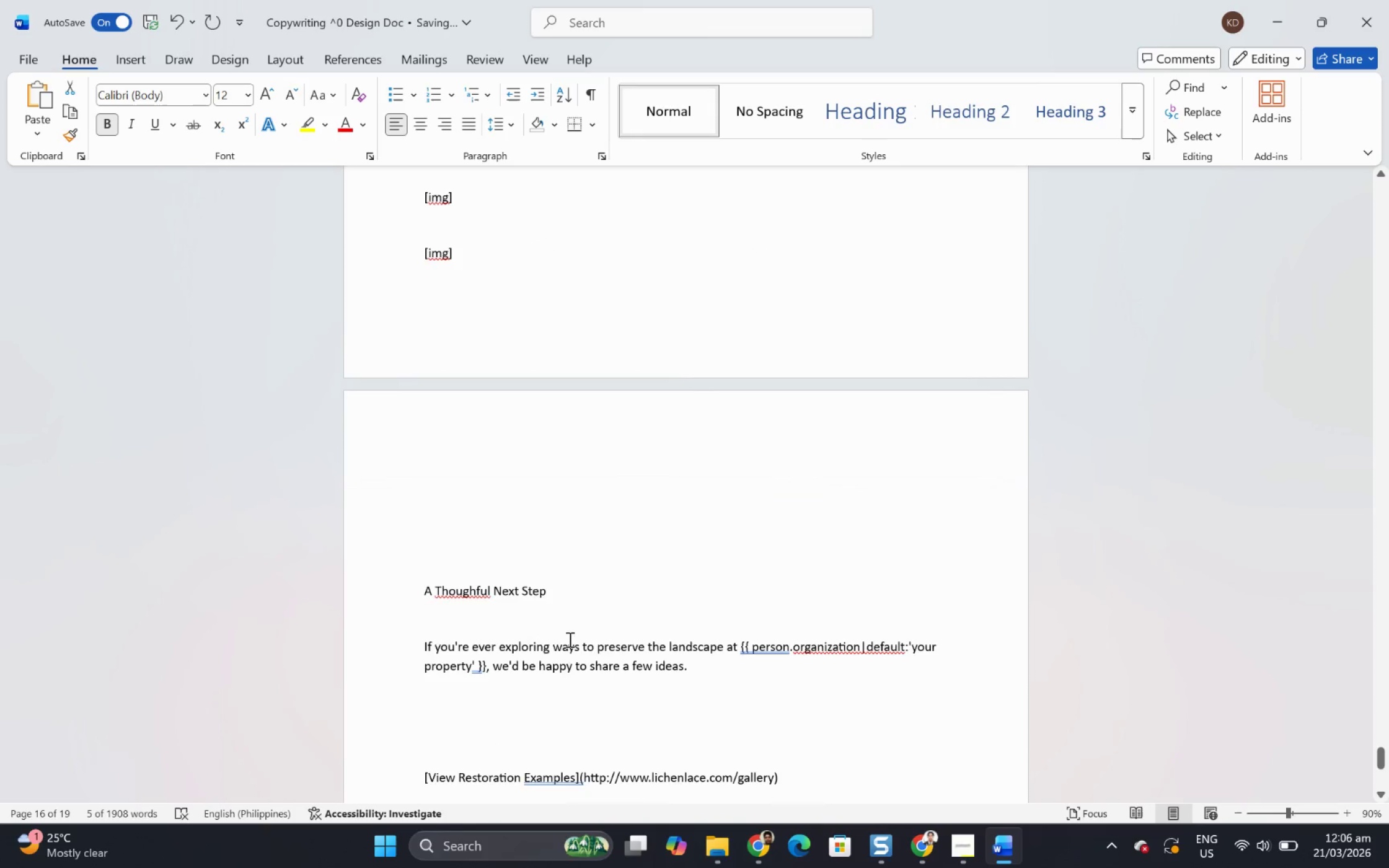 
left_click([565, 657])
 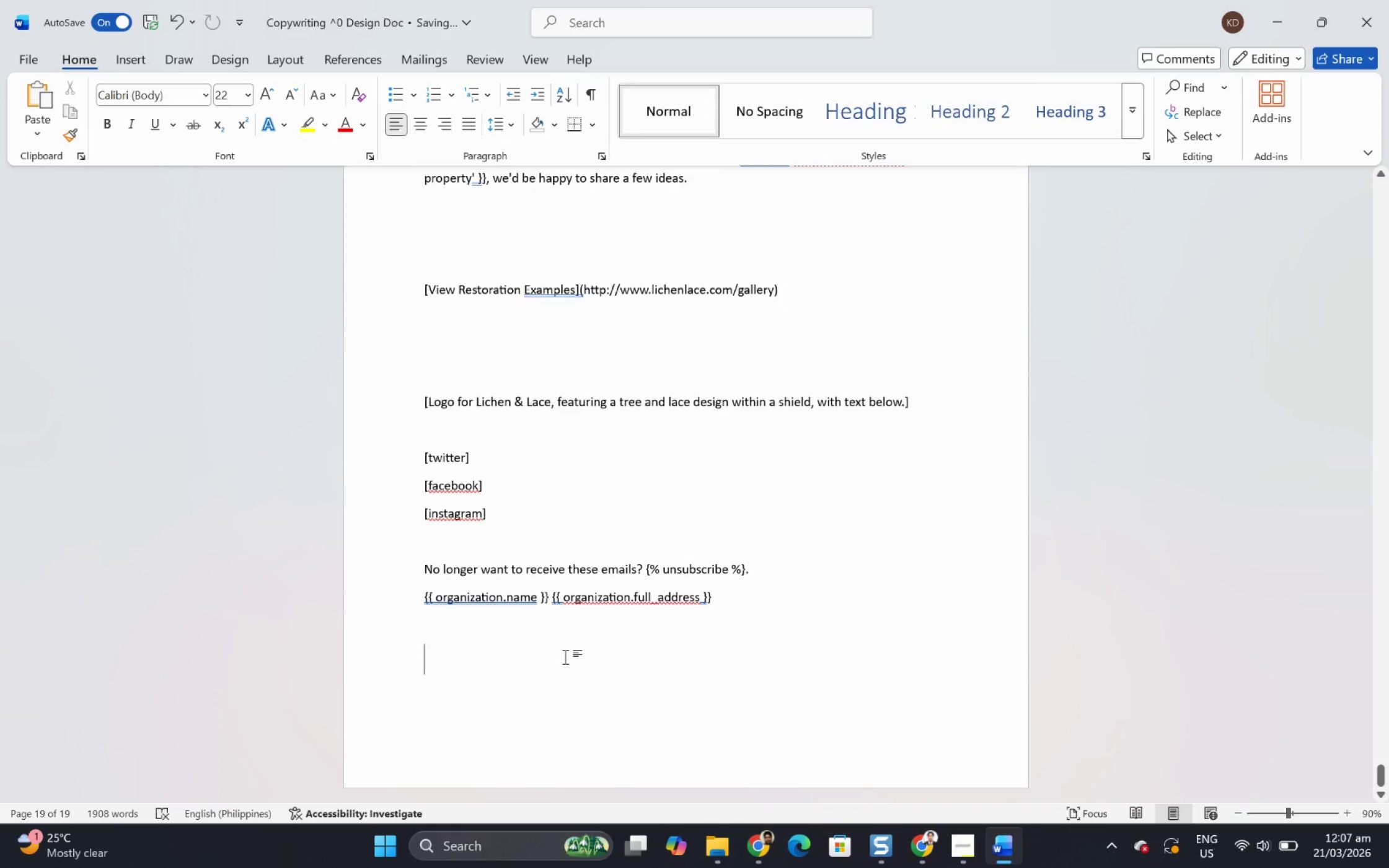 
scroll: coordinate [568, 669], scroll_direction: down, amount: 21.0
 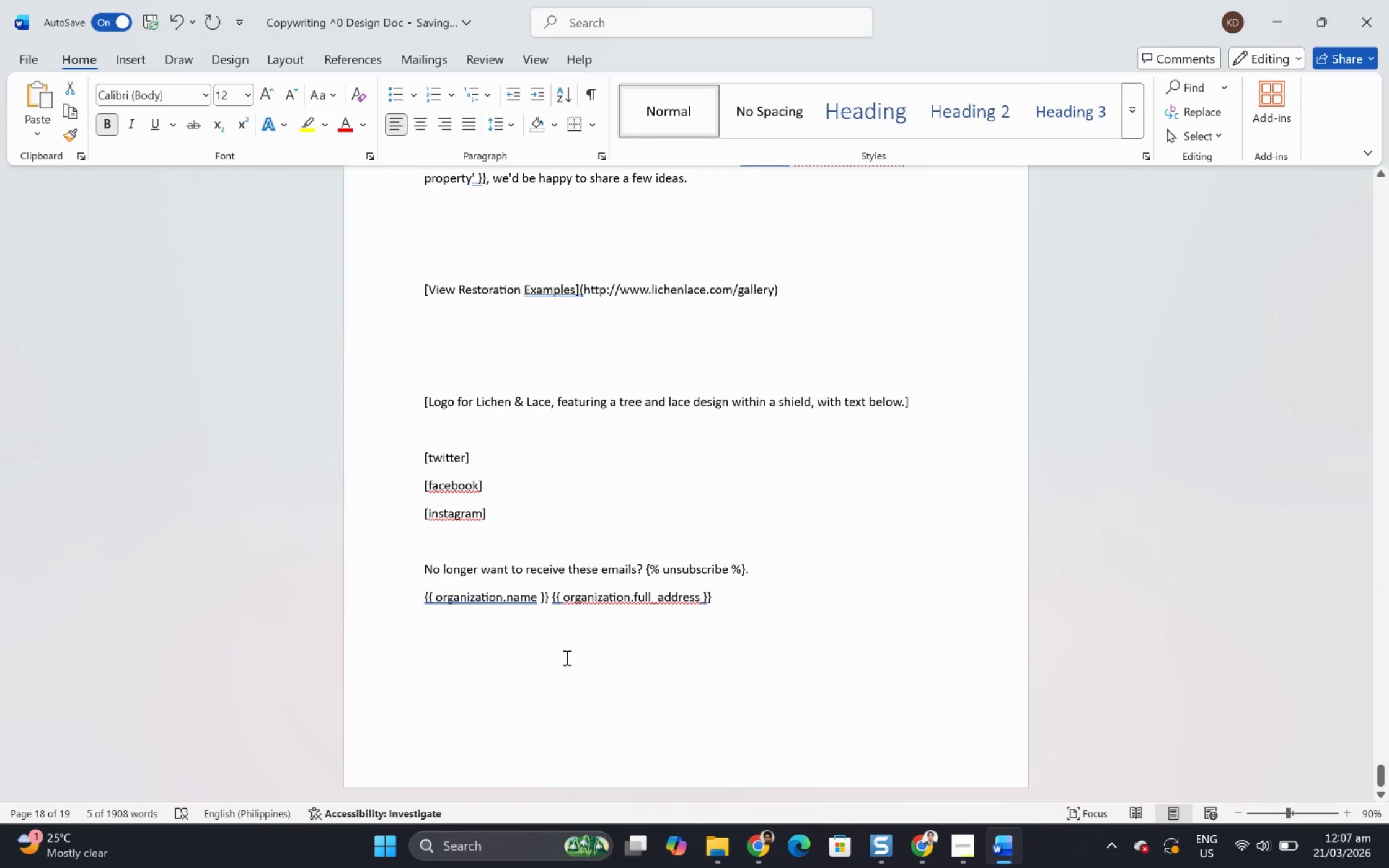 
left_click([746, 597])
 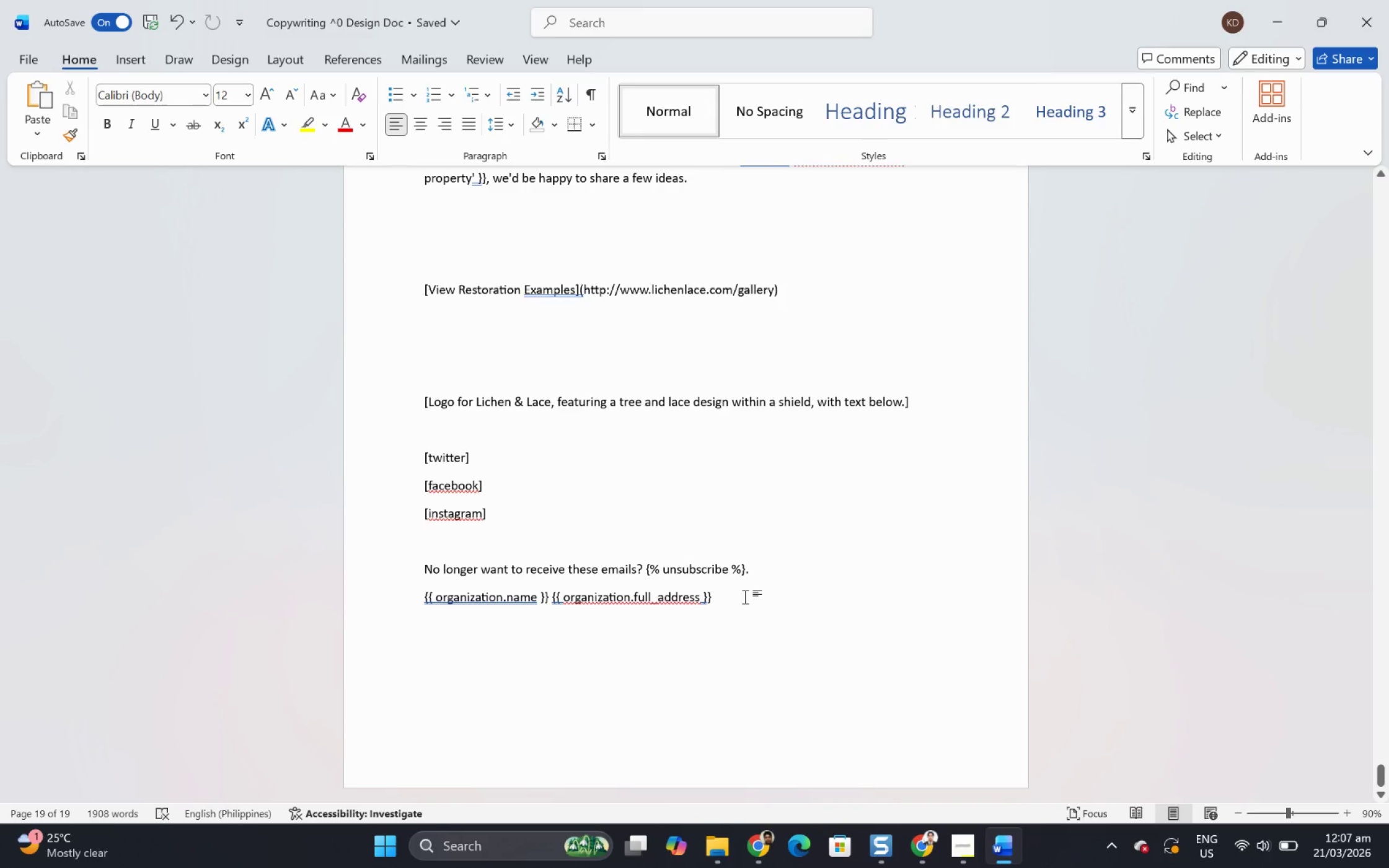 
key(Enter)
 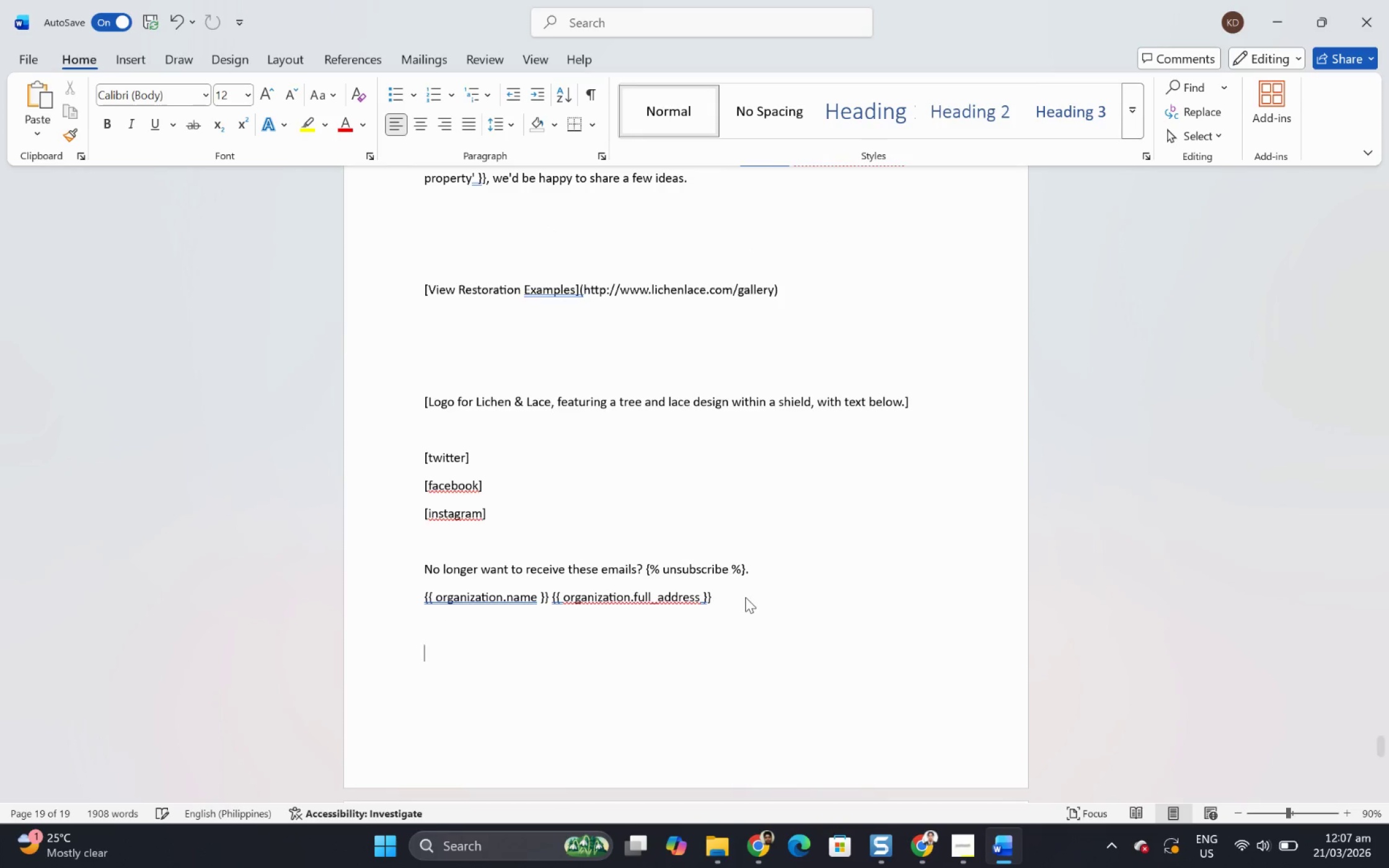 
key(Enter)
 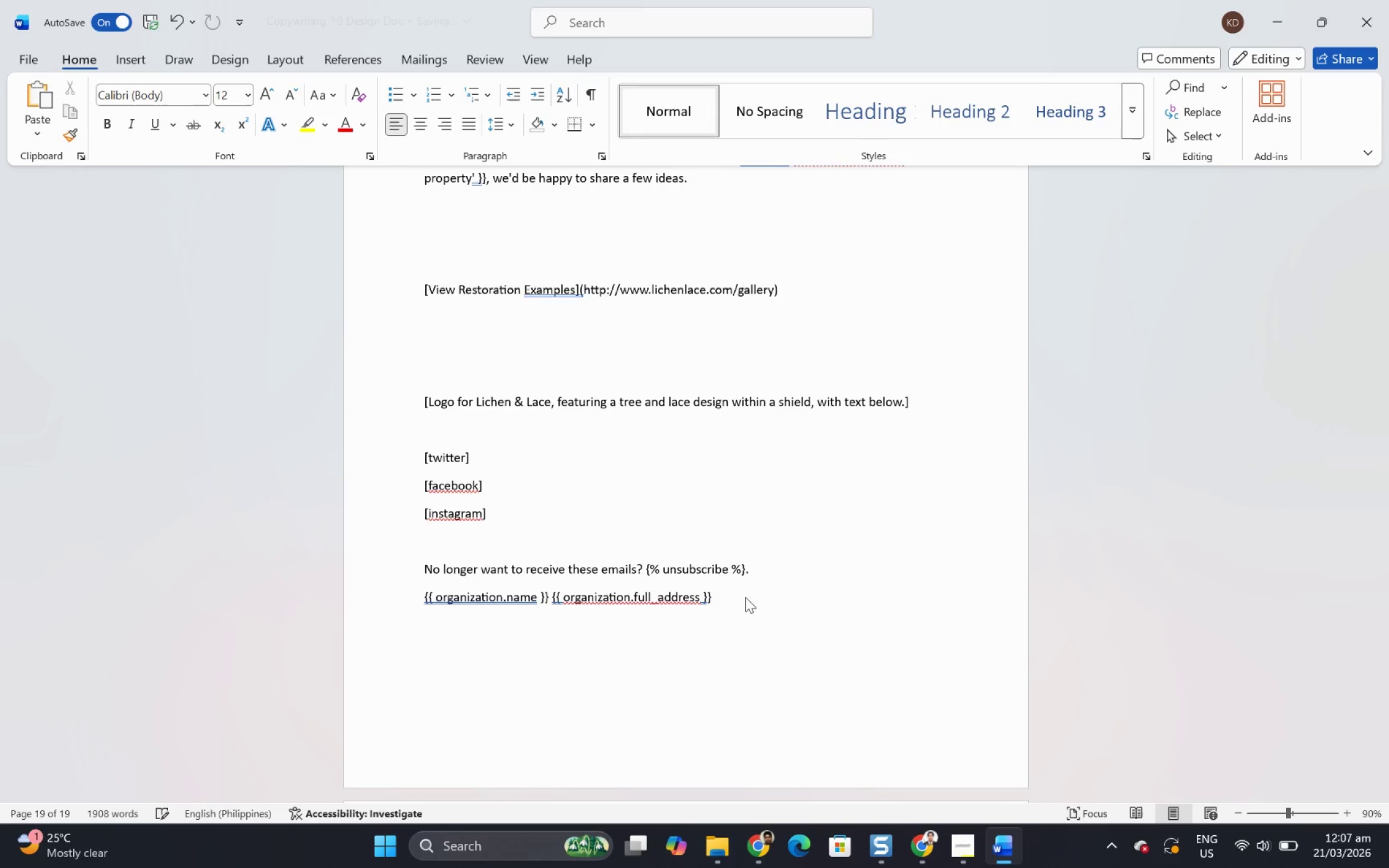 
key(Enter)
 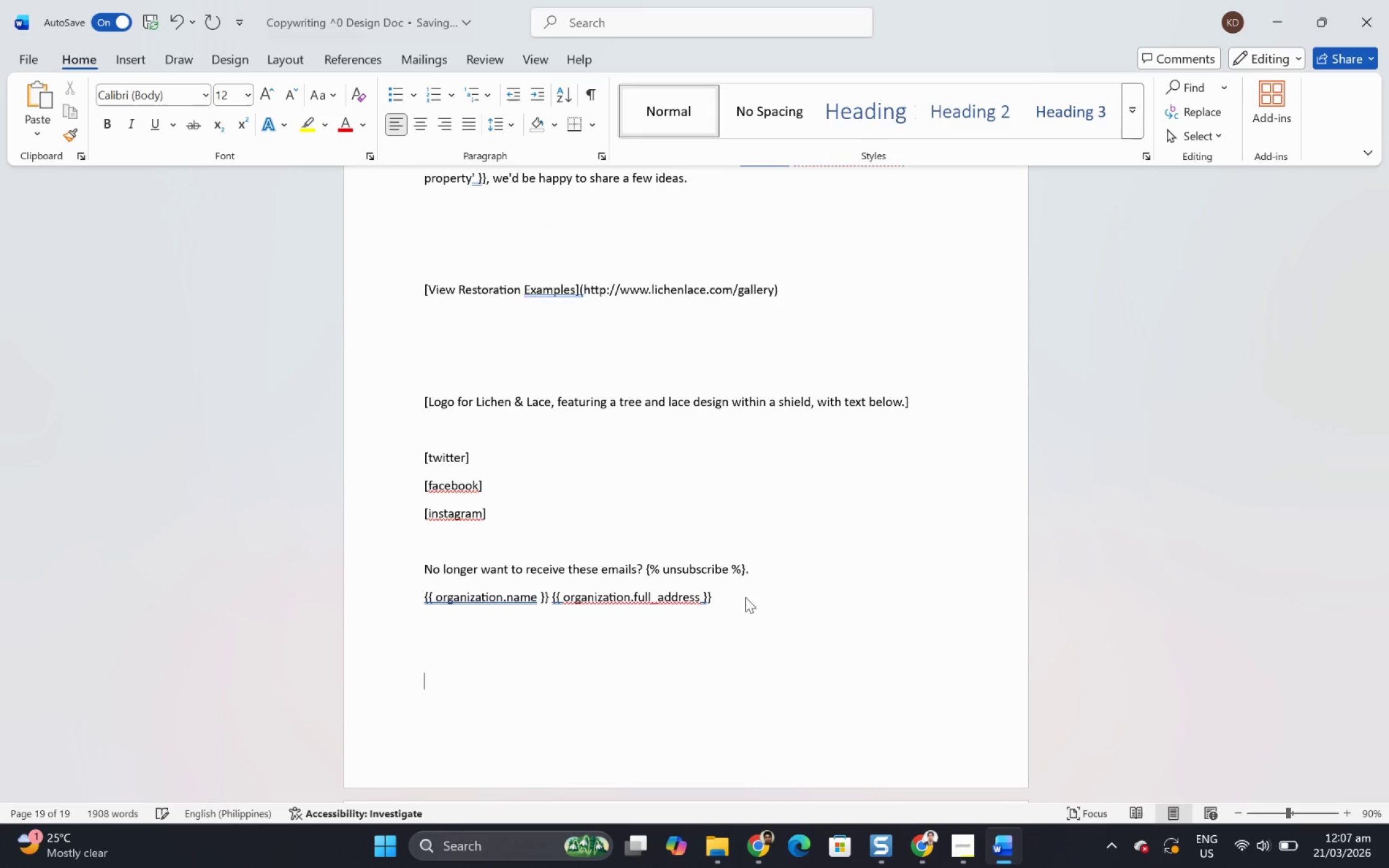 
key(Control+V)
 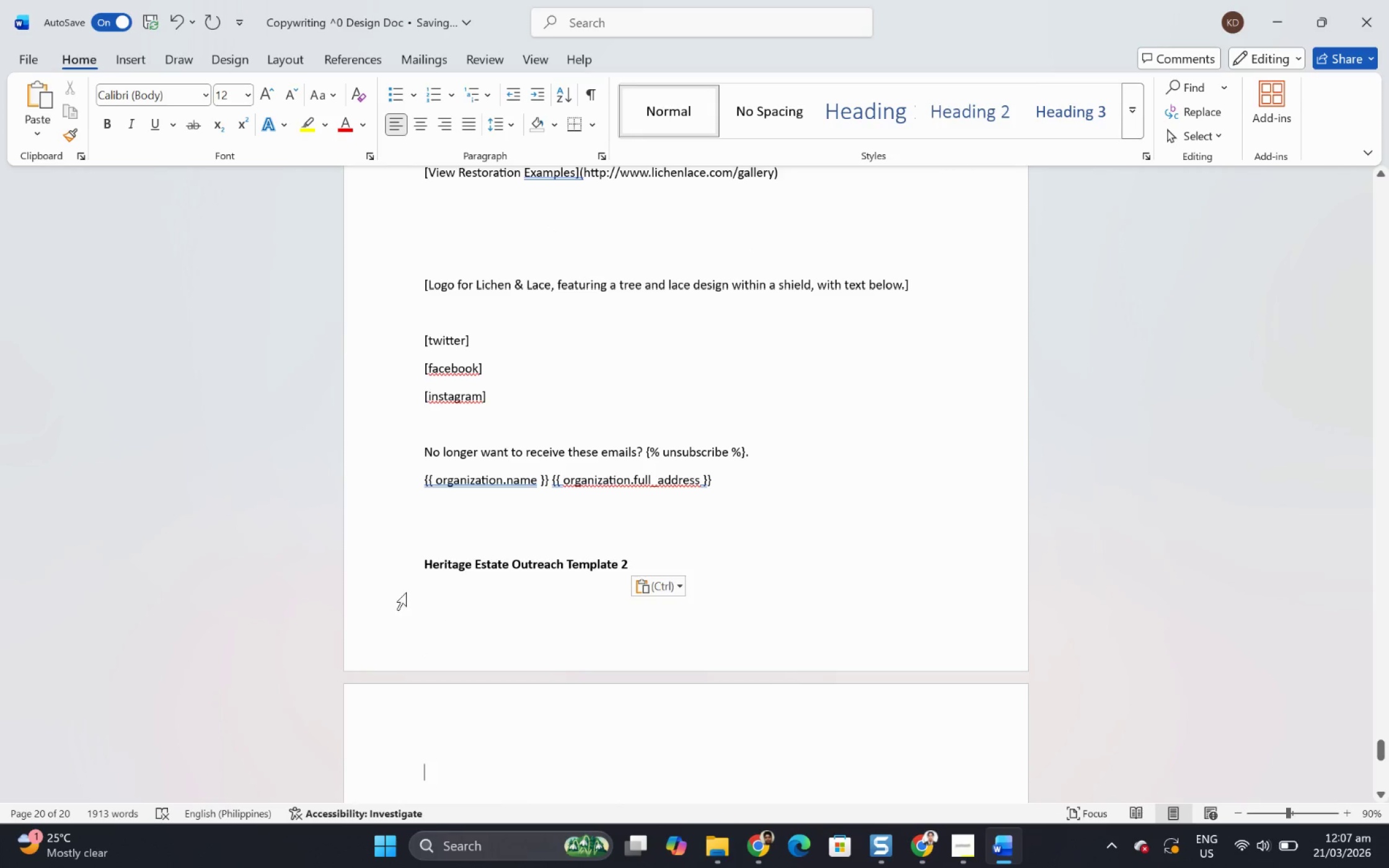 
left_click([423, 564])
 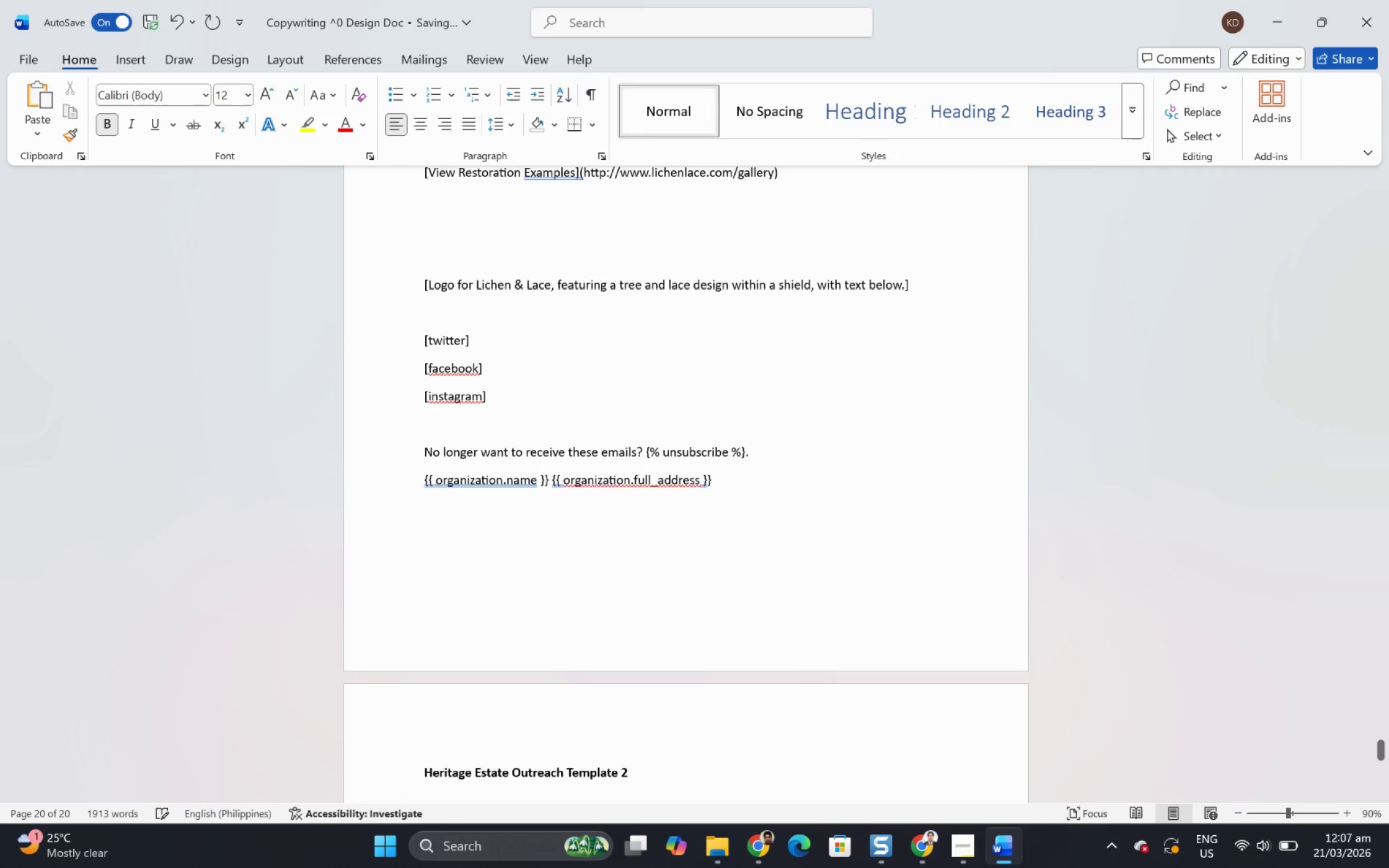 
key(Enter)
 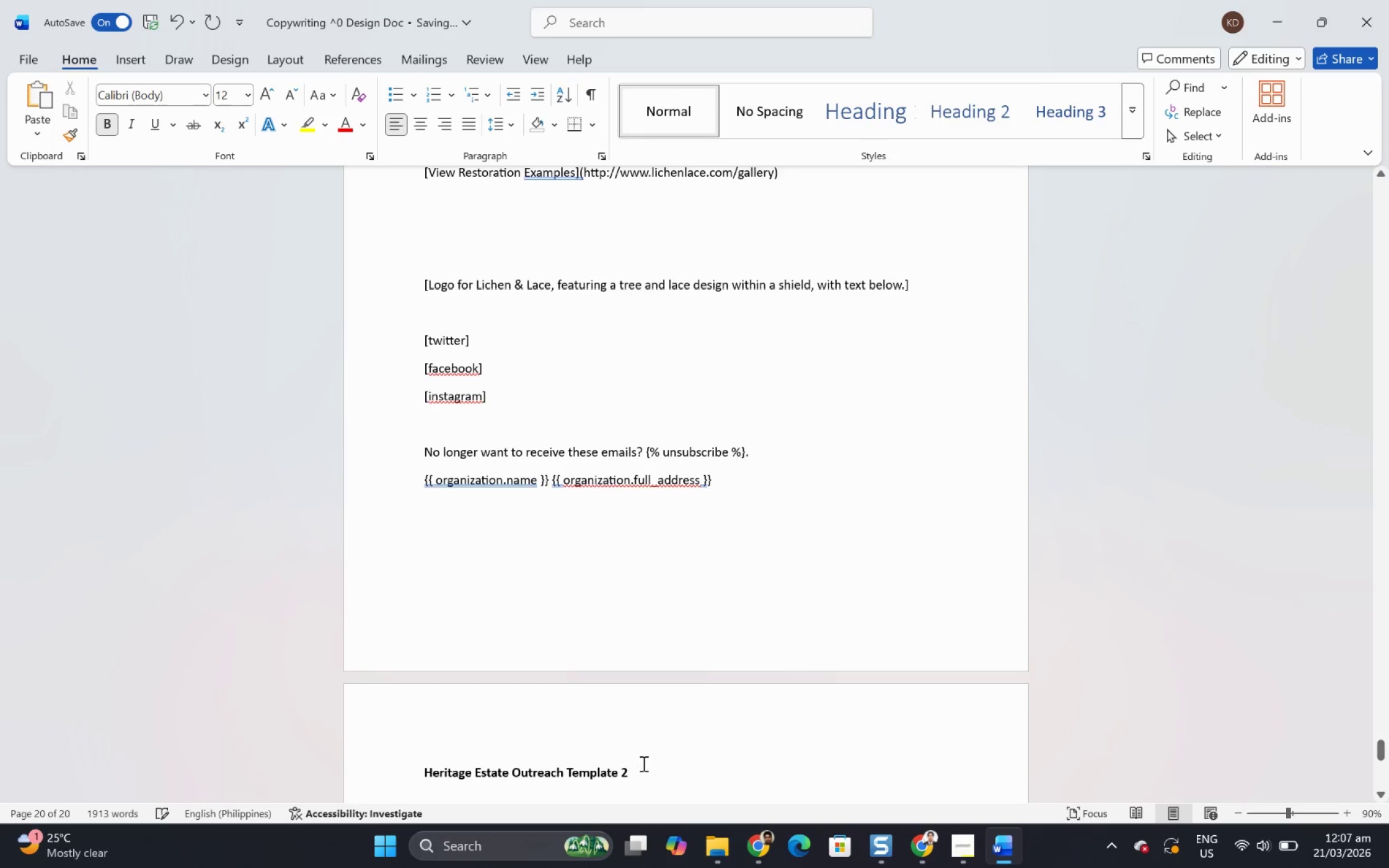 
left_click([638, 774])
 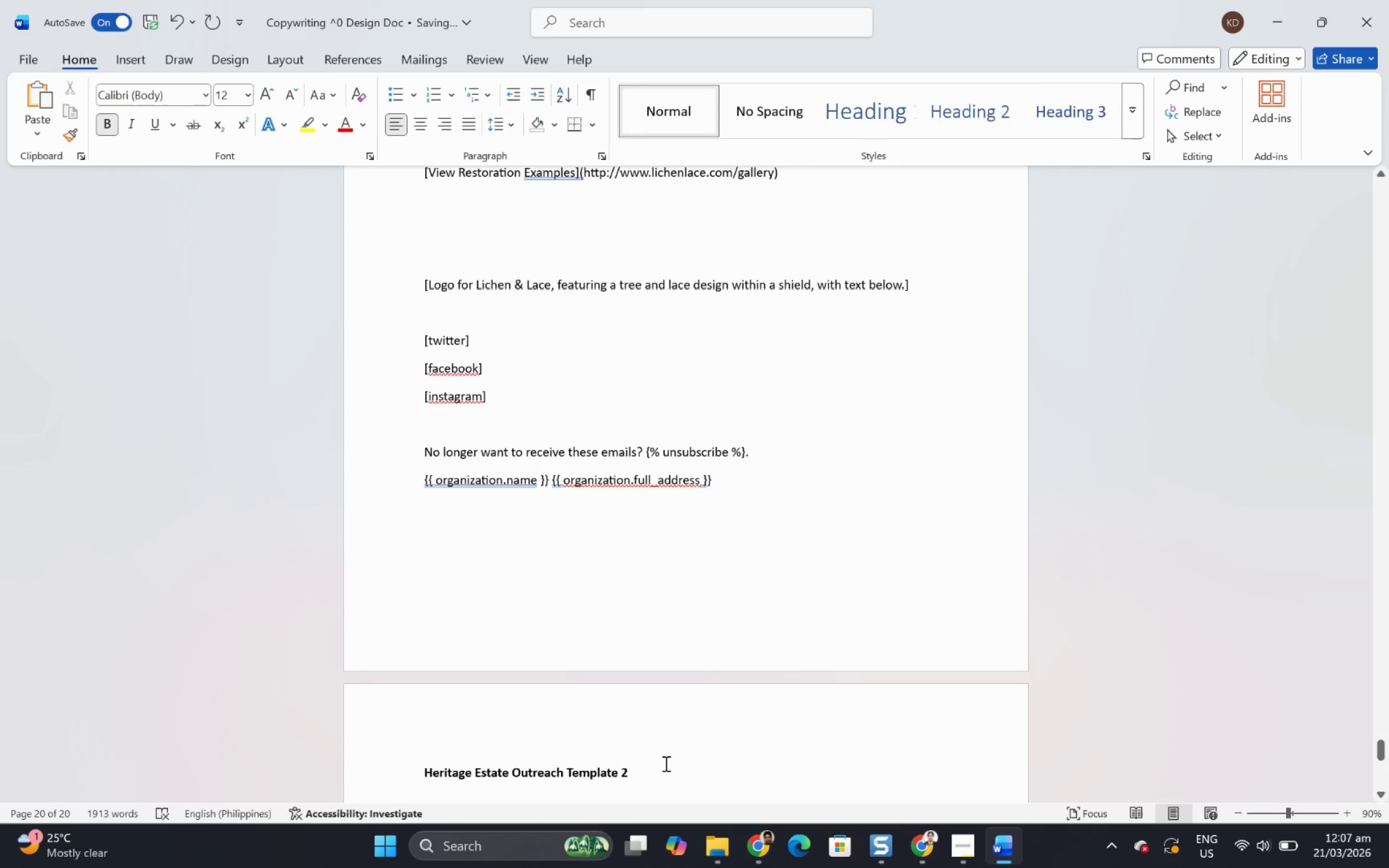 
key(Backspace)
 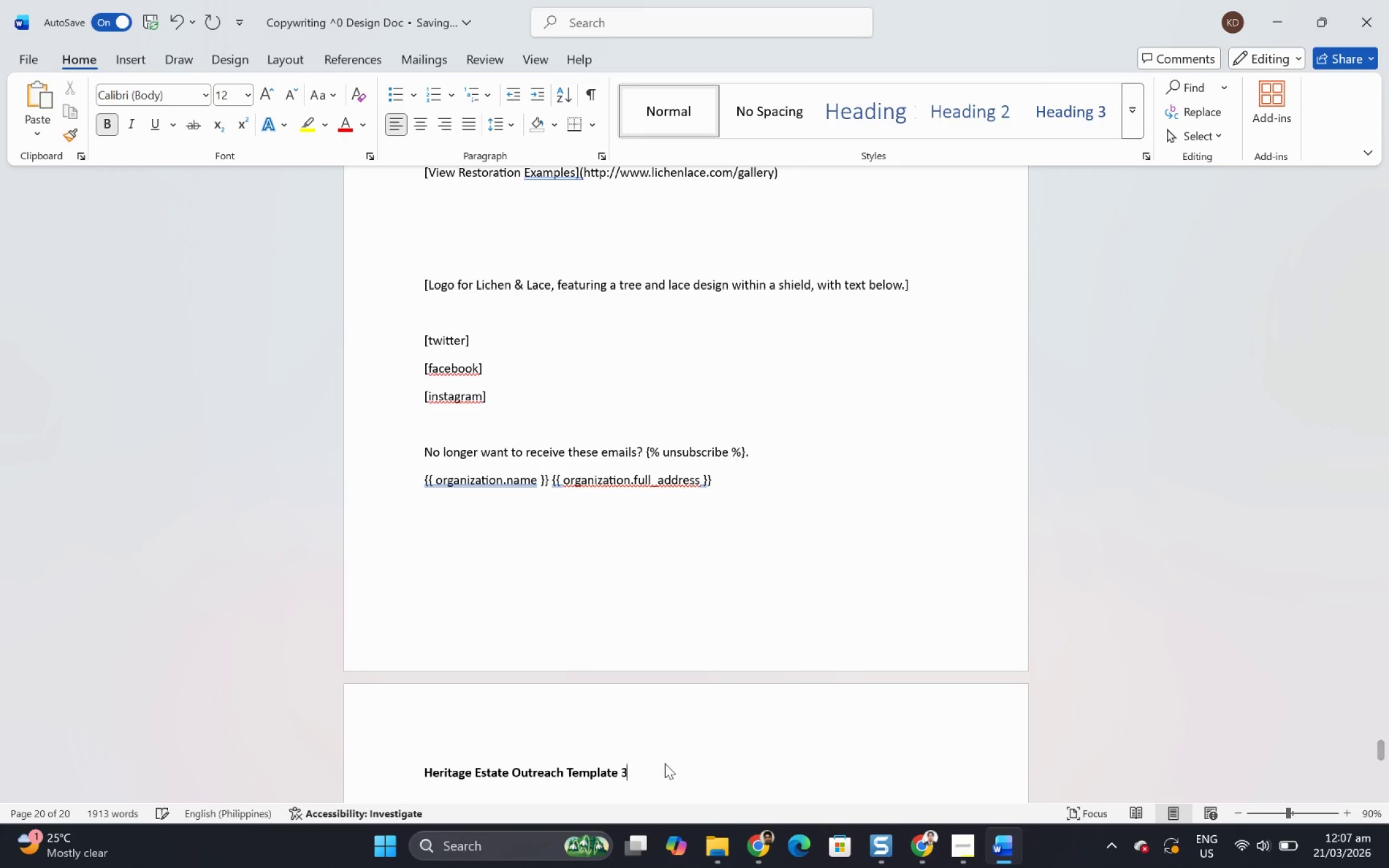 
key(3)
 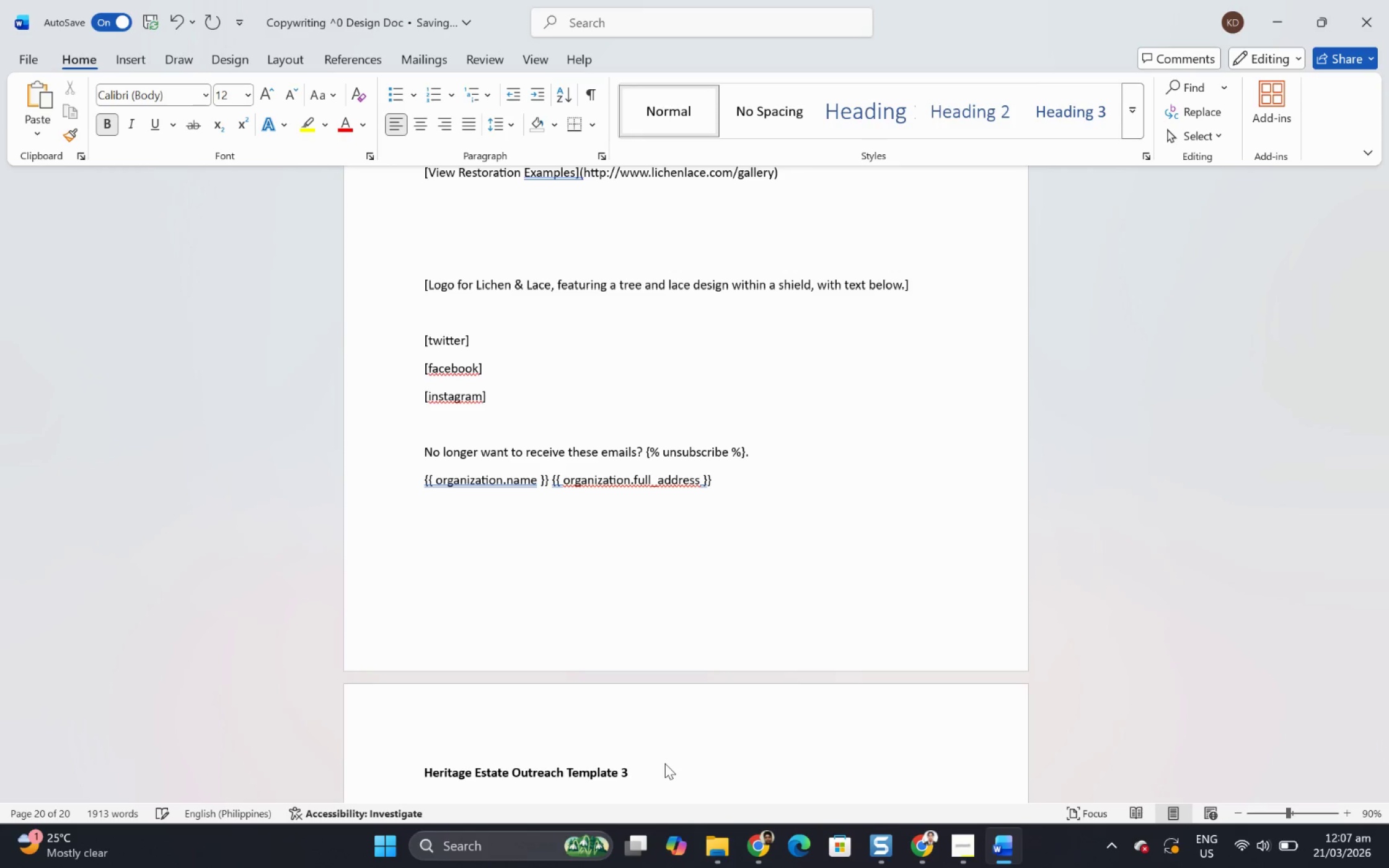 
key(Alt+AltLeft)
 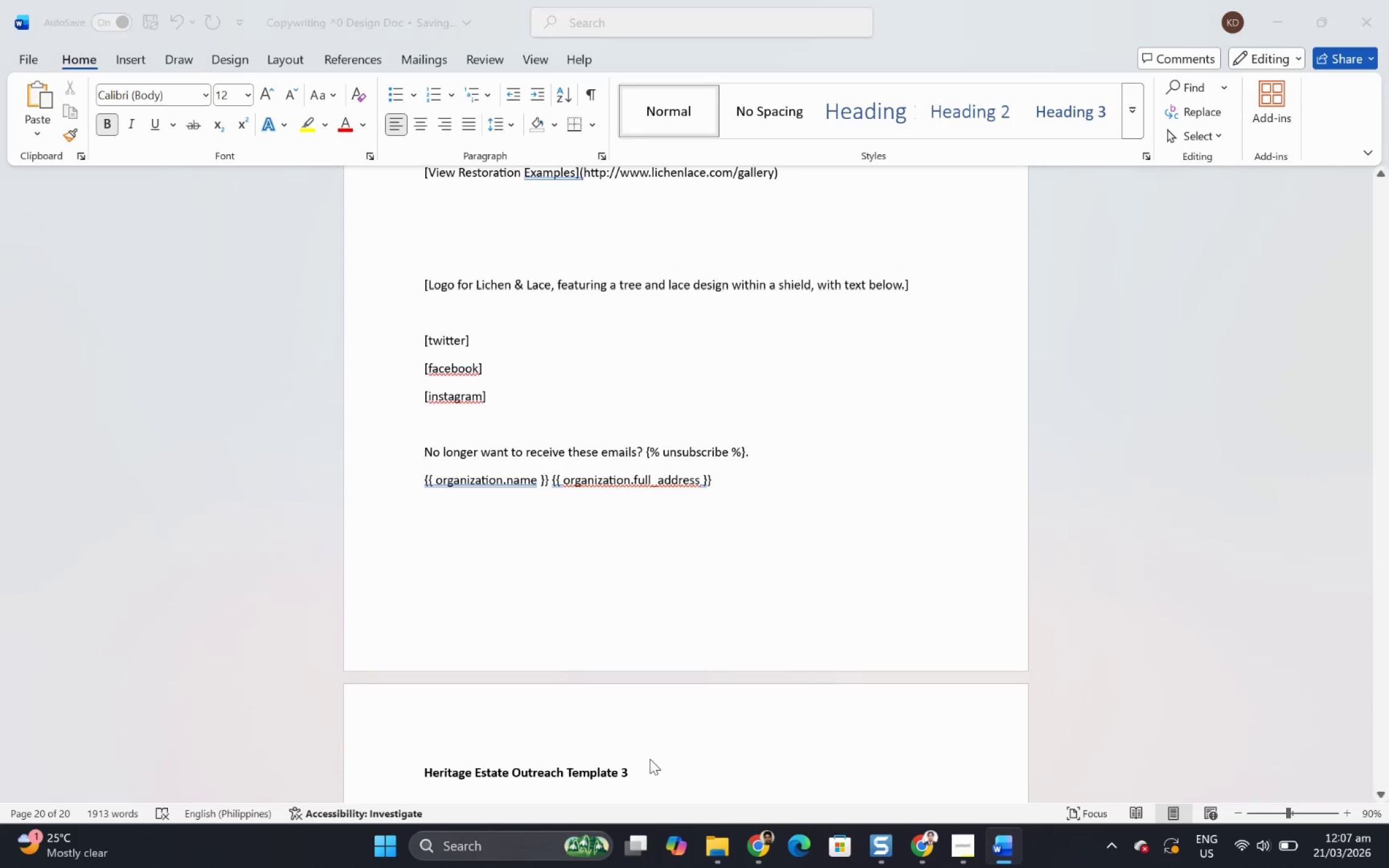 
key(Alt+Tab)
 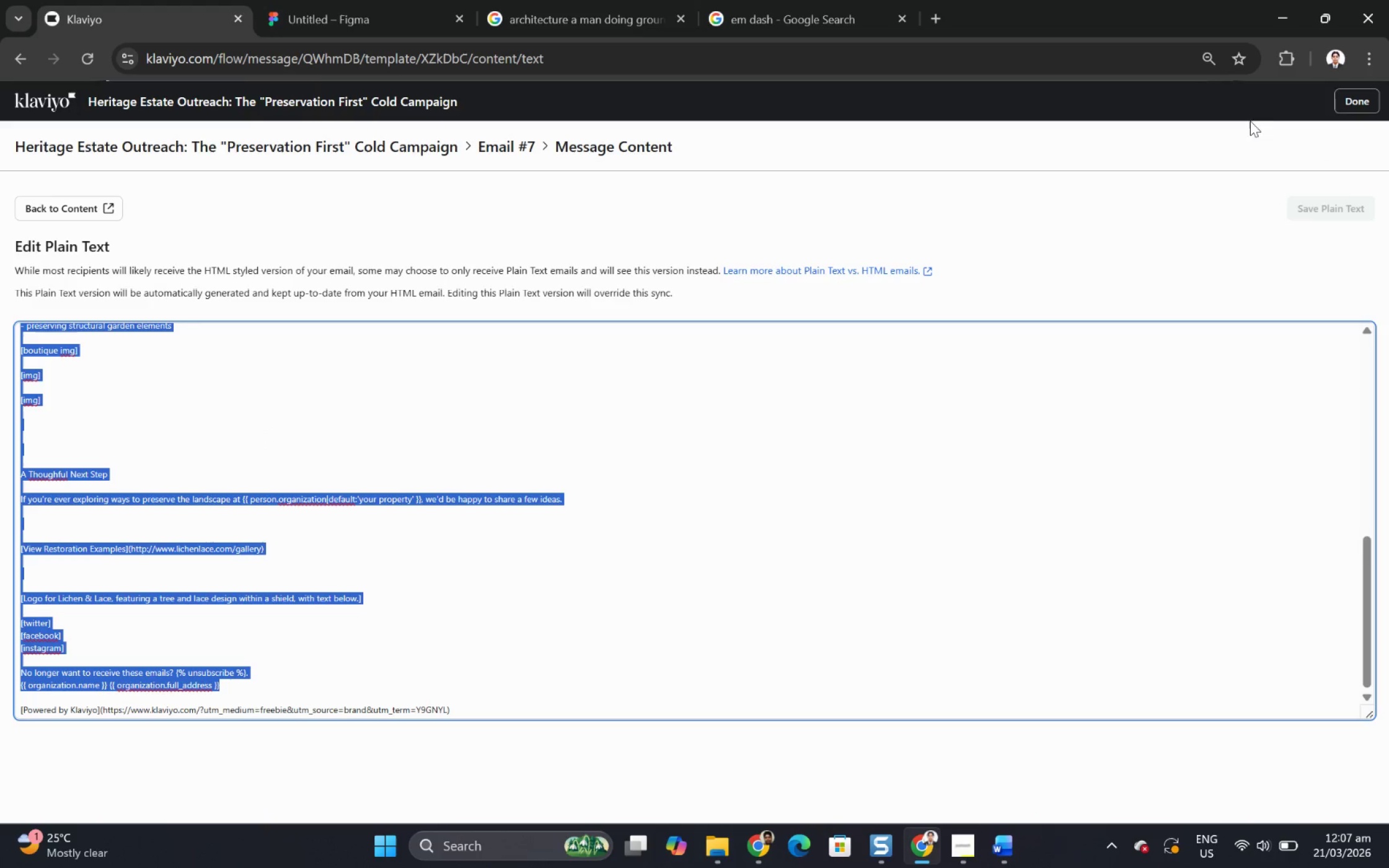 
left_click([1369, 97])
 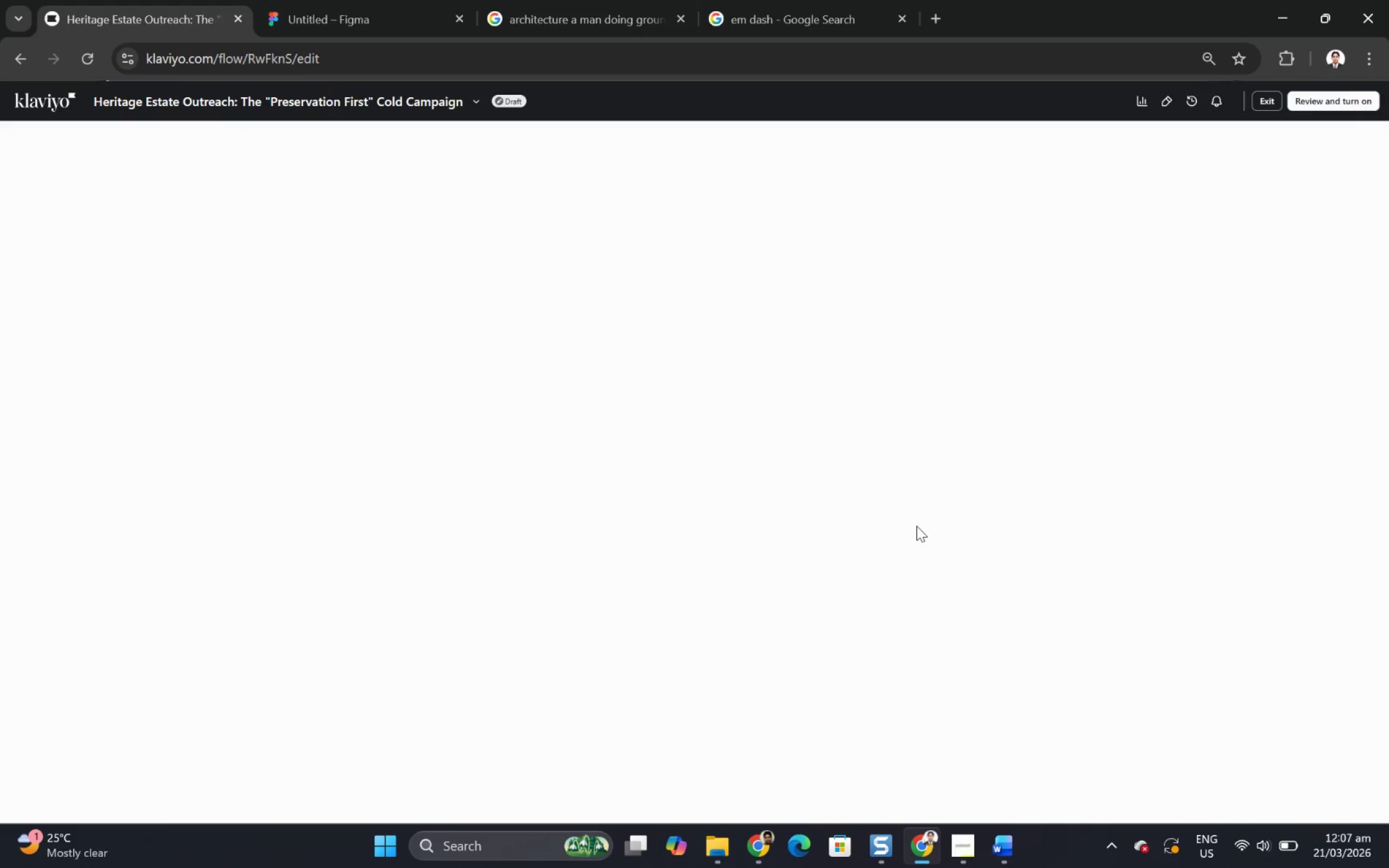 
scroll: coordinate [607, 647], scroll_direction: down, amount: 29.0
 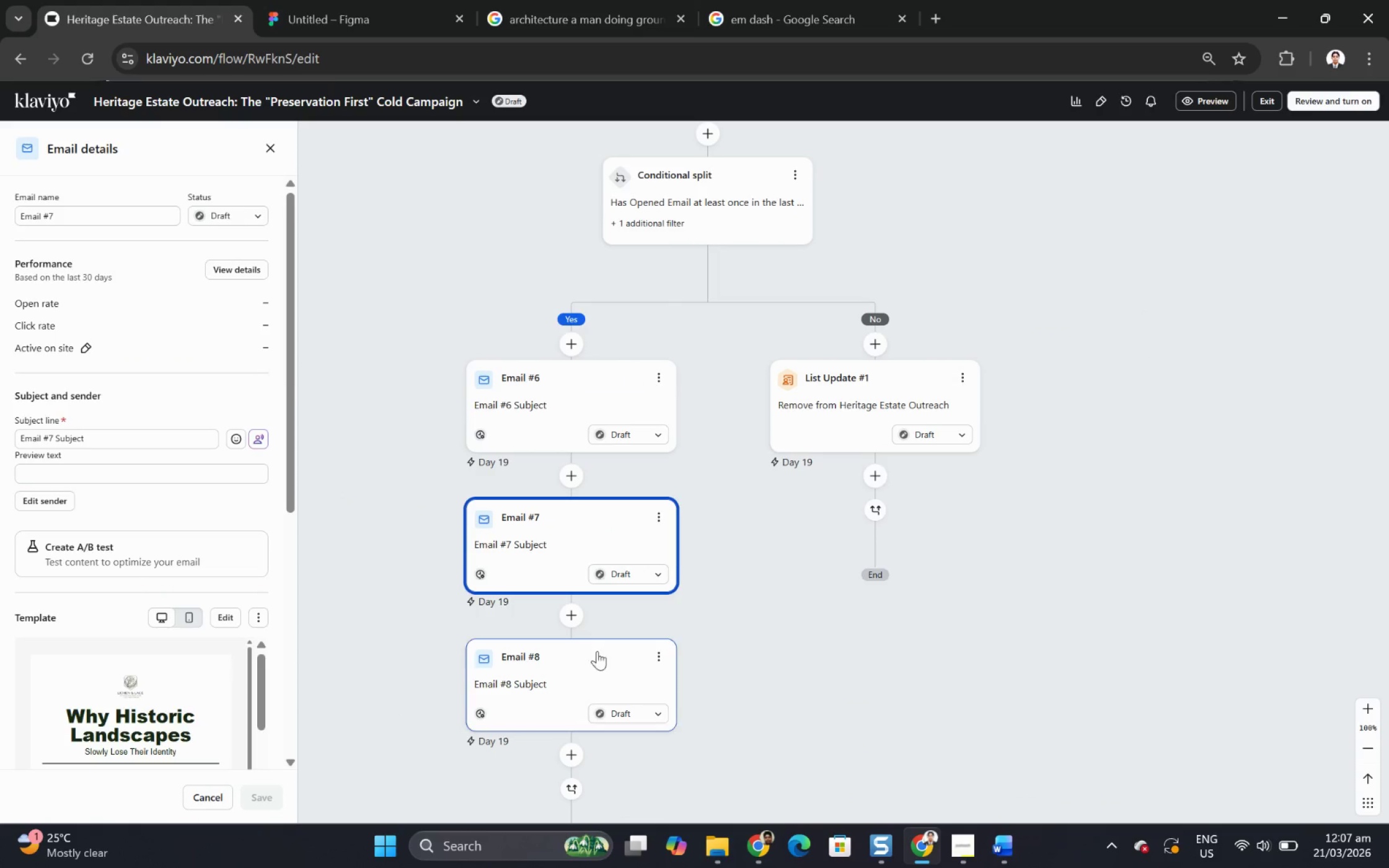 
left_click([599, 661])
 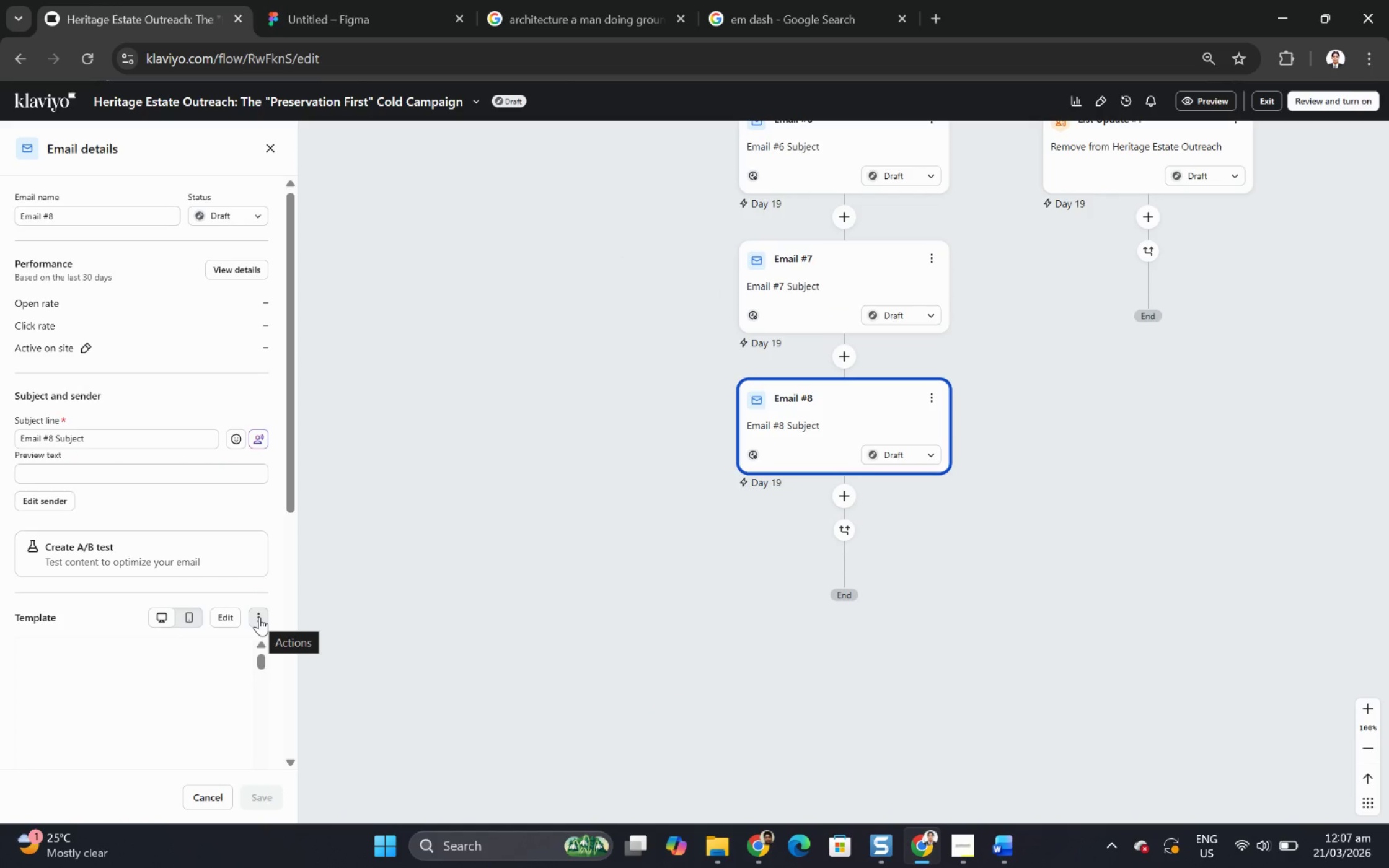 
left_click([259, 616])
 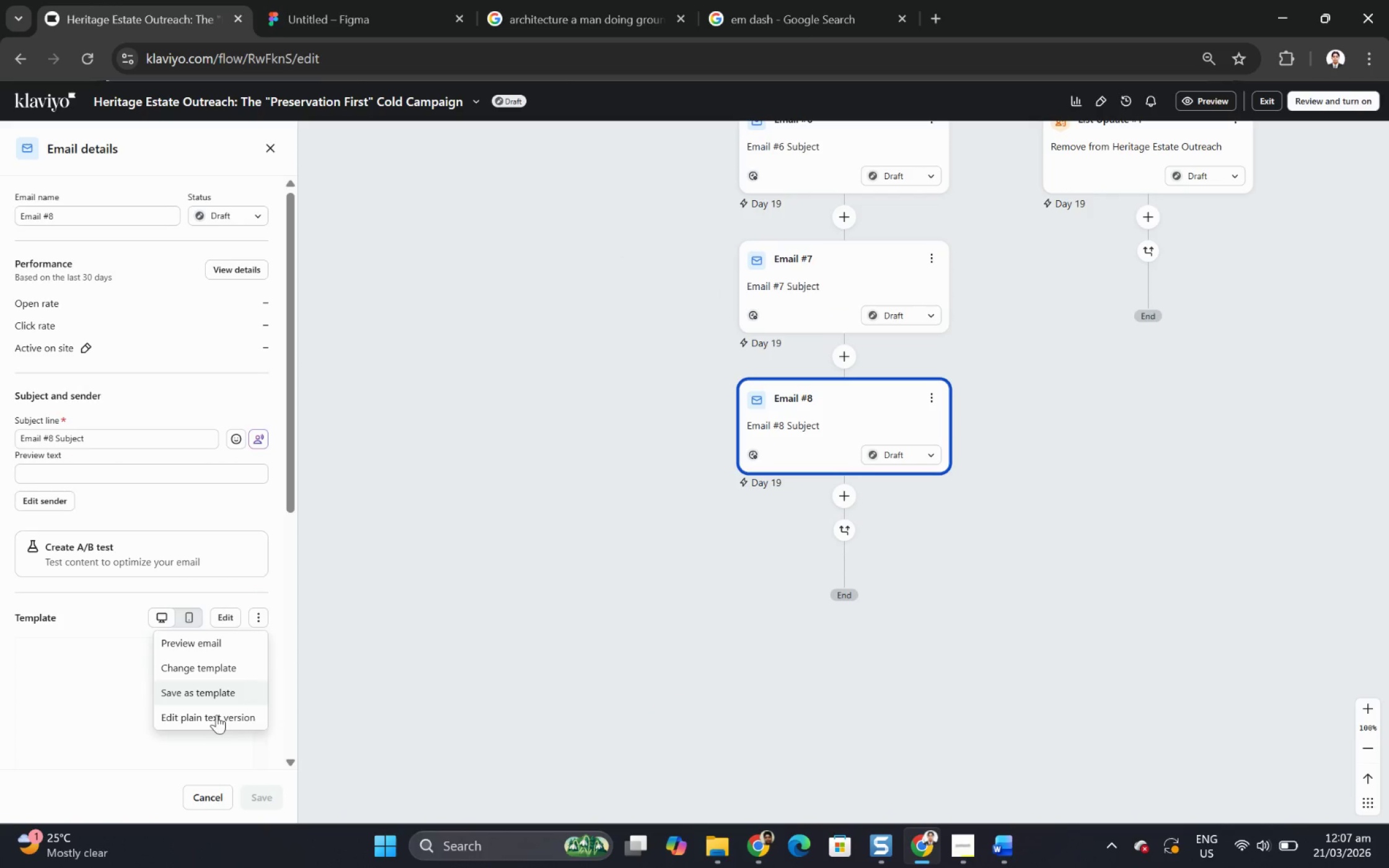 
left_click([216, 723])
 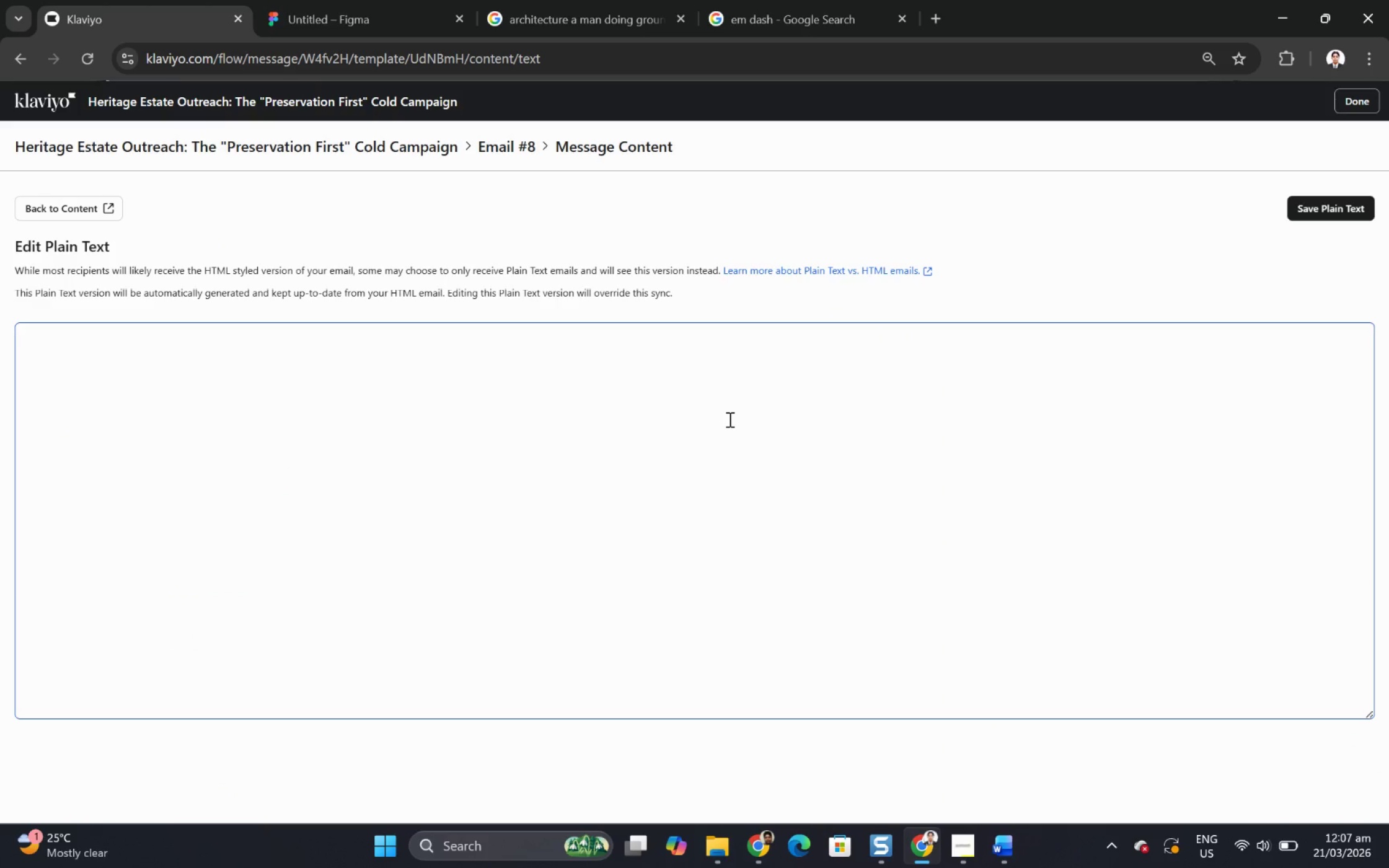 
left_click([638, 412])
 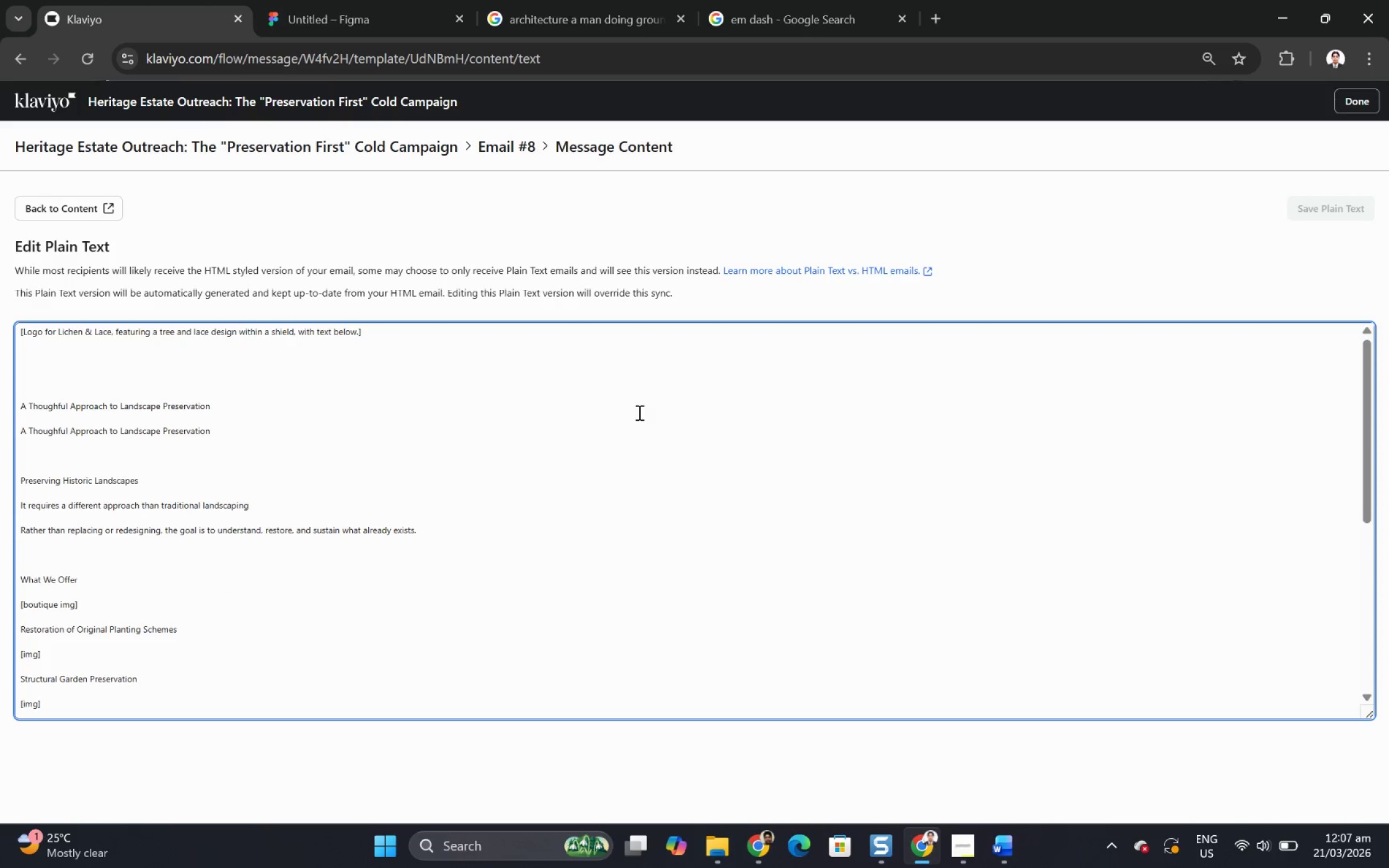 
key(Control+A)
 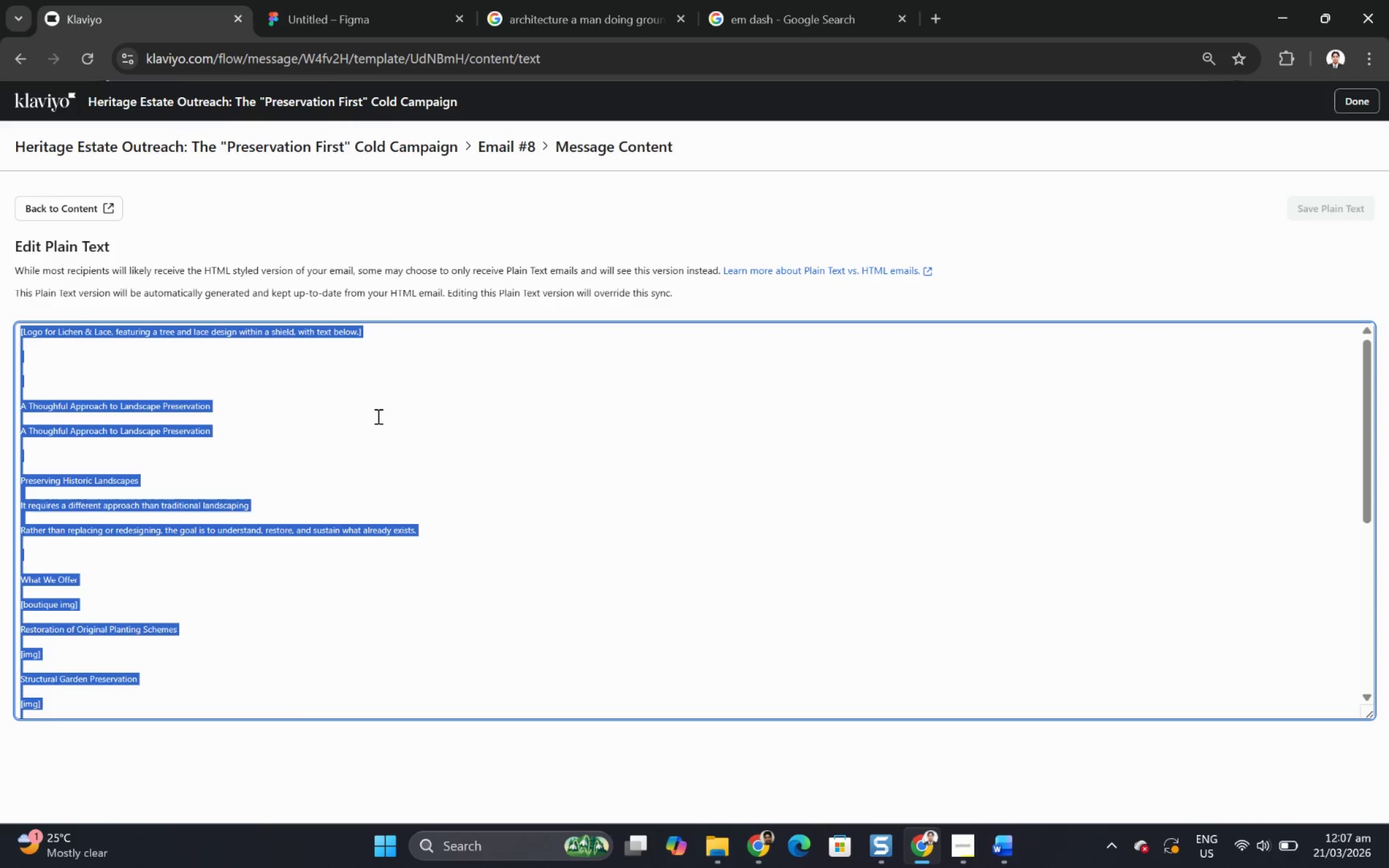 
hold_key(key=ControlLeft, duration=1.51)
 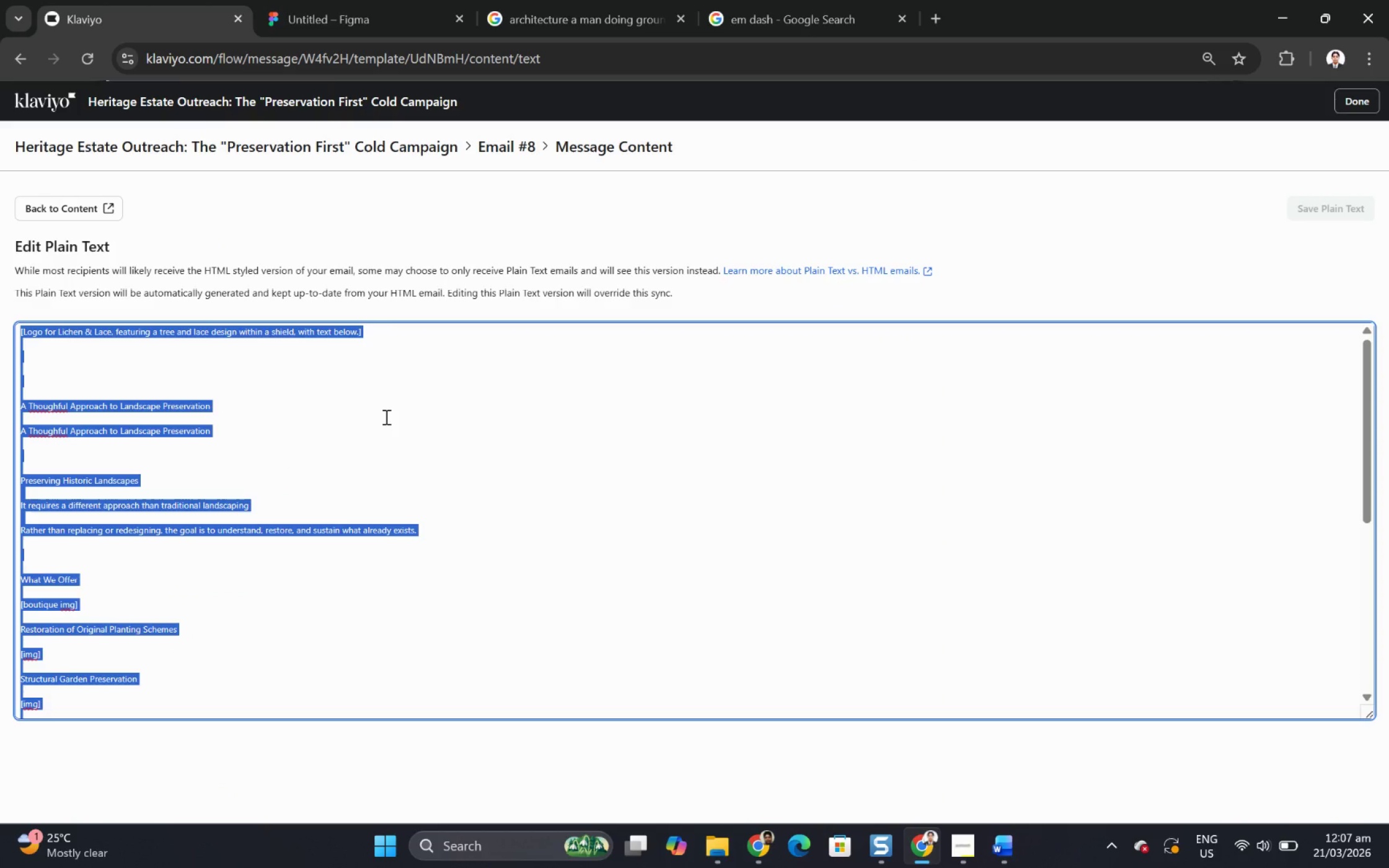 
key(Control+C)
 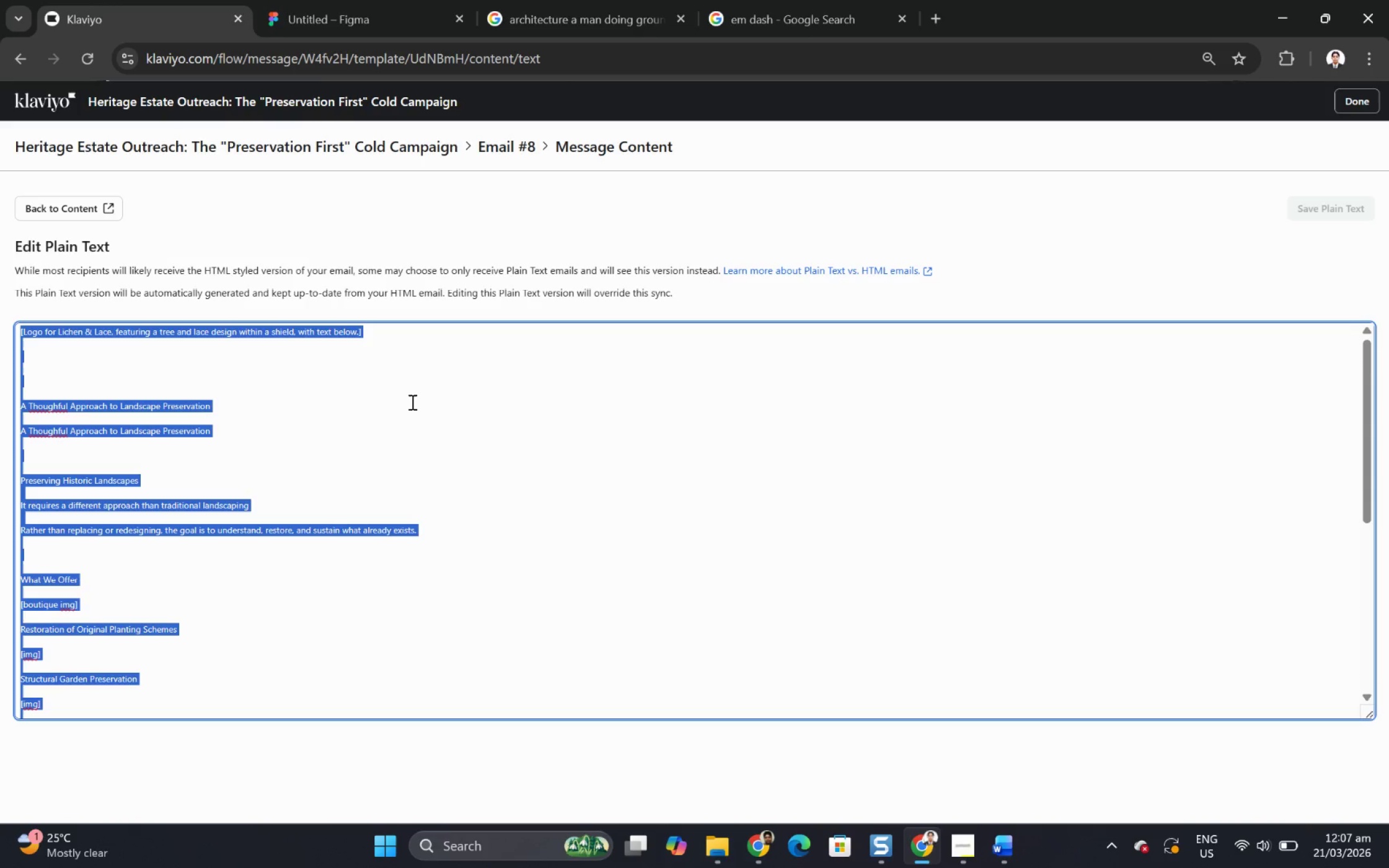 
wait(11.23)
 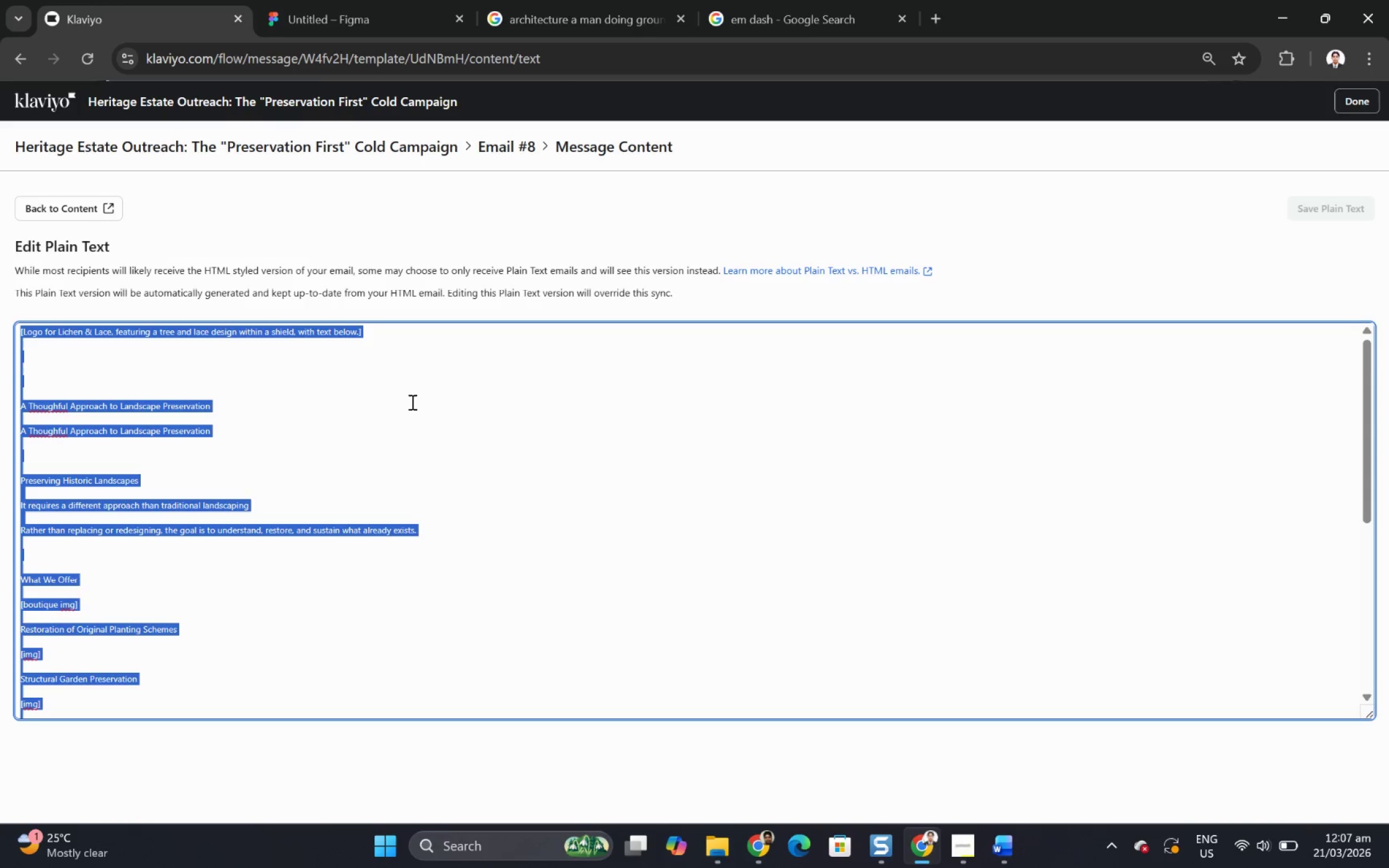 
key(Alt+AltLeft)
 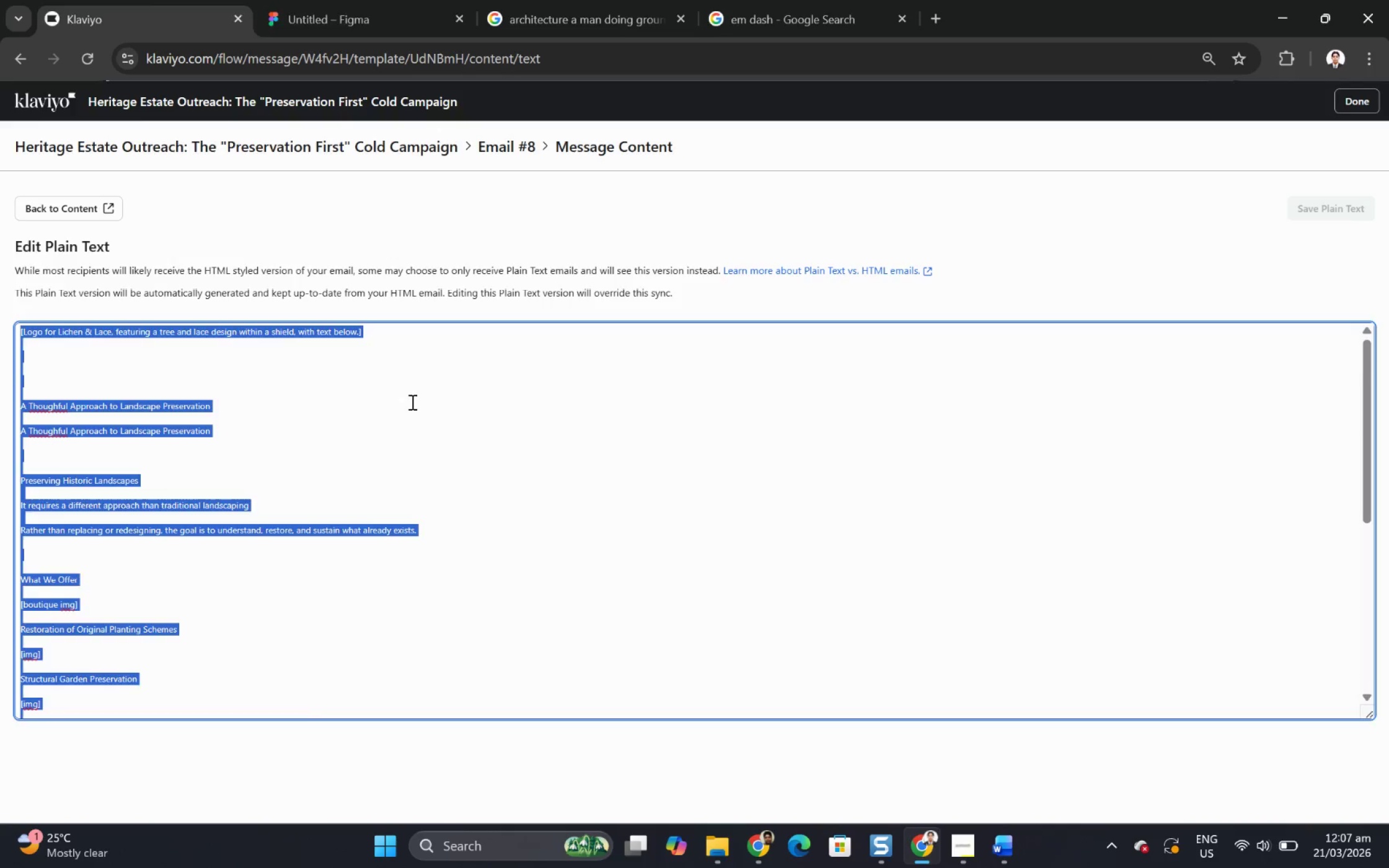 
key(Alt+Tab)
 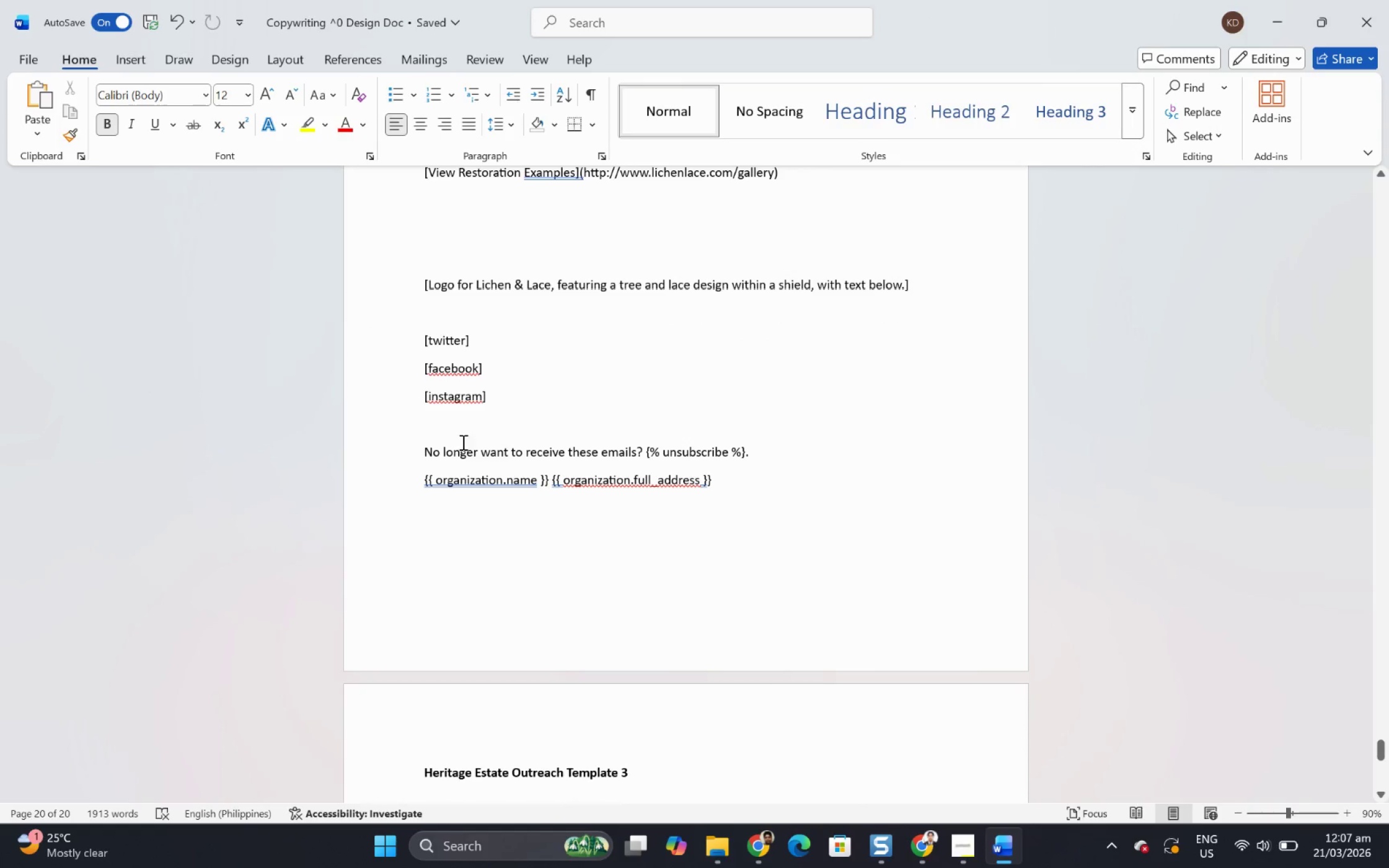 
scroll: coordinate [635, 621], scroll_direction: down, amount: 6.0
 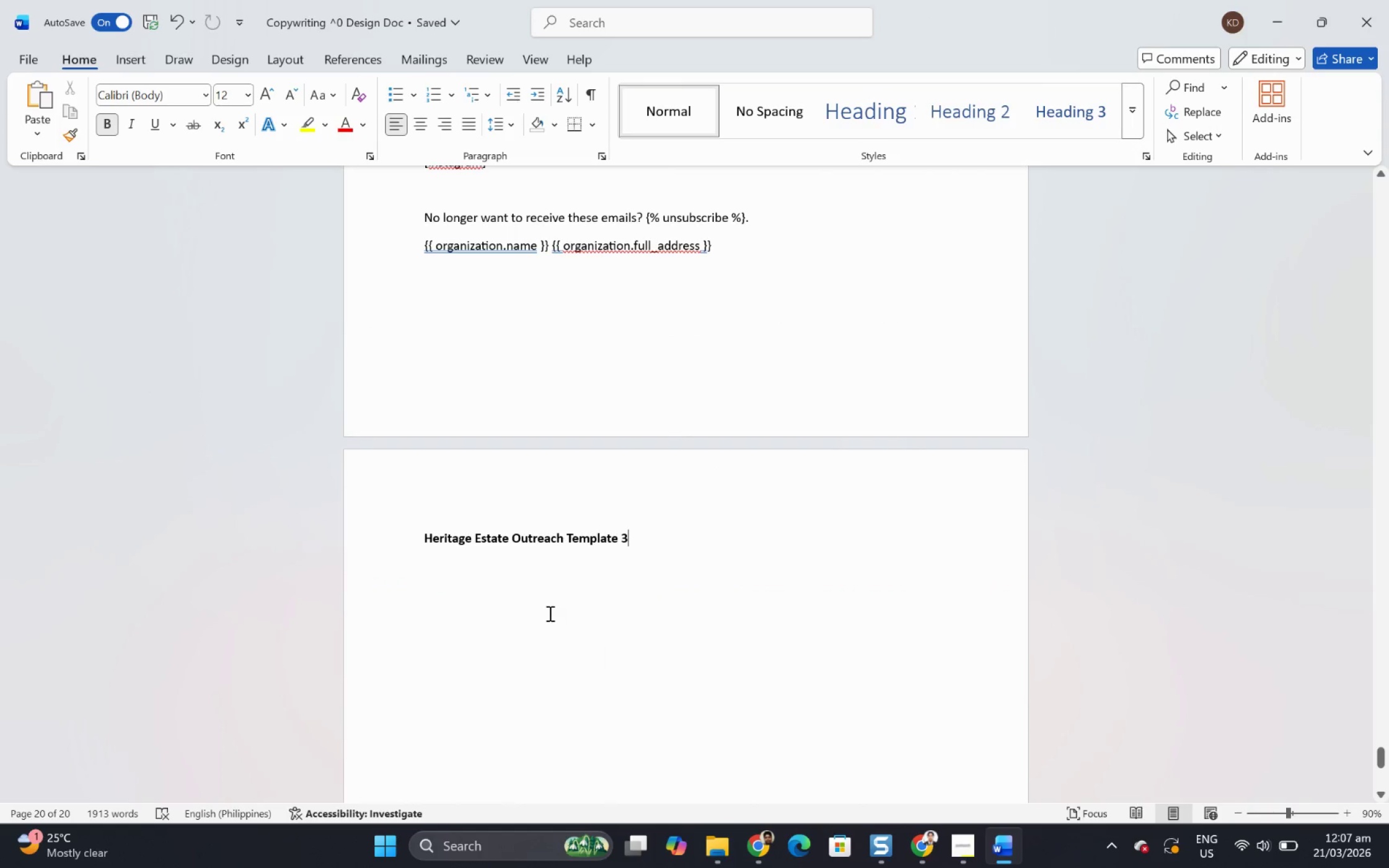 
left_click([549, 613])
 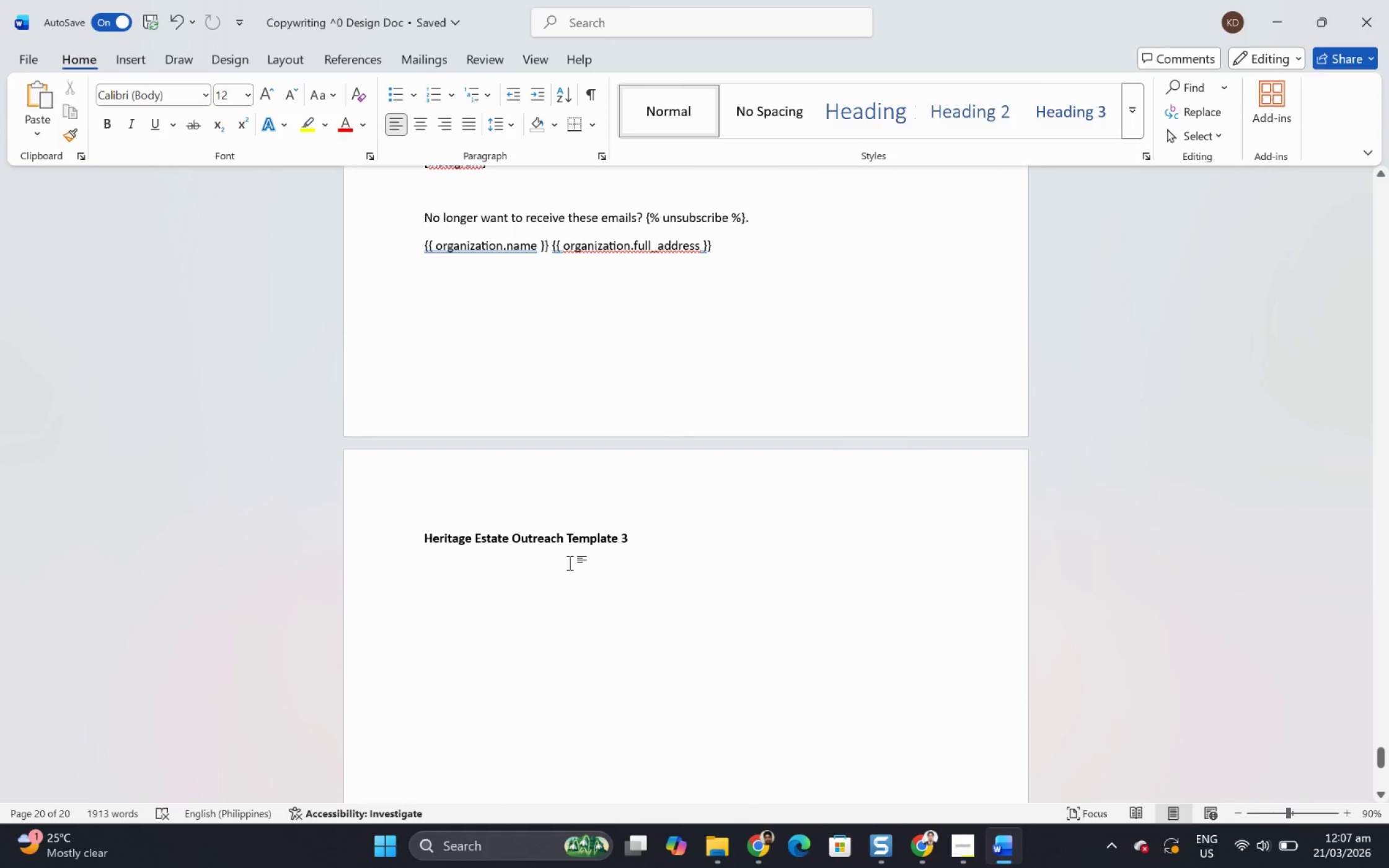 
type(Bodu)
key(Backspace)
type(y:)
 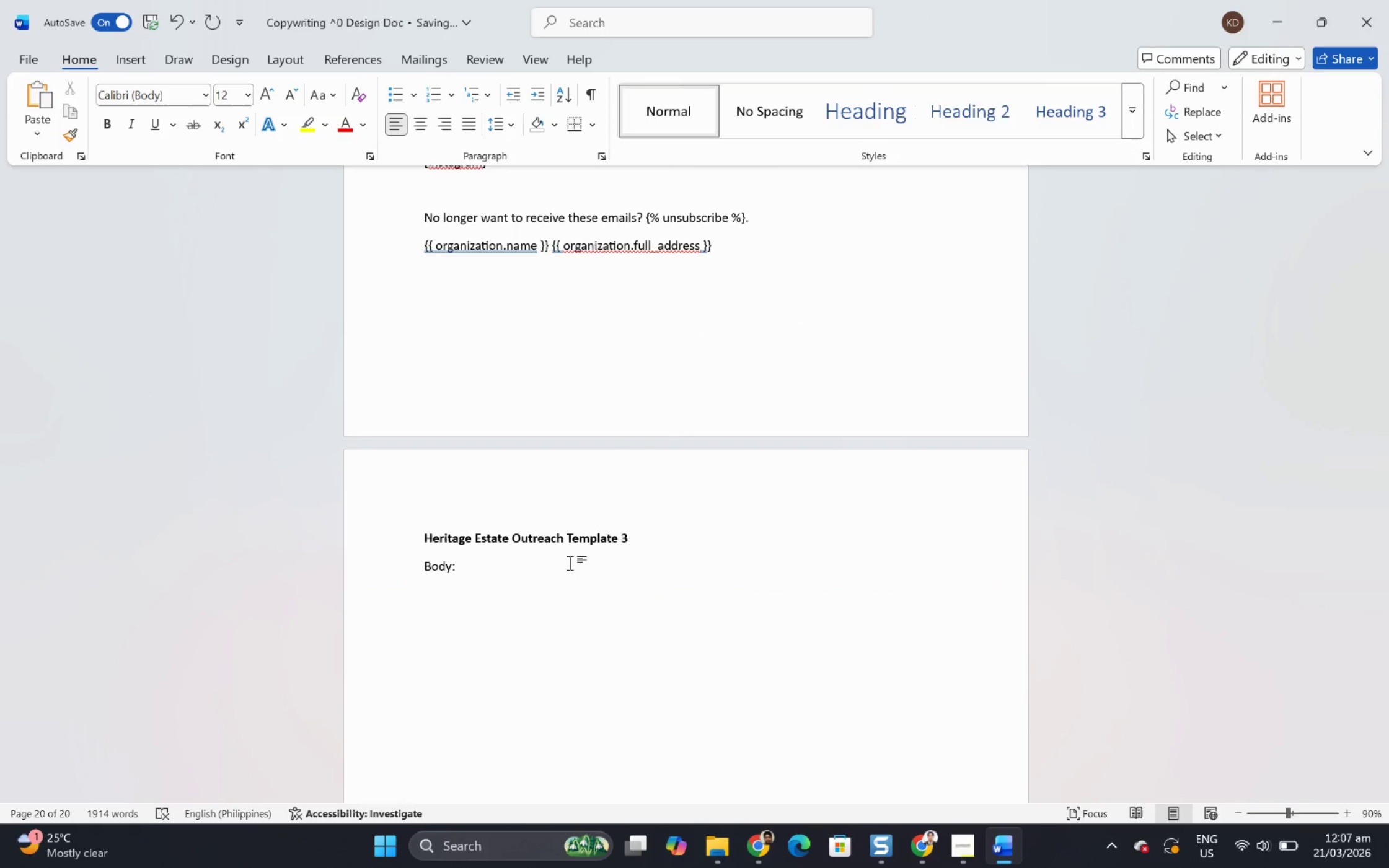 
key(Enter)
 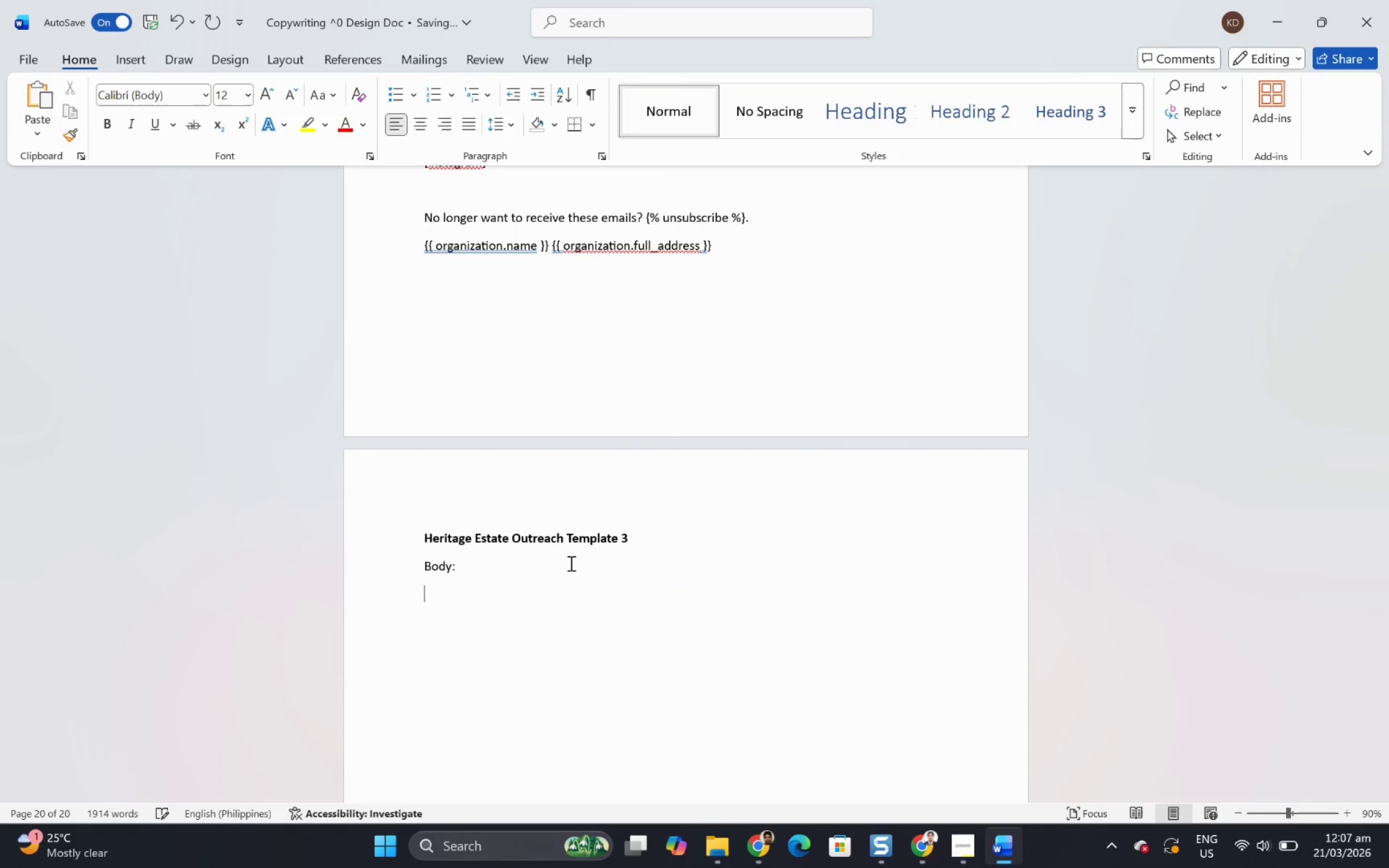 
key(Control+V)
 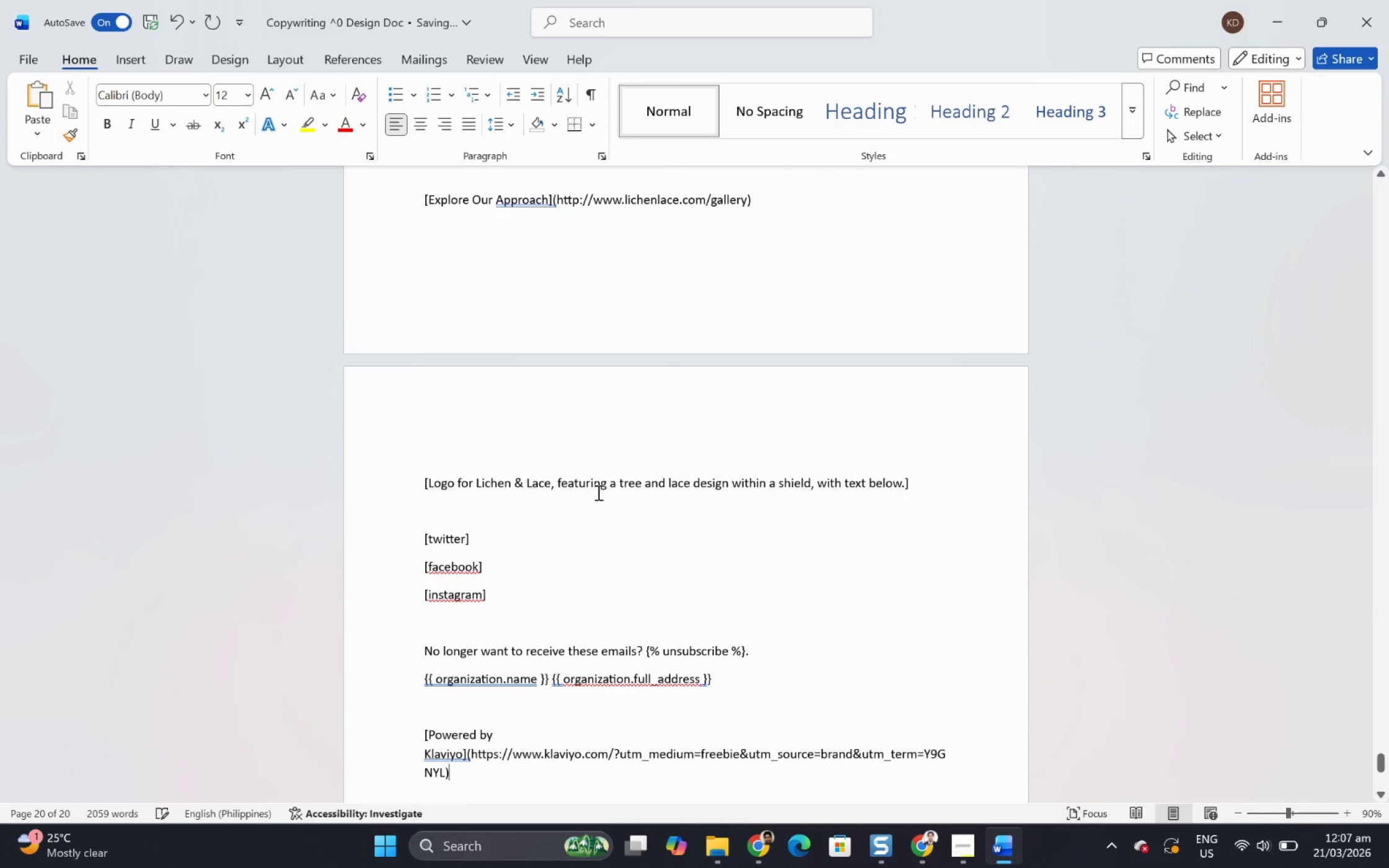 
scroll: coordinate [733, 481], scroll_direction: down, amount: 2.0
 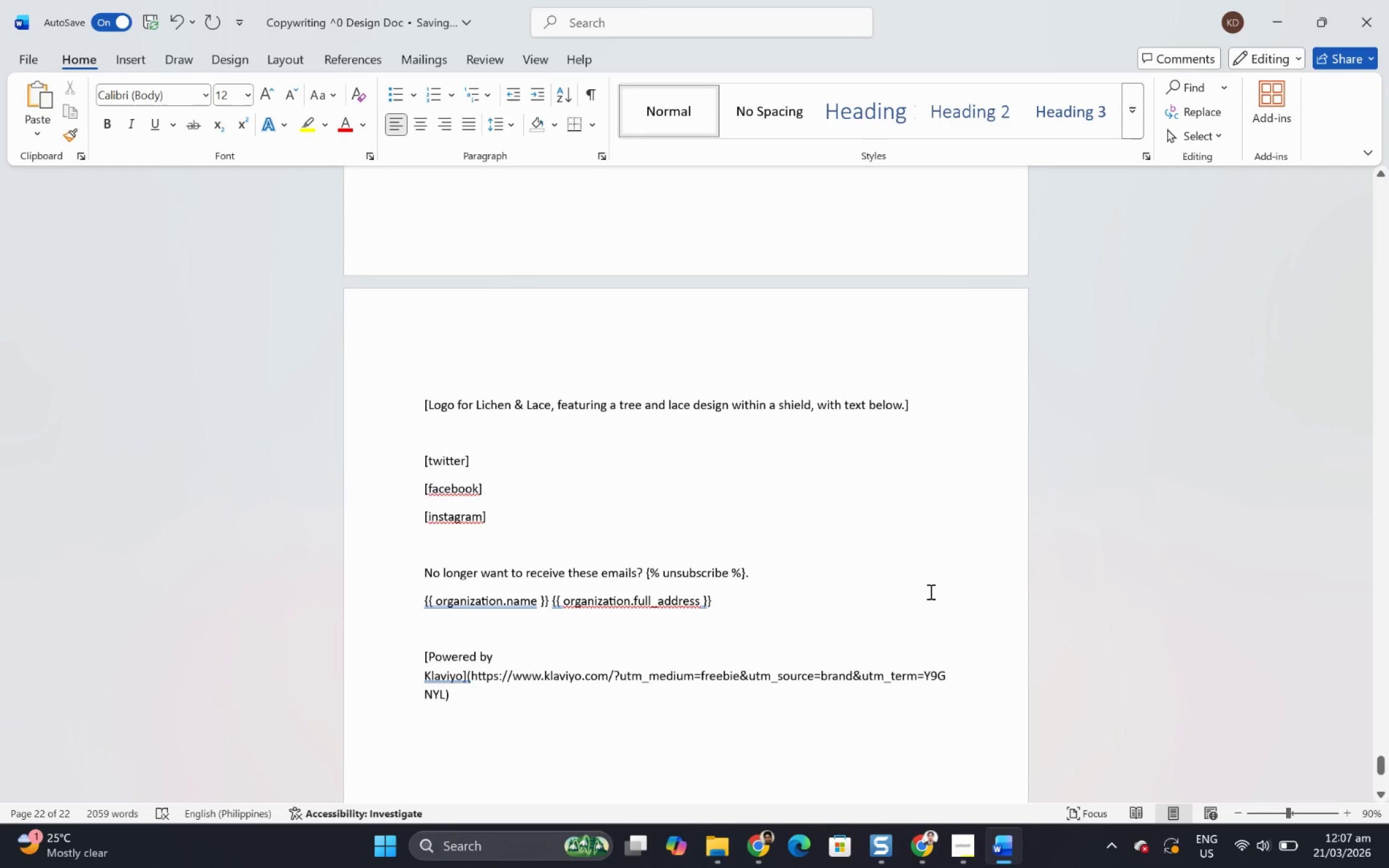 
scroll: coordinate [929, 591], scroll_direction: up, amount: 5.0
 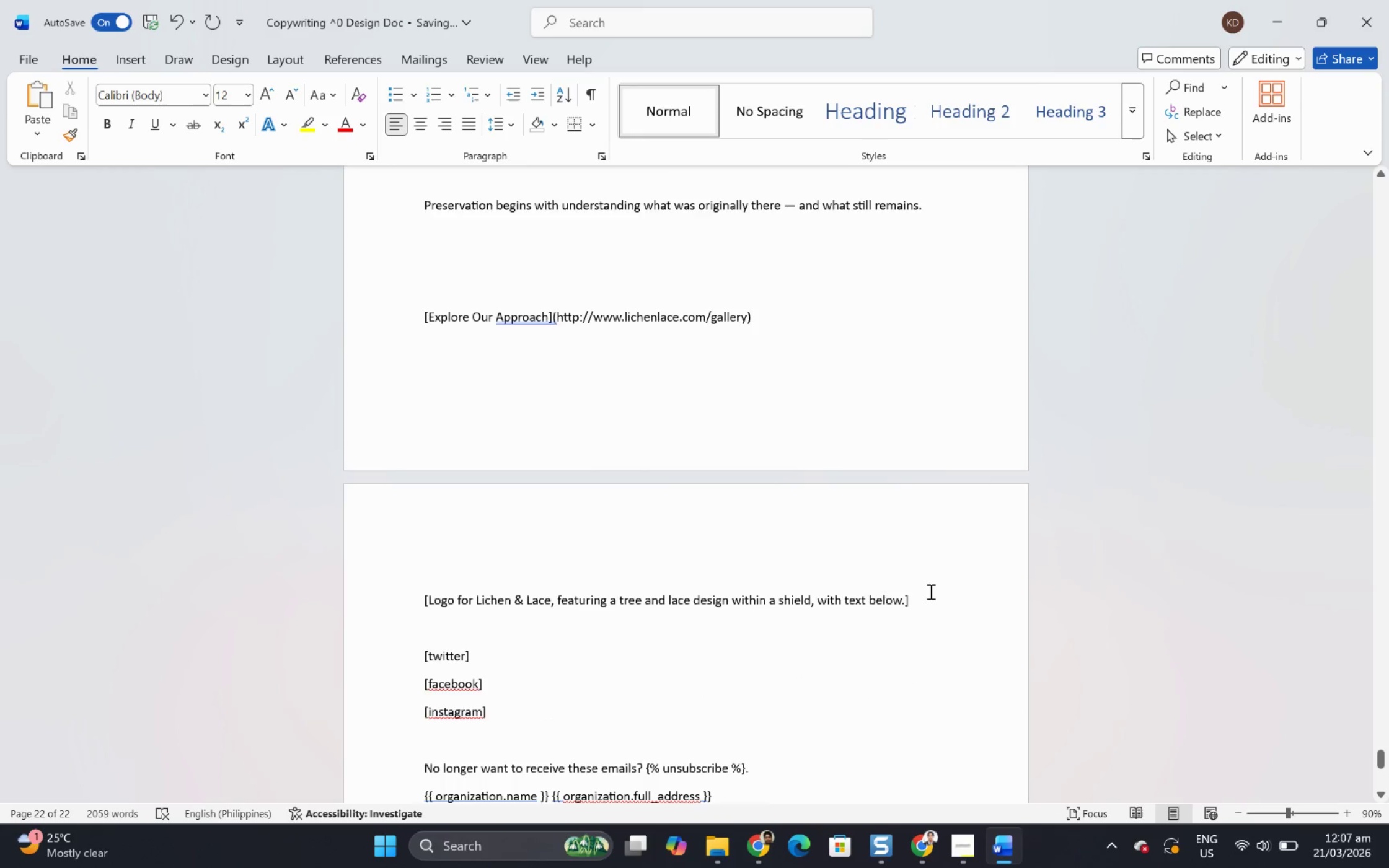 
scroll: coordinate [929, 593], scroll_direction: down, amount: 5.0
 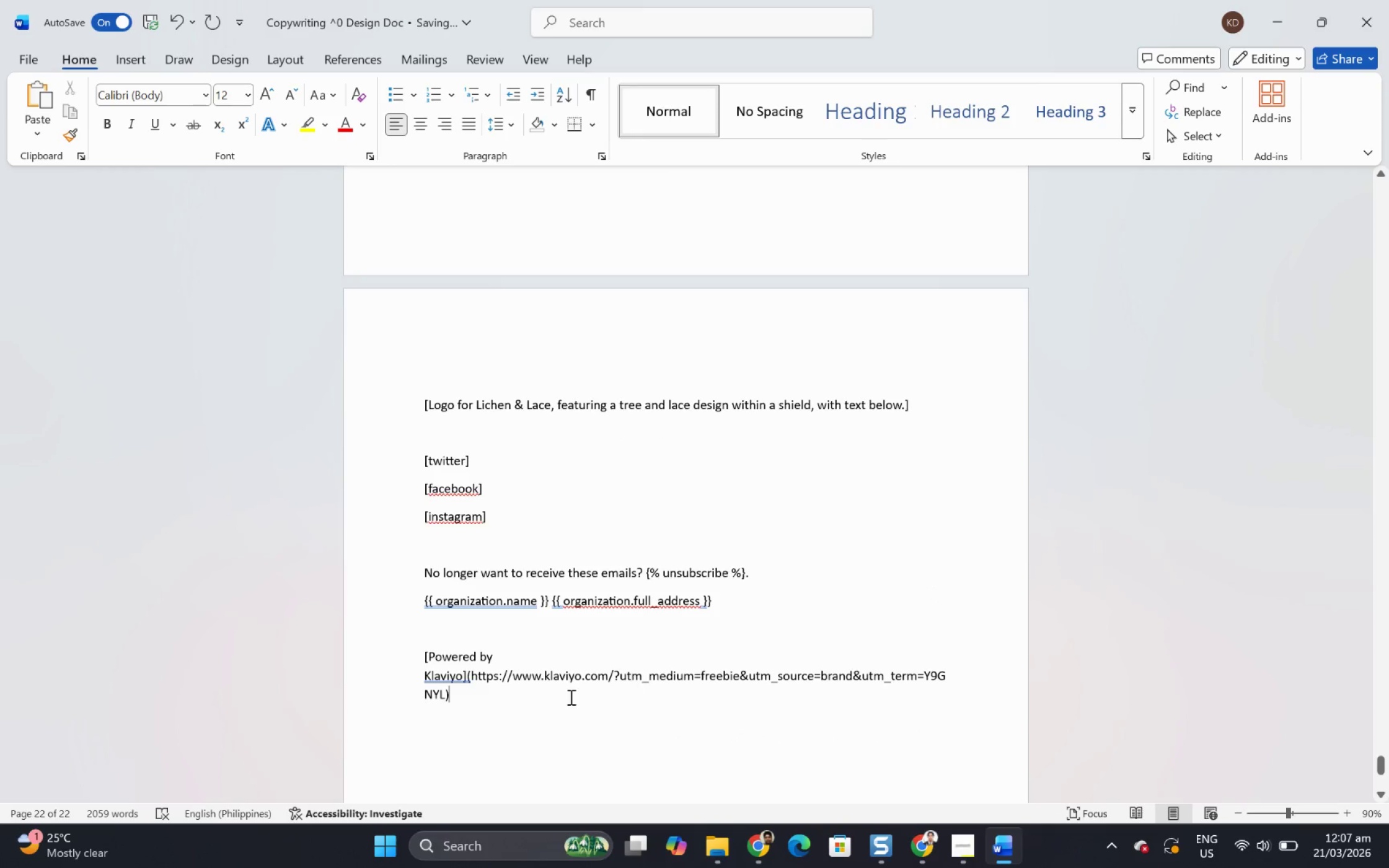 
left_click_drag(start_coordinate=[520, 701], to_coordinate=[376, 660])
 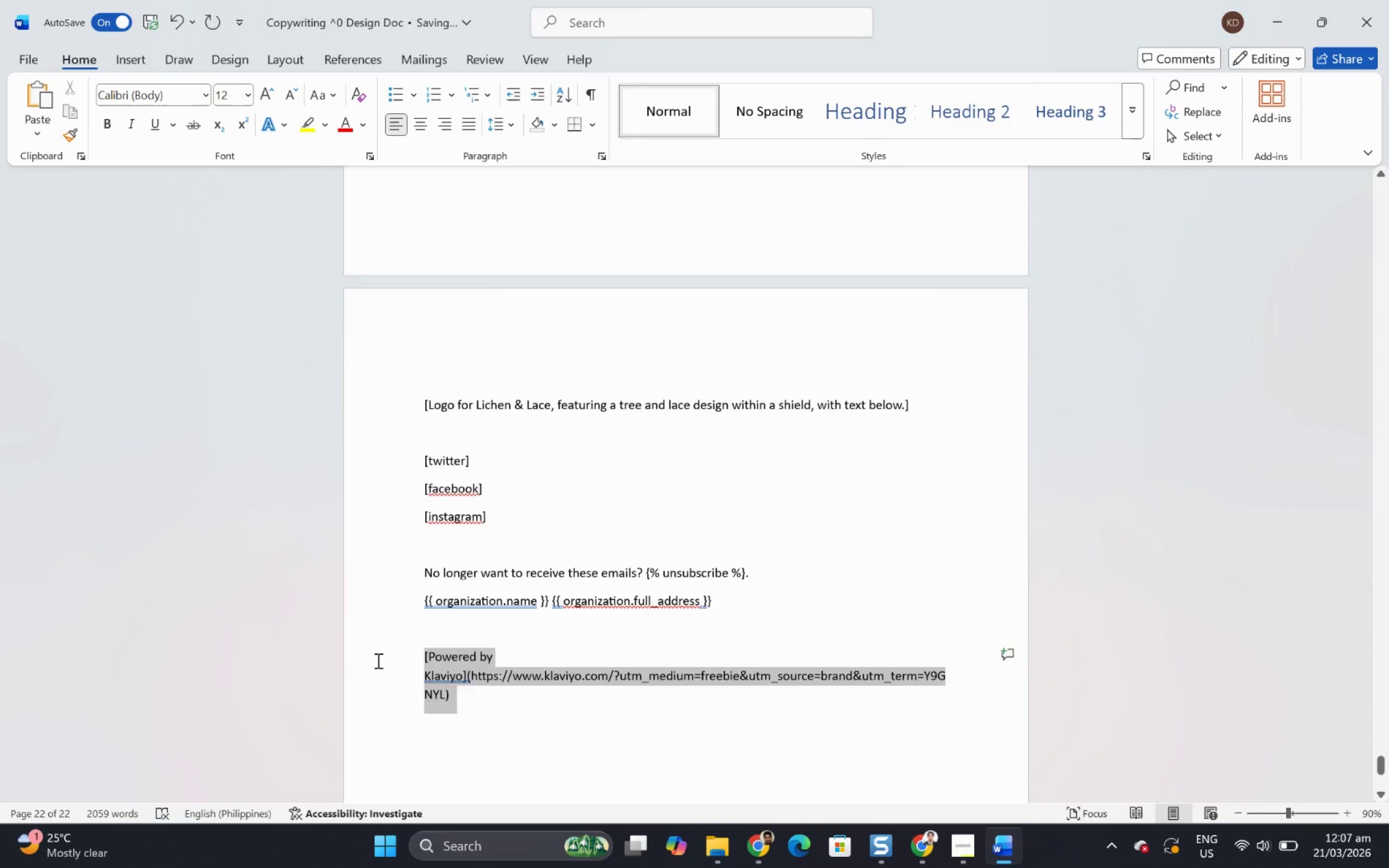 
key(Backspace)
 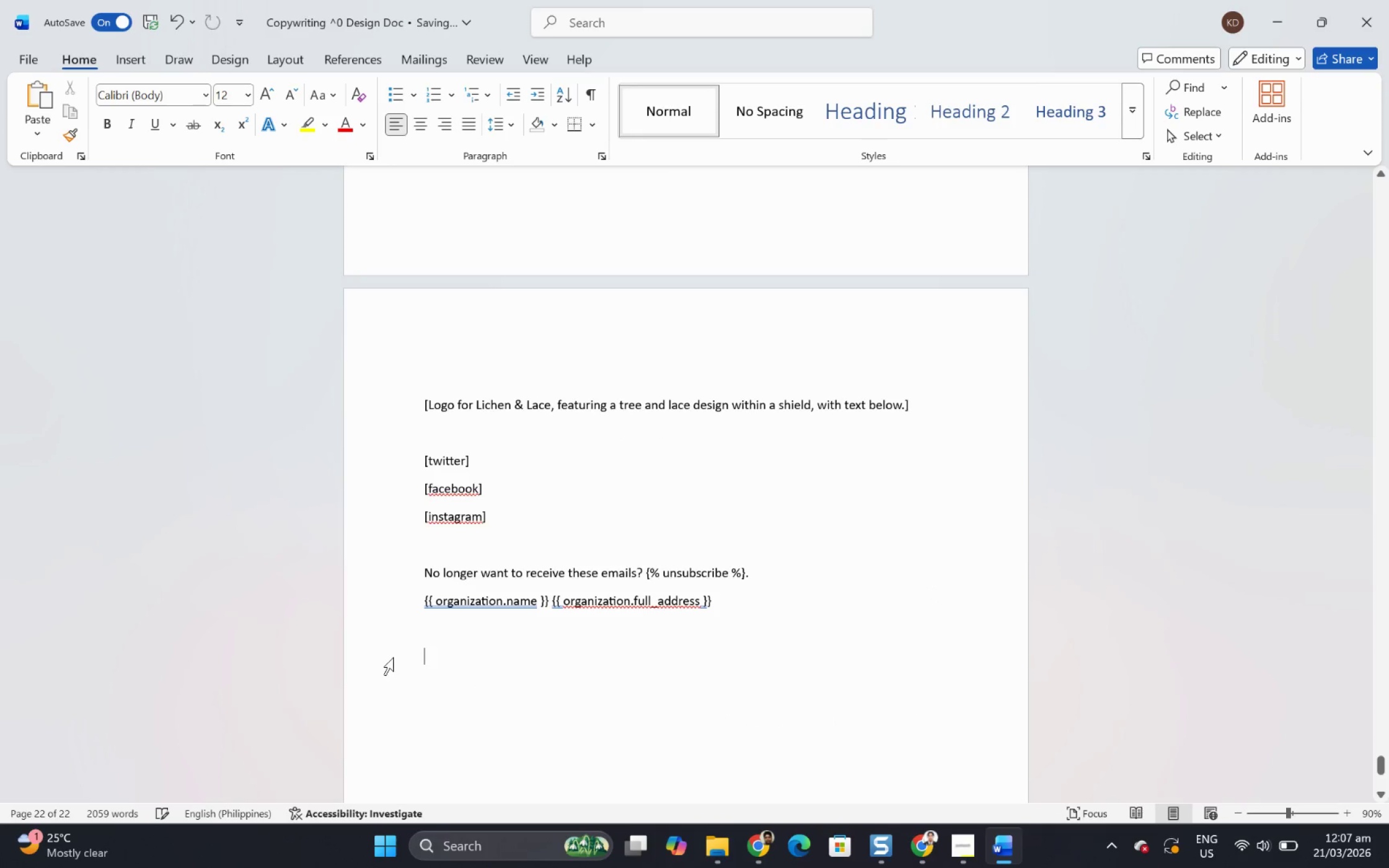 
key(Backspace)
 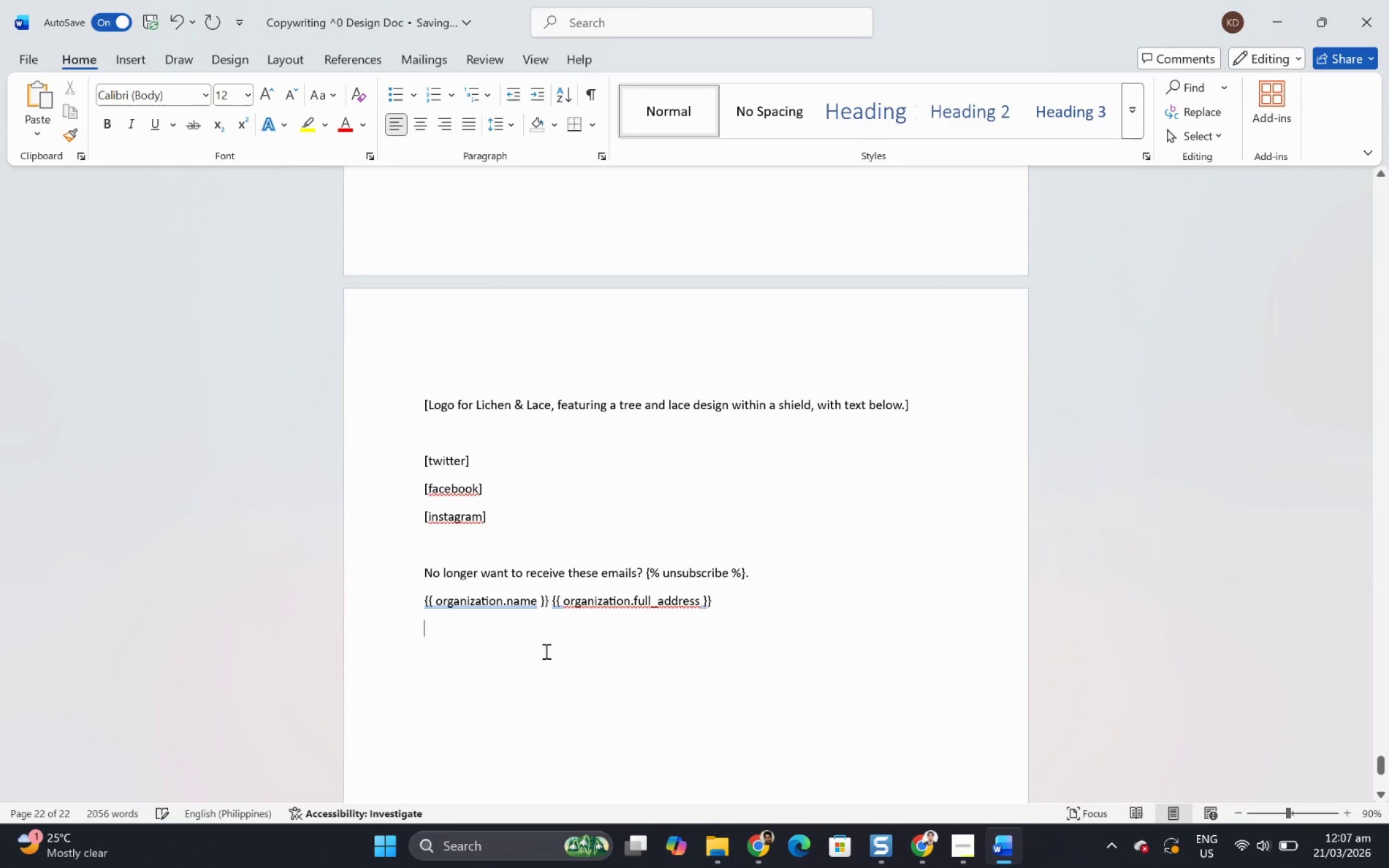 
key(Backspace)
 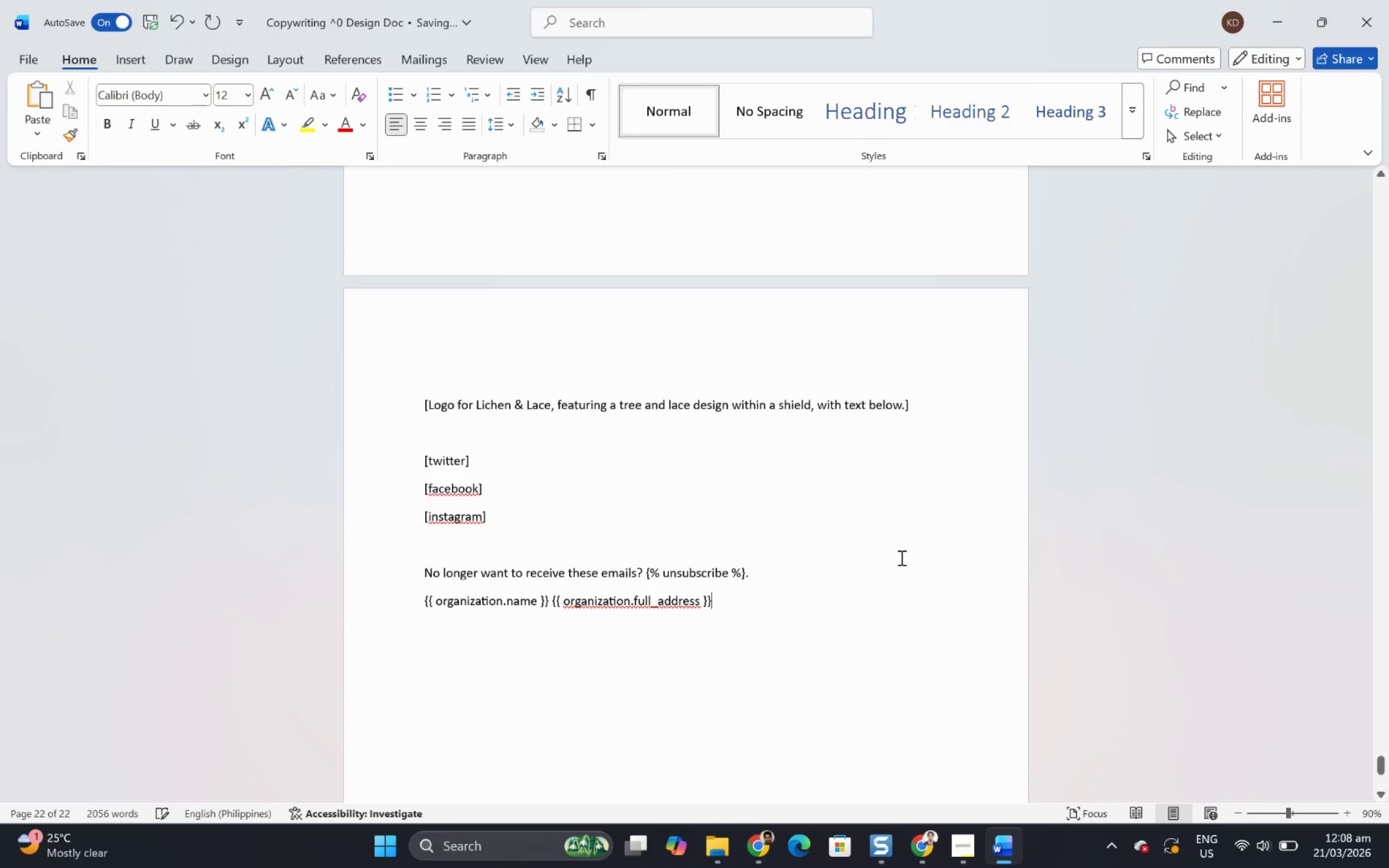 
scroll: coordinate [897, 563], scroll_direction: up, amount: 48.0
 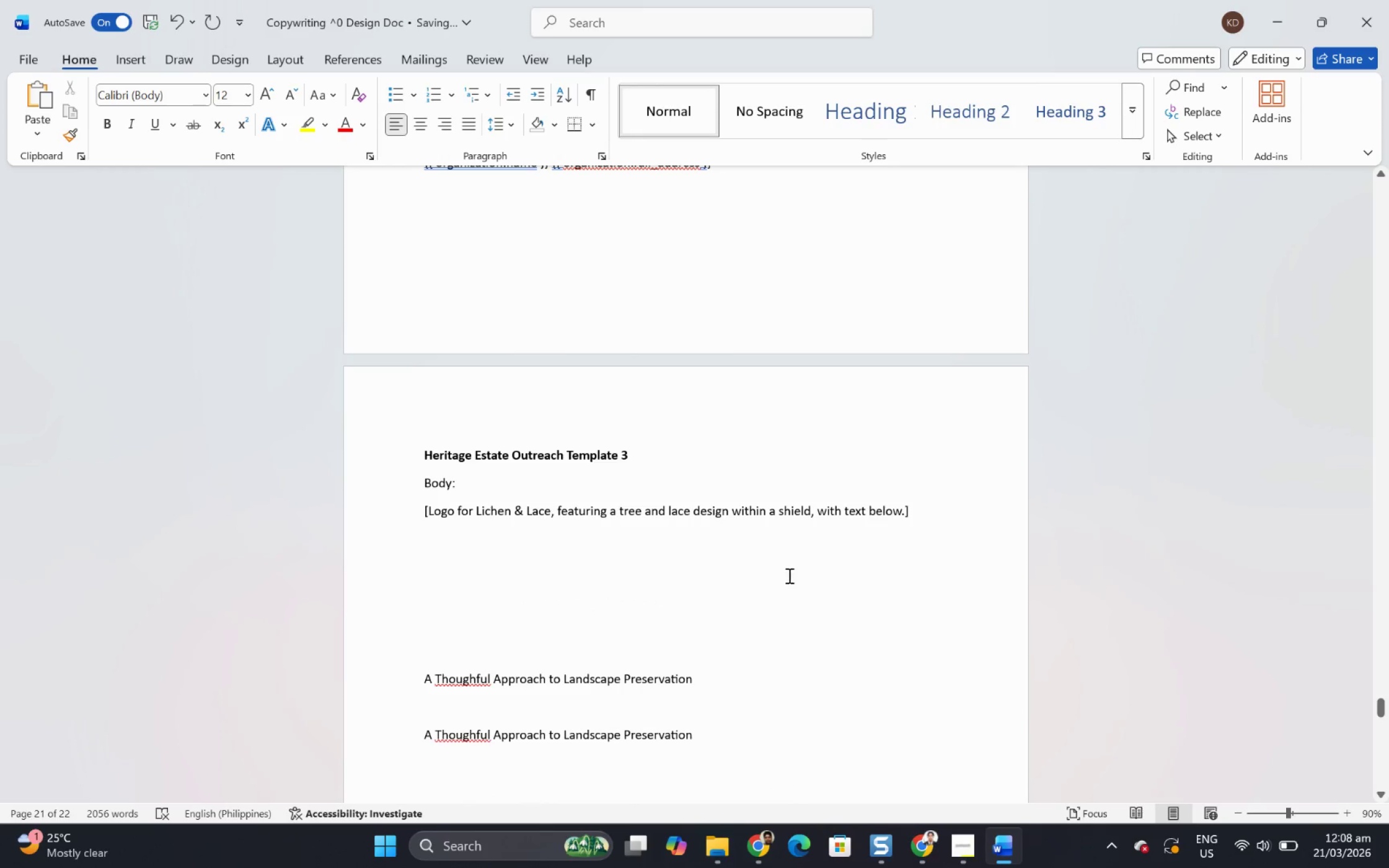 
left_click([769, 576])
 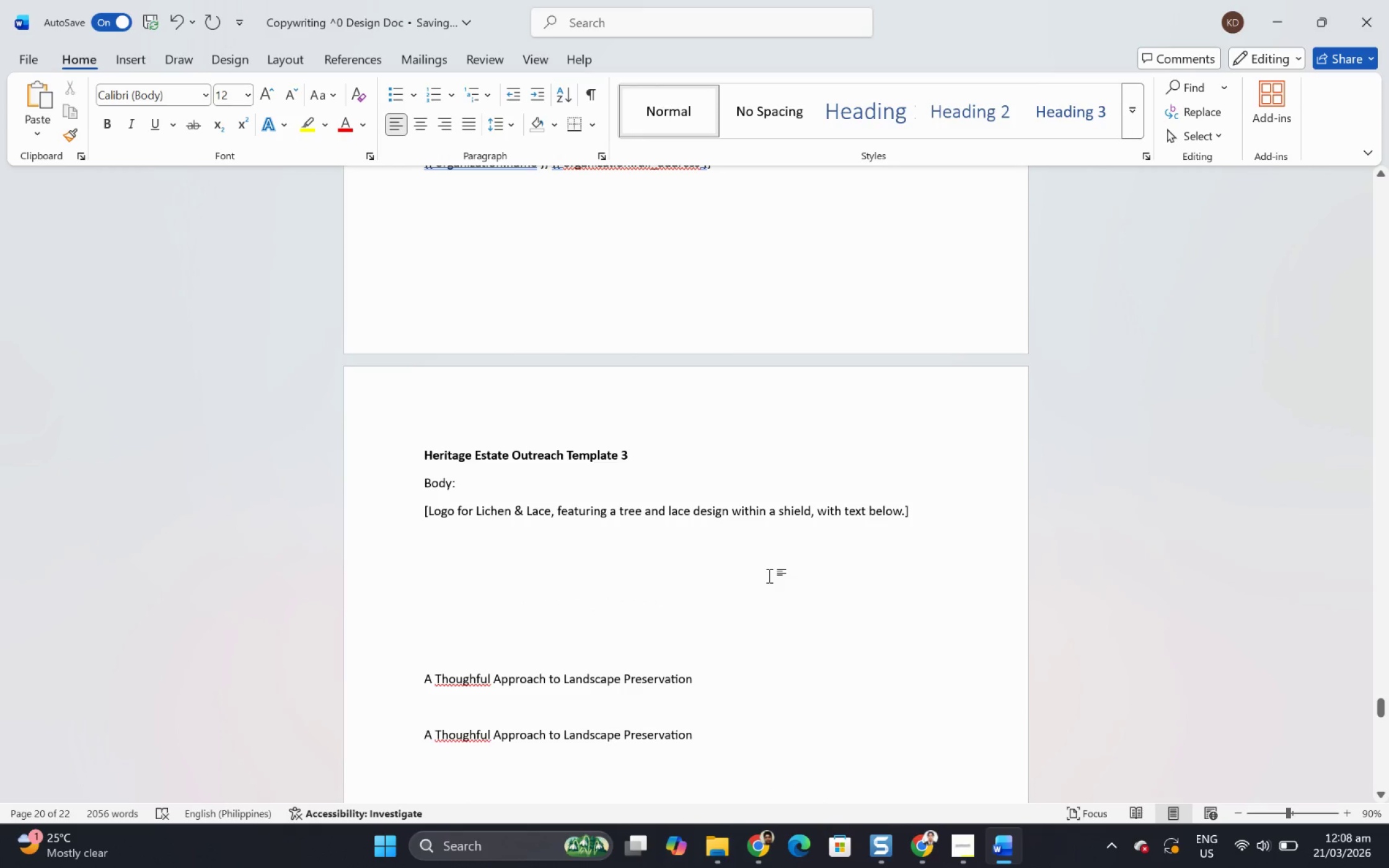 
key(Backspace)
 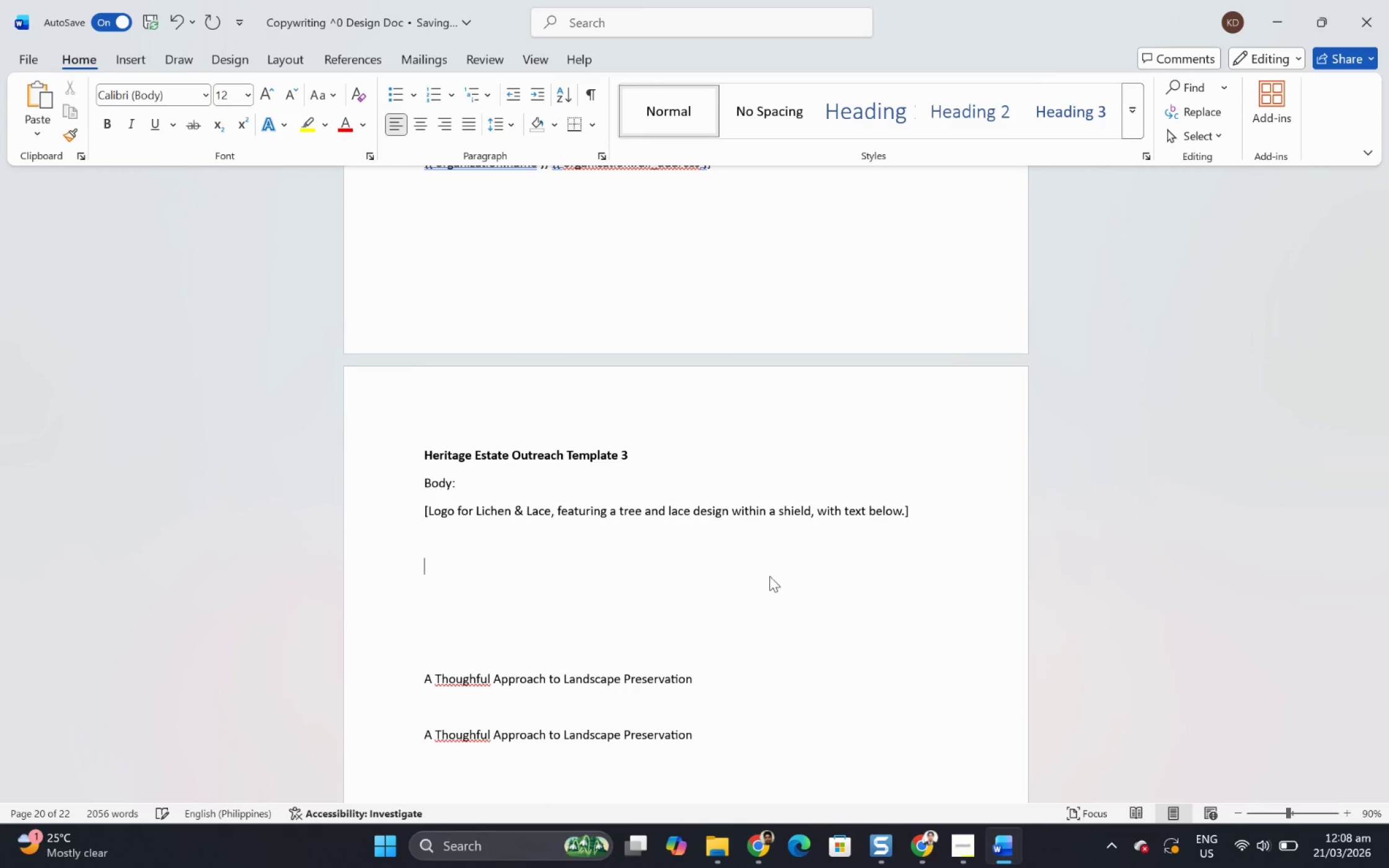 
key(Backspace)
 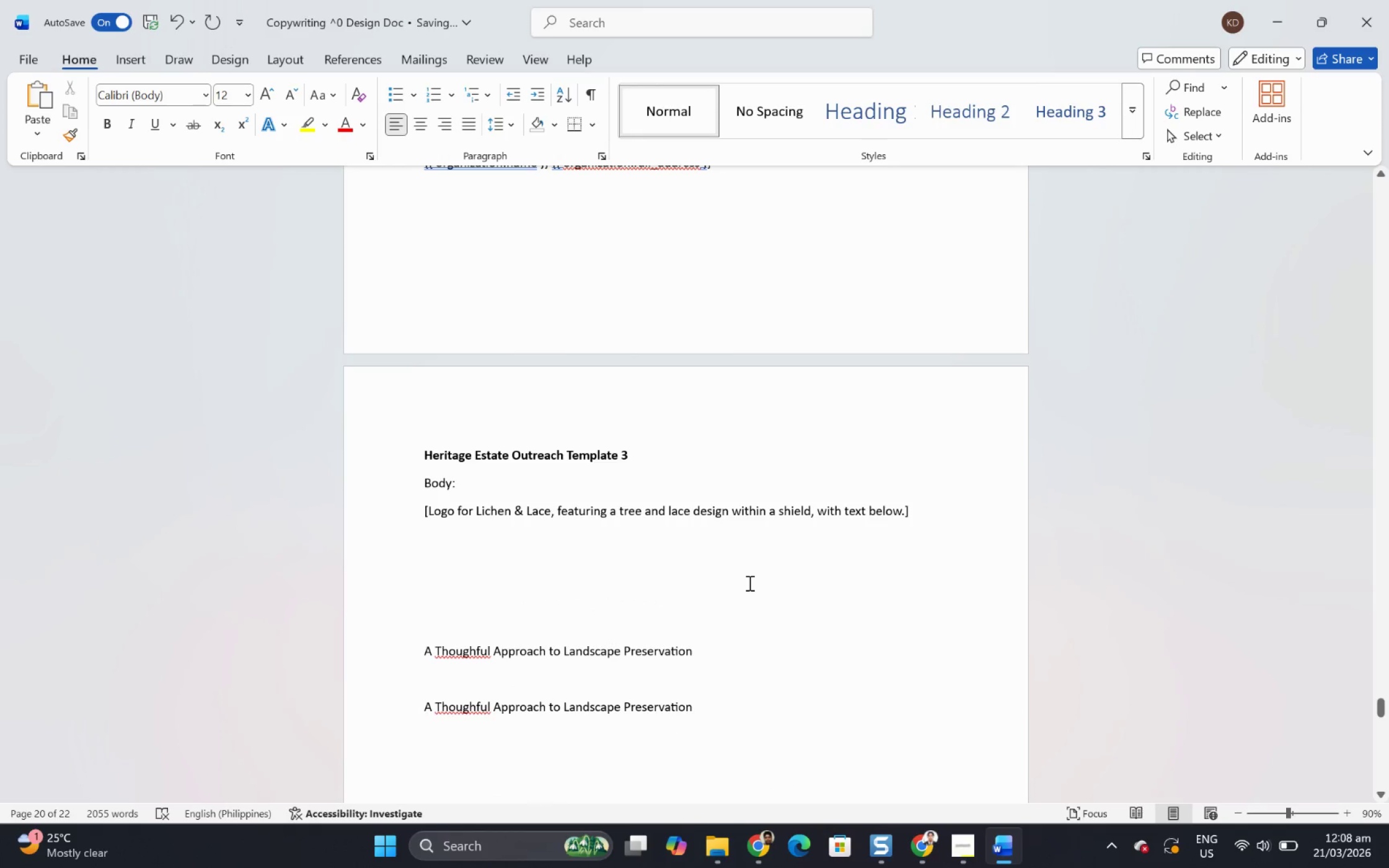 
key(Backspace)
 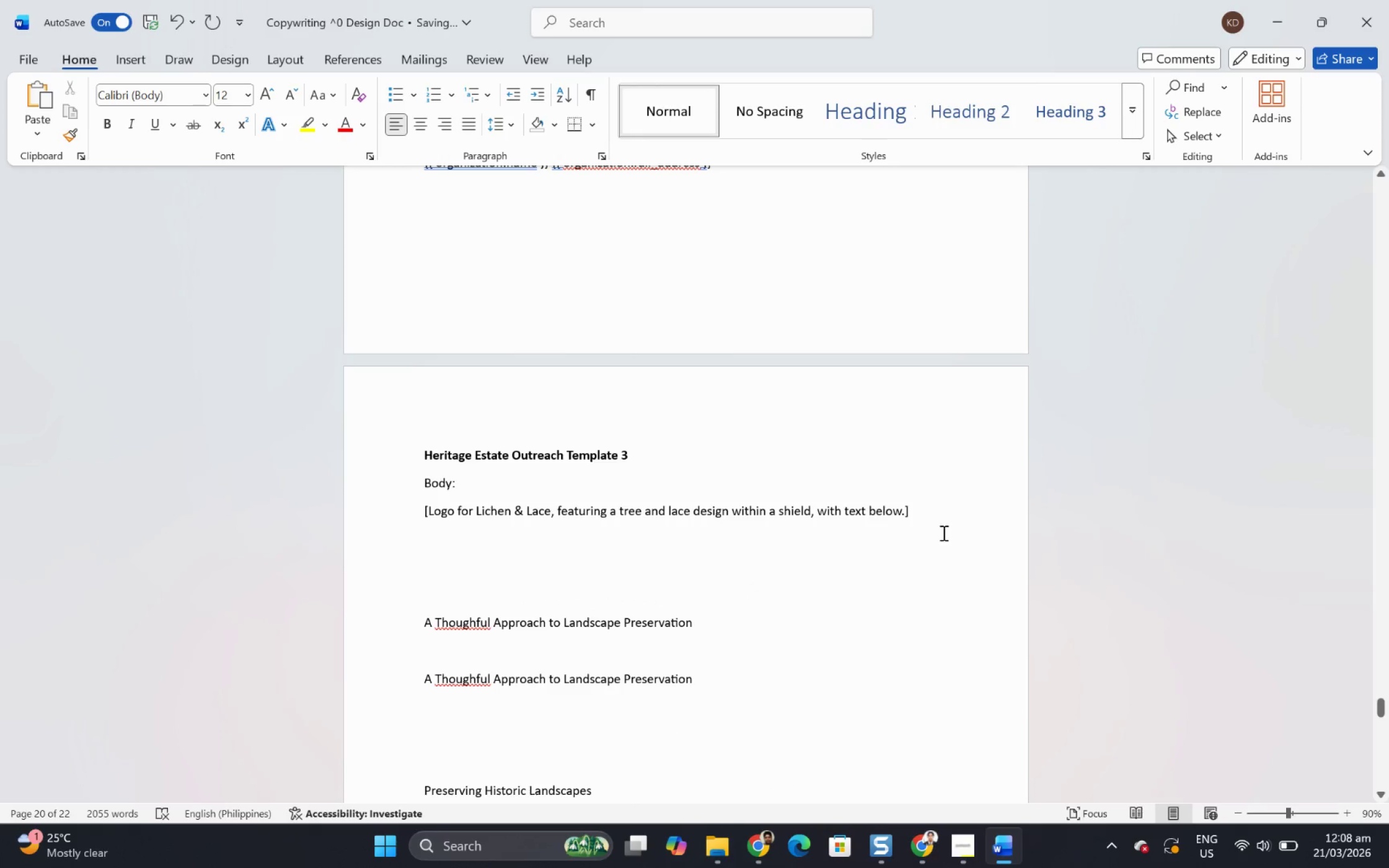 
scroll: coordinate [942, 539], scroll_direction: up, amount: 2.0
 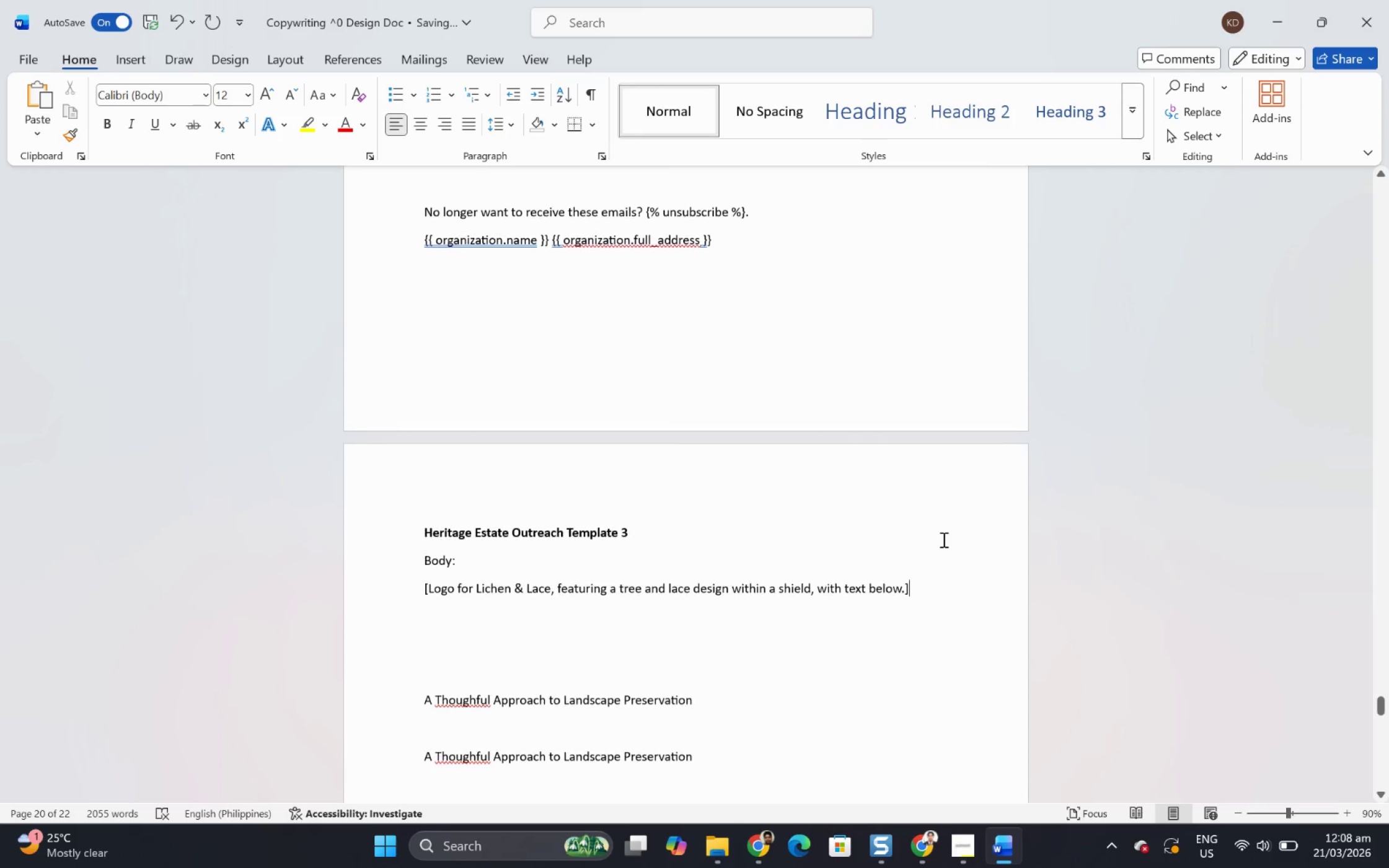 
key(Control+S)
 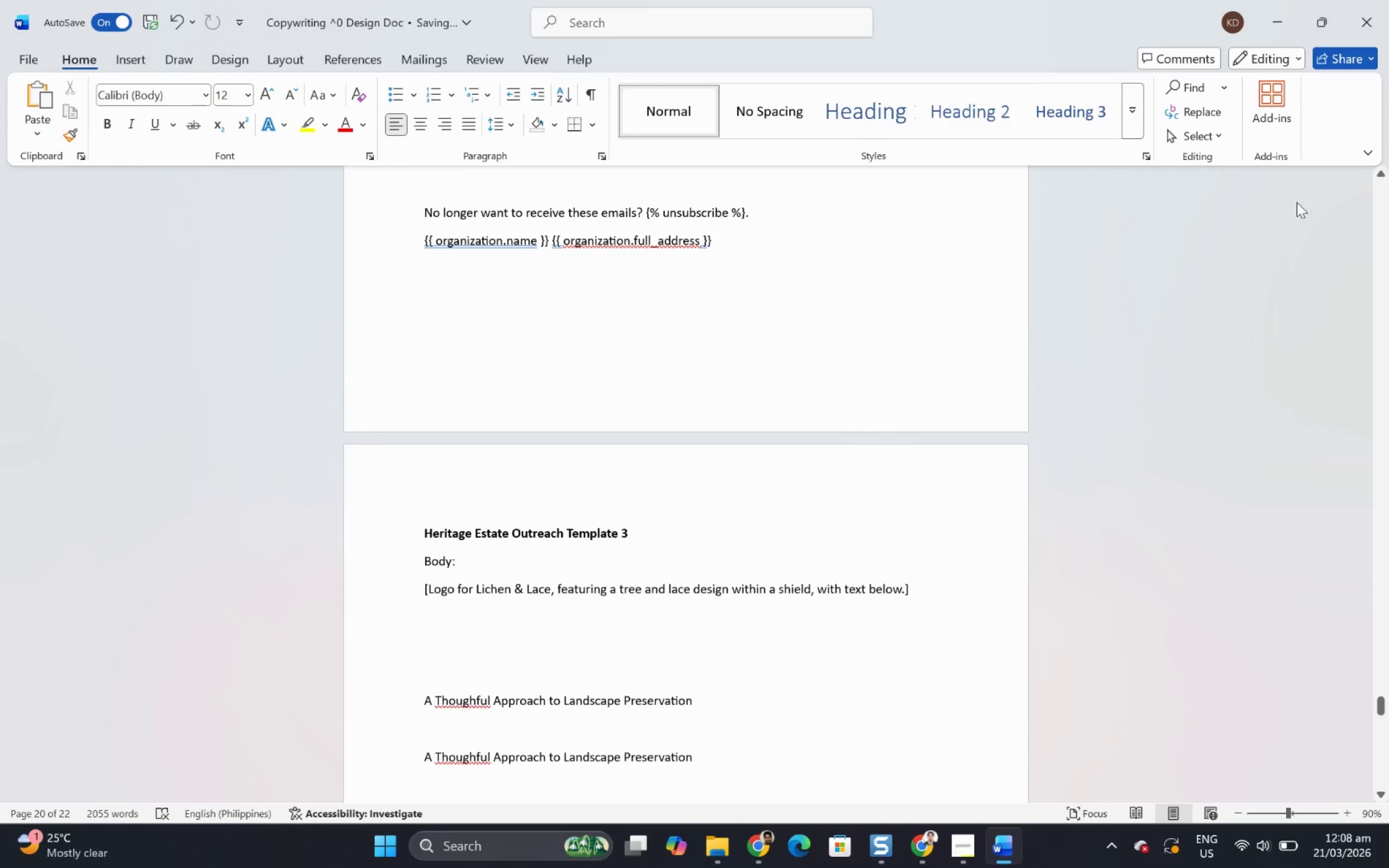 
scroll: coordinate [952, 427], scroll_direction: up, amount: 17.0
 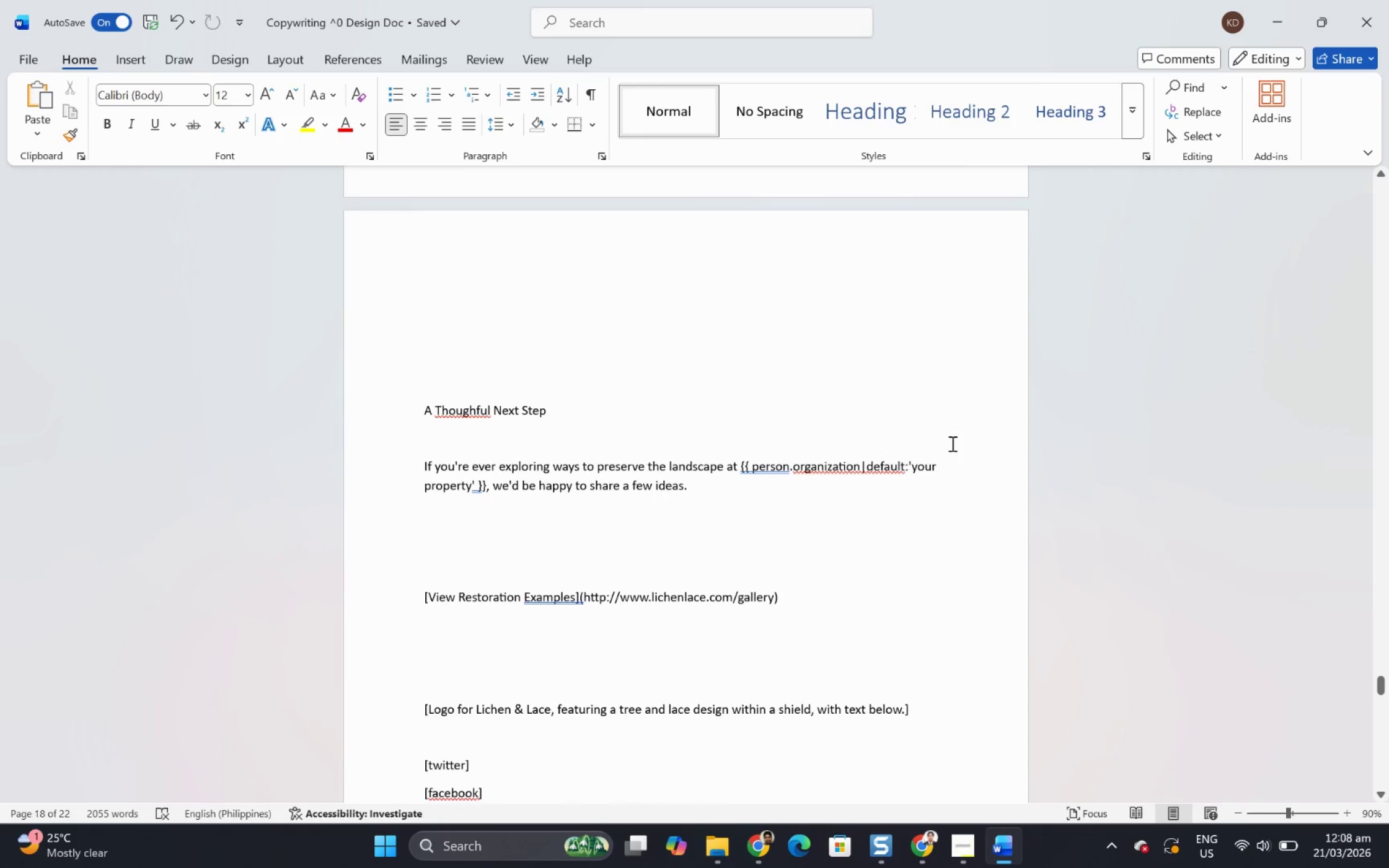 
scroll: coordinate [901, 519], scroll_direction: down, amount: 20.0
 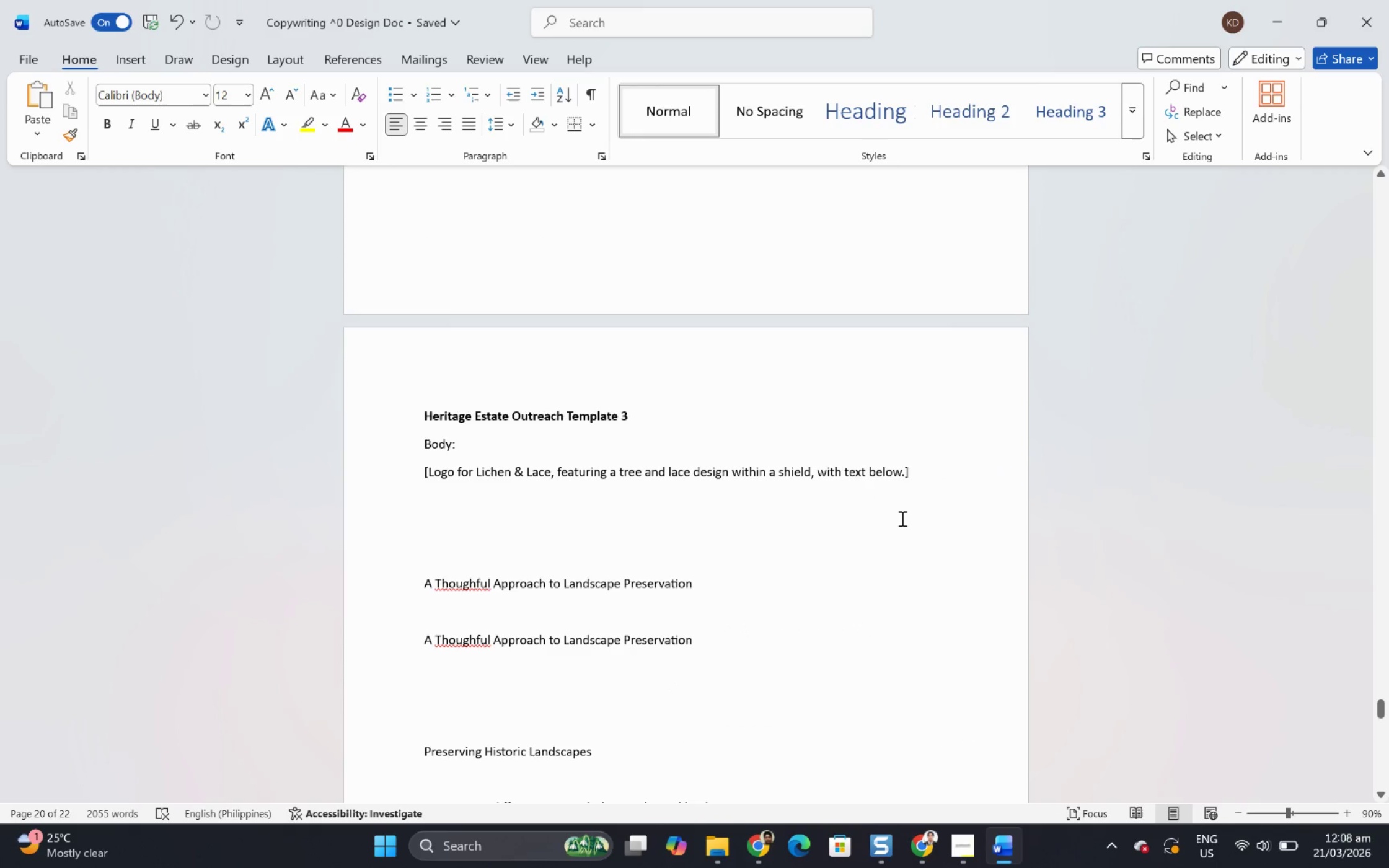 
key(Alt+AltLeft)
 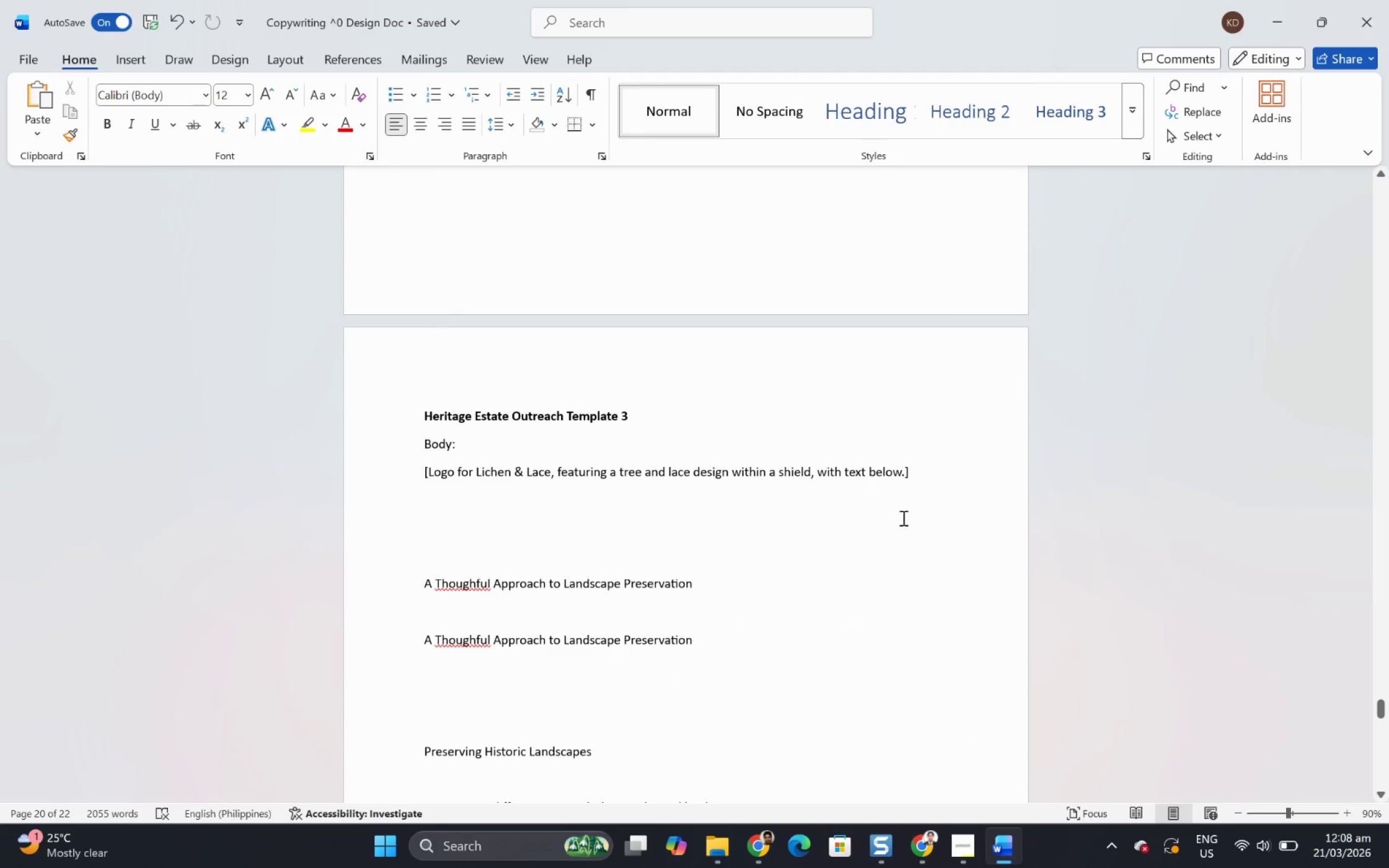 
key(Alt+Tab)
 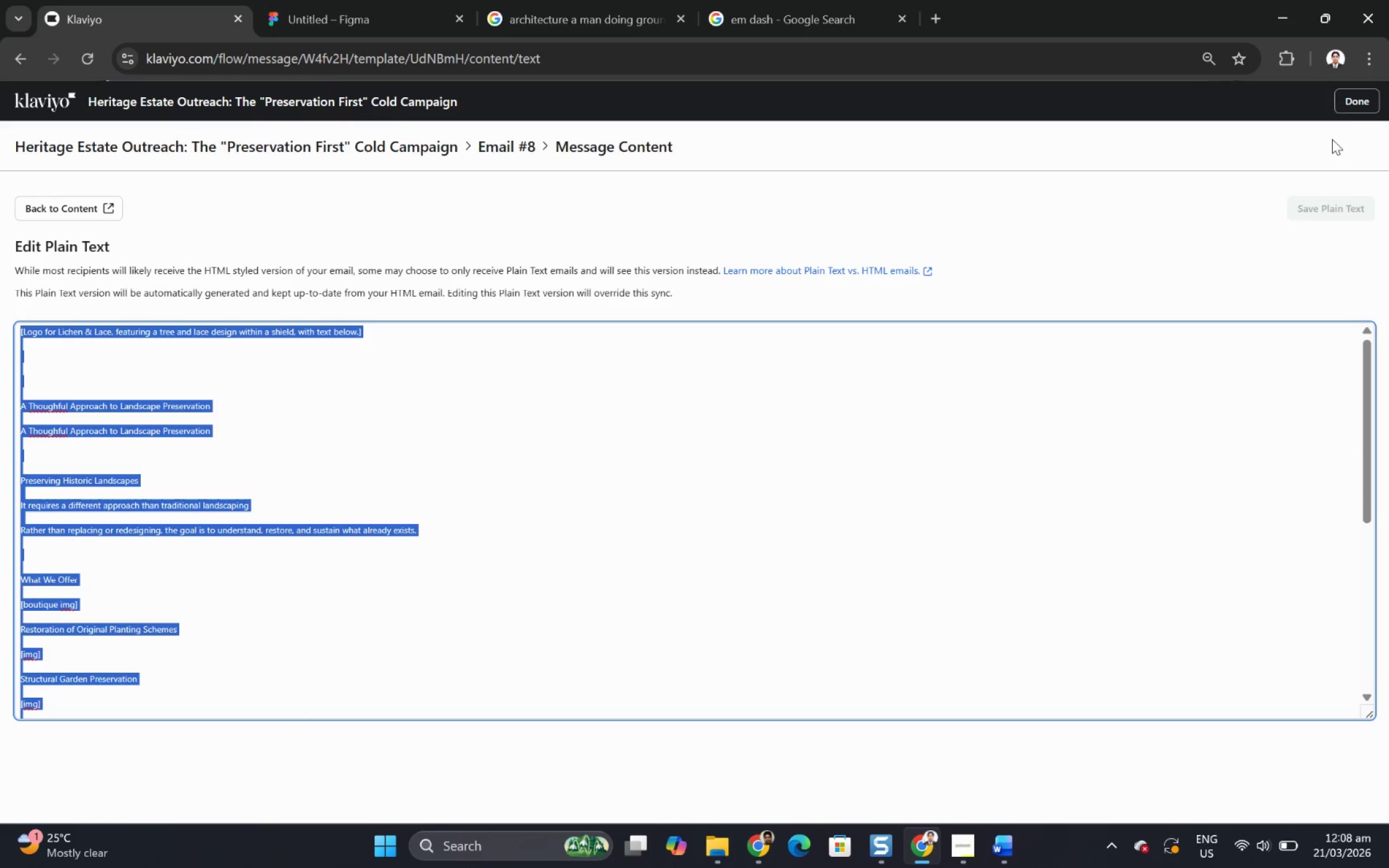 
left_click([1345, 108])
 